 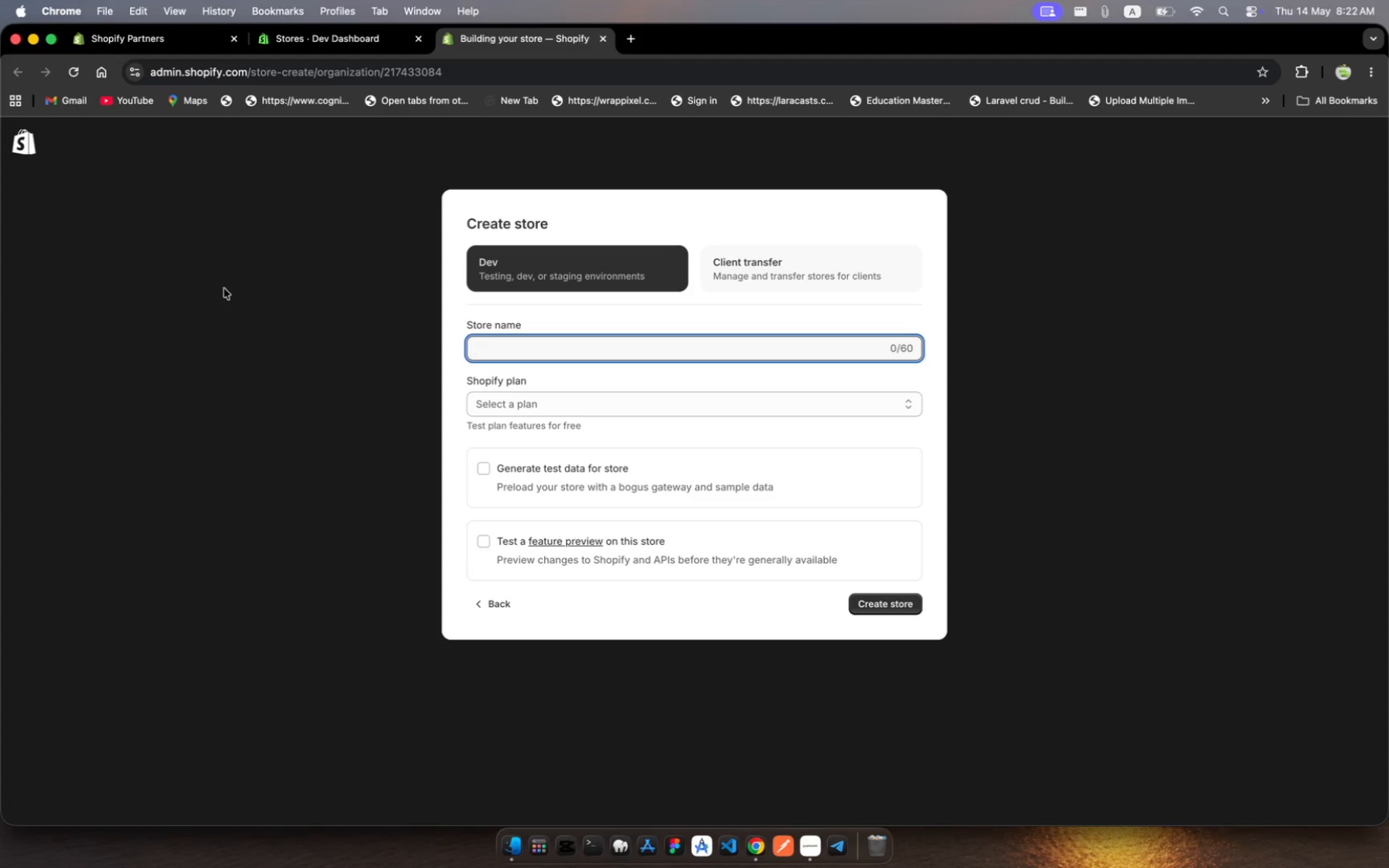 
key(Meta+V)
 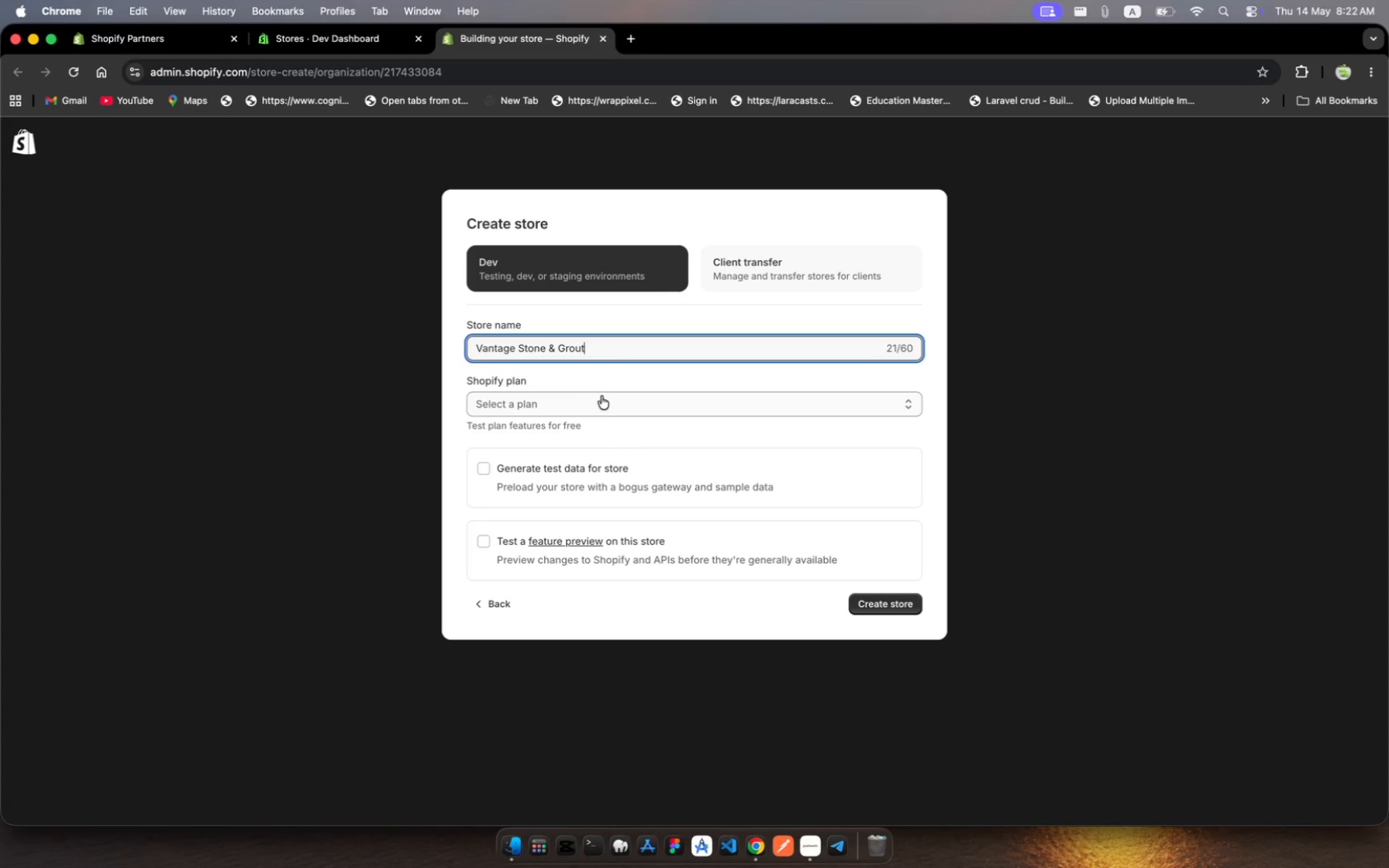 
left_click([606, 405])
 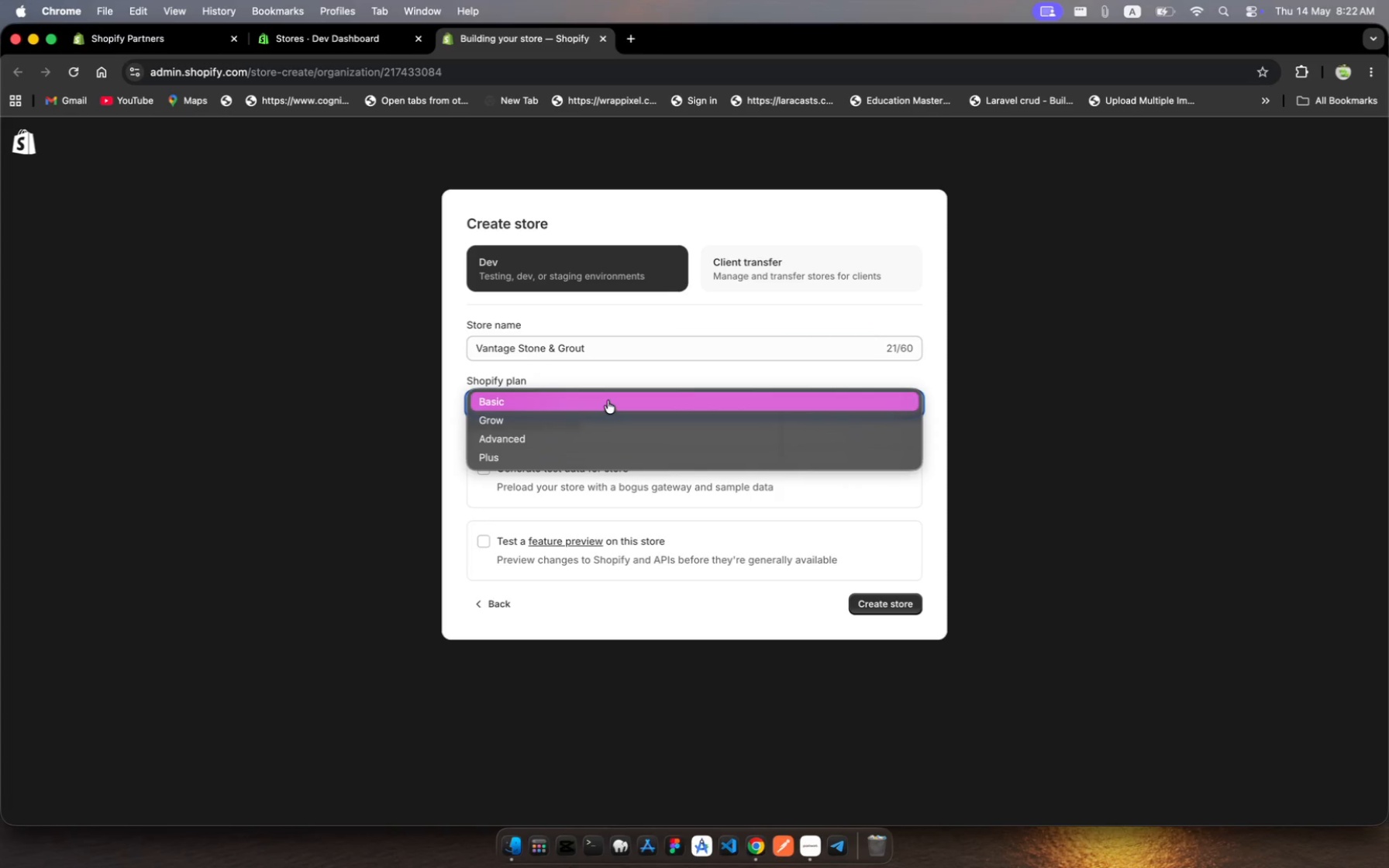 
left_click([608, 401])
 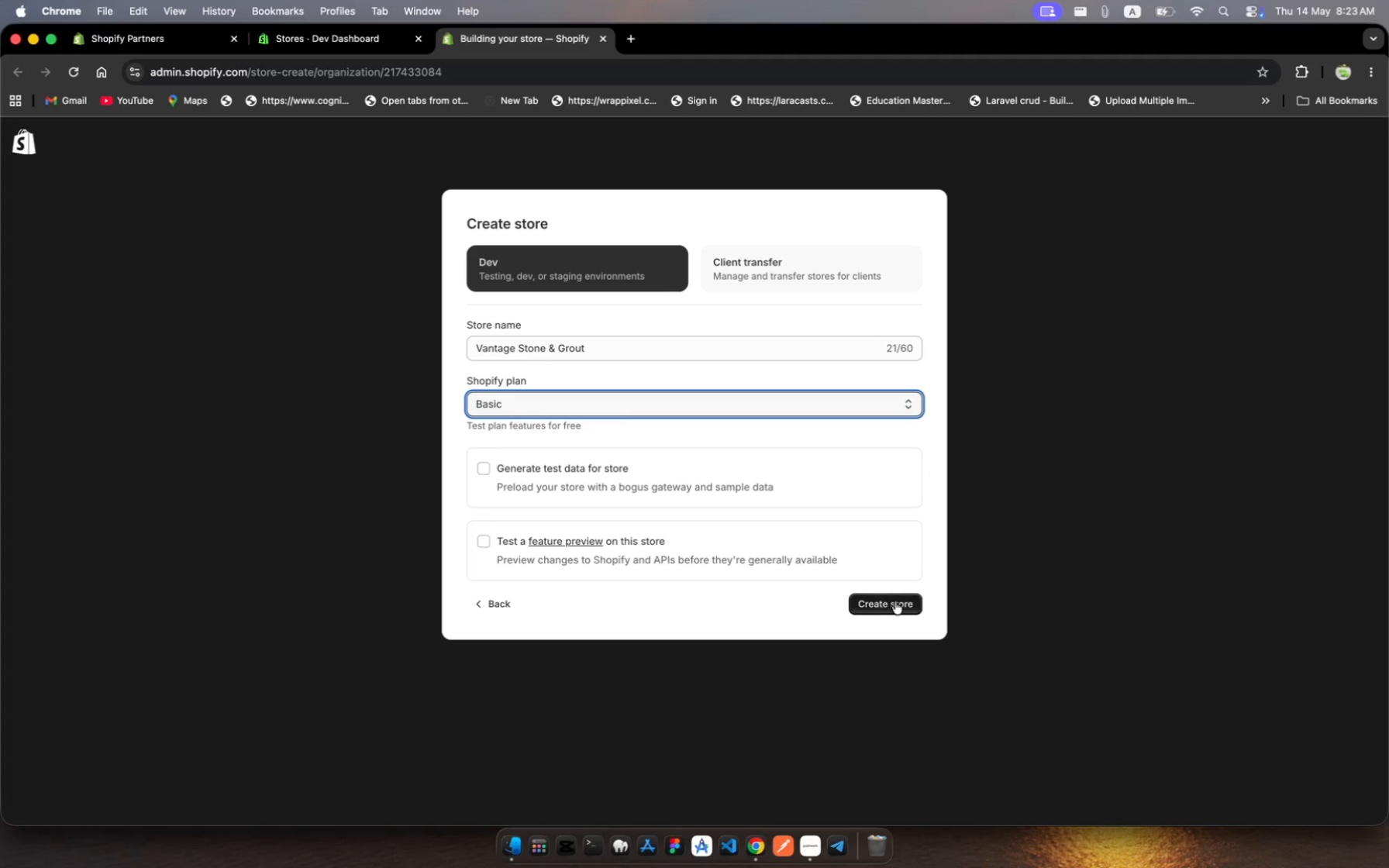 
left_click([899, 606])
 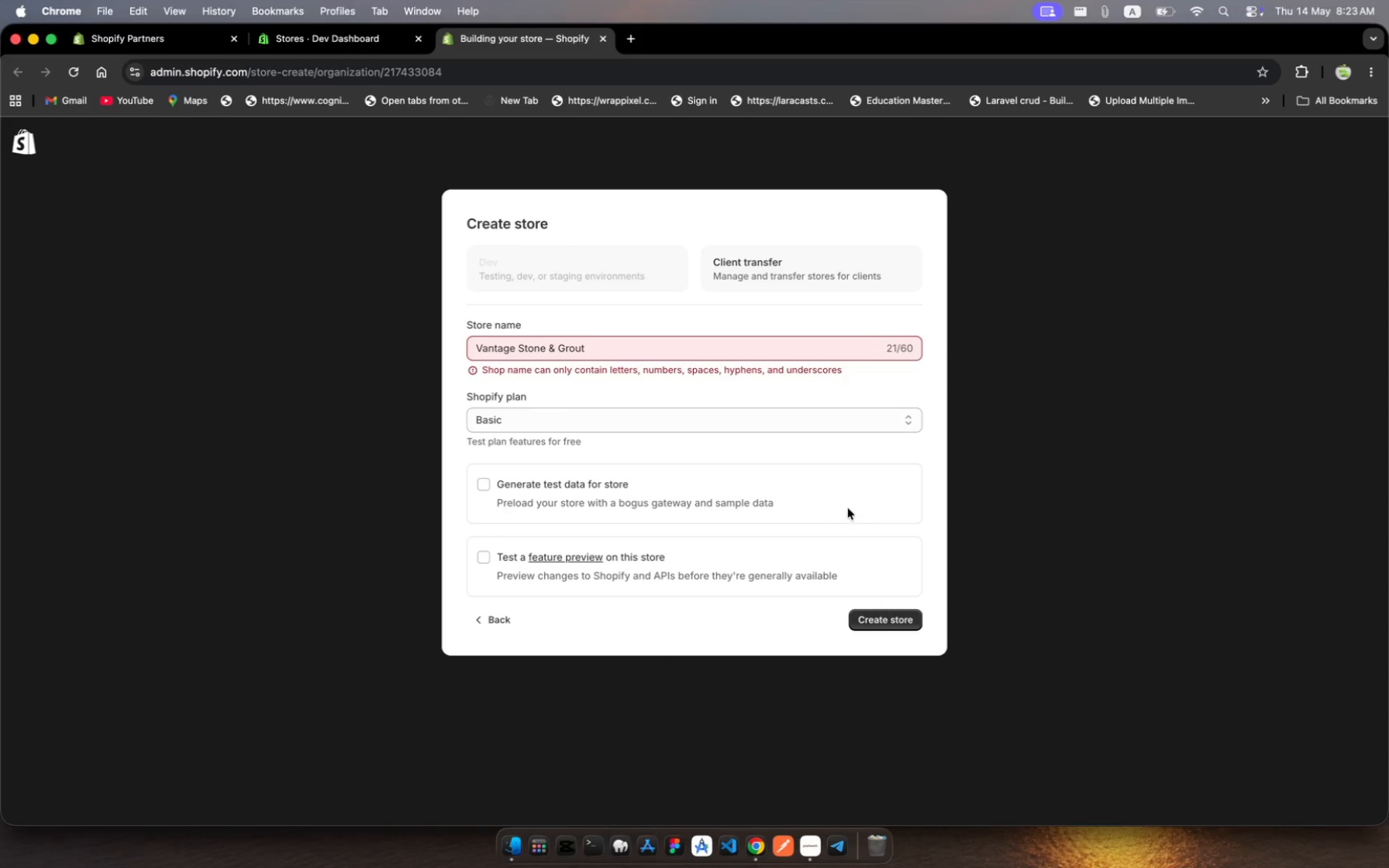 
wait(7.65)
 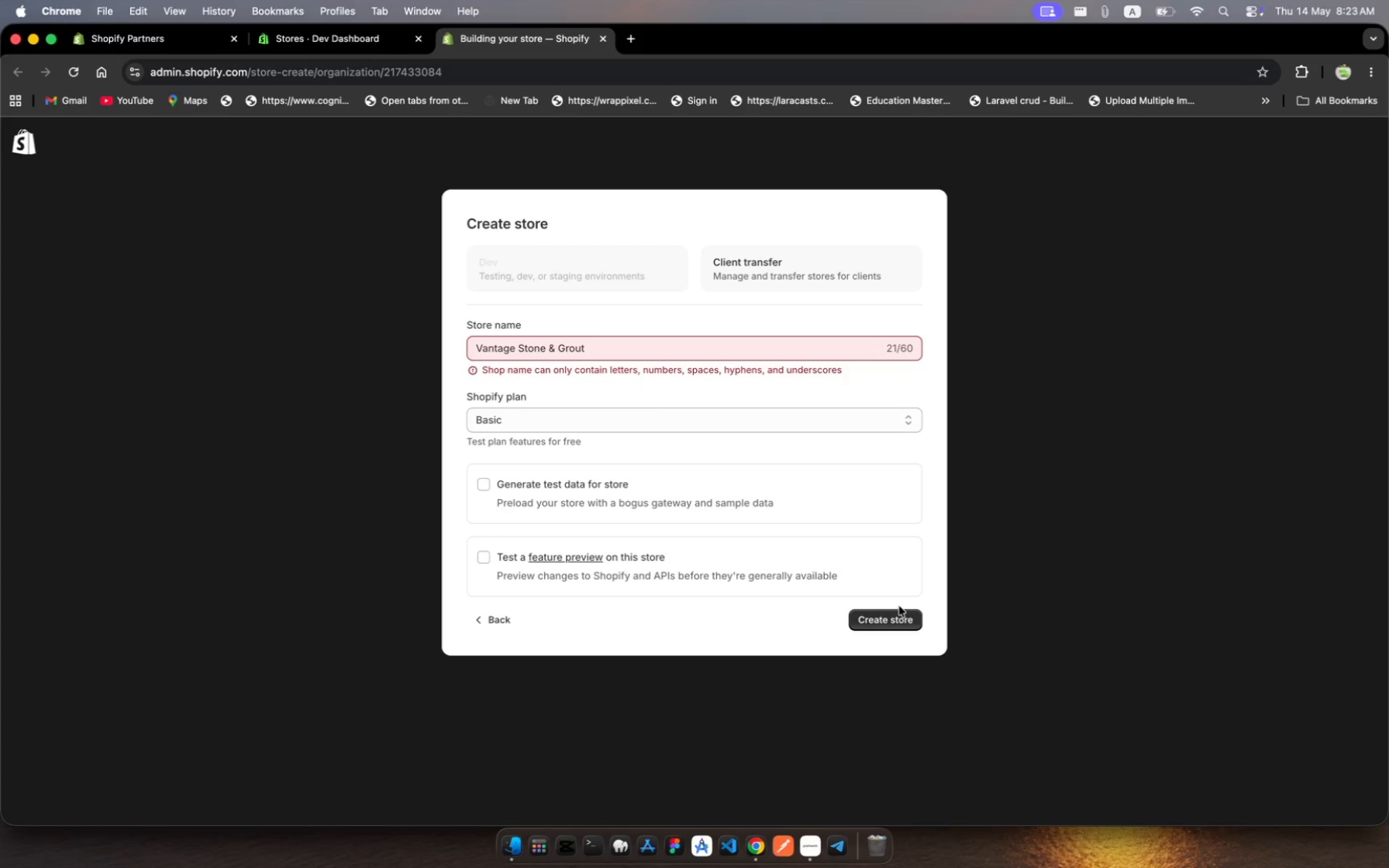 
left_click([556, 344])
 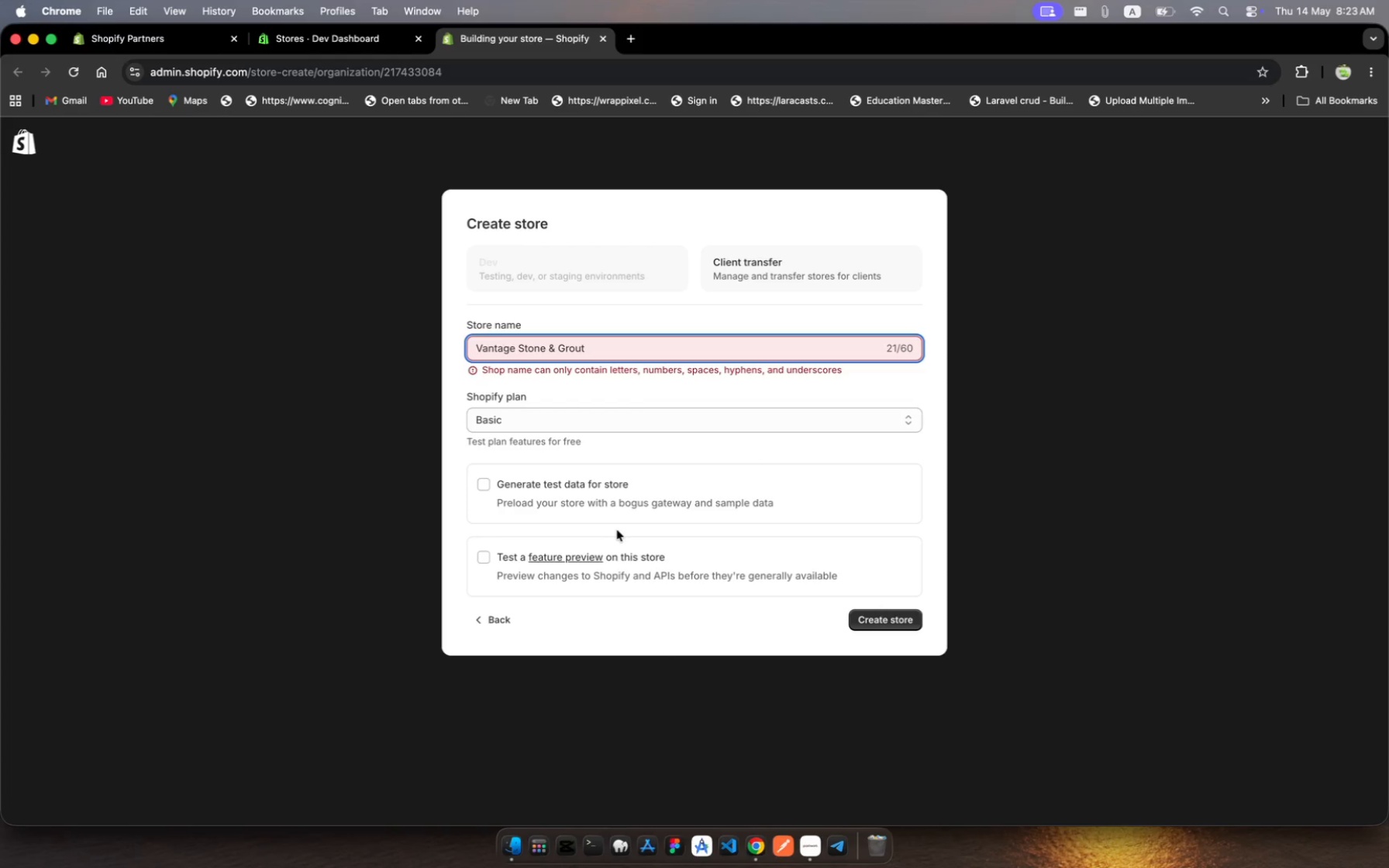 
key(Backspace)
type(and)
 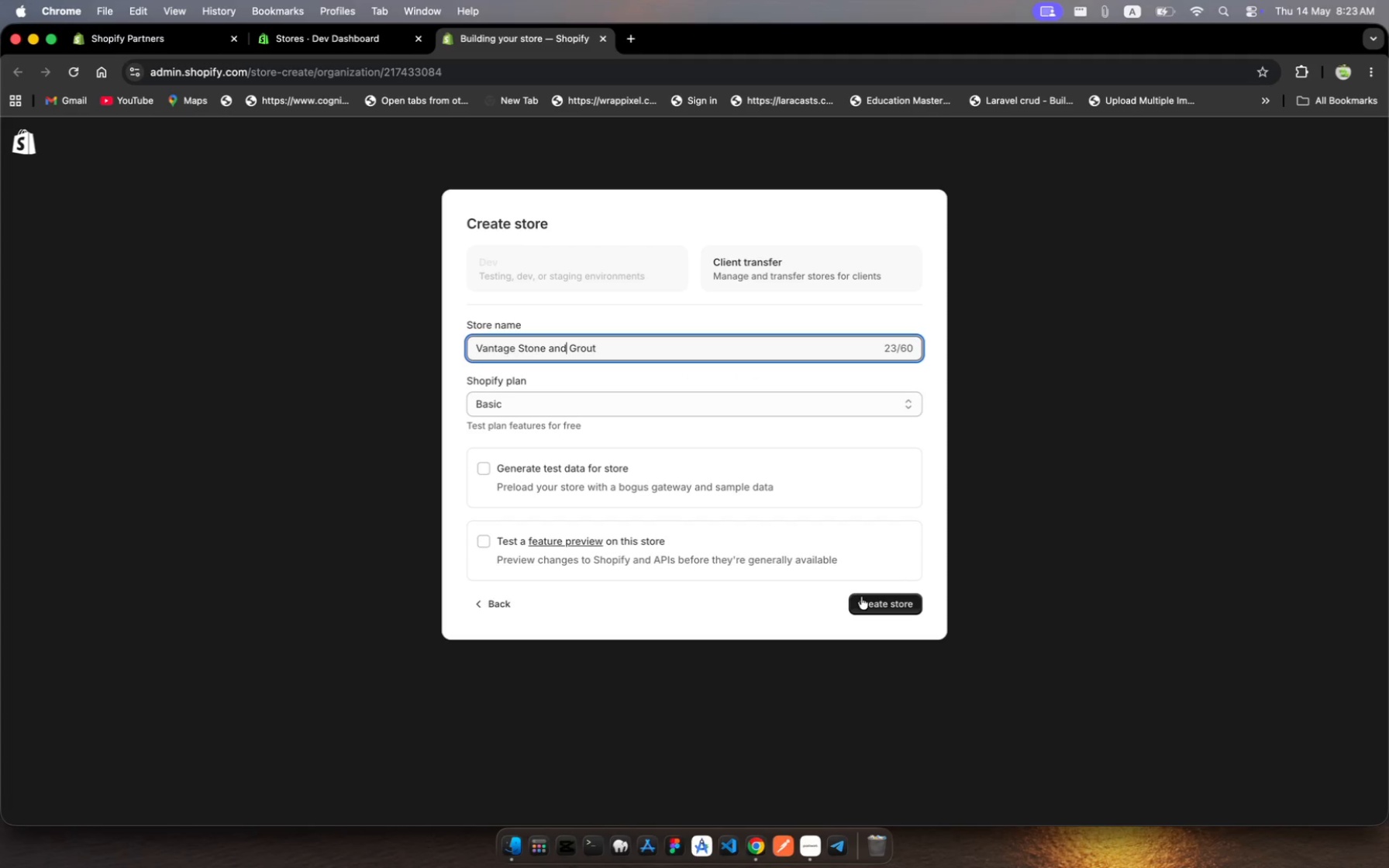 
left_click([887, 606])
 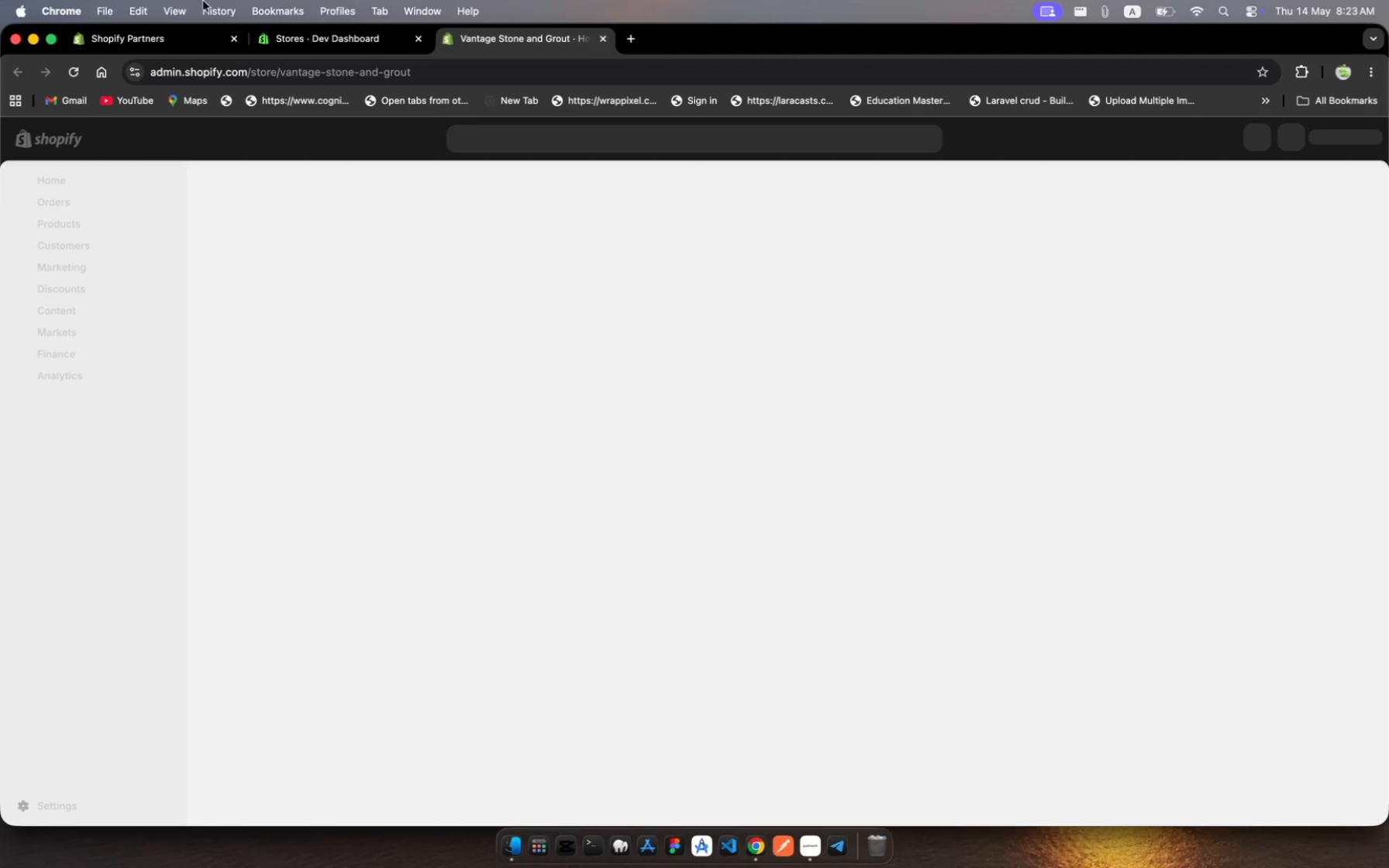 
wait(19.36)
 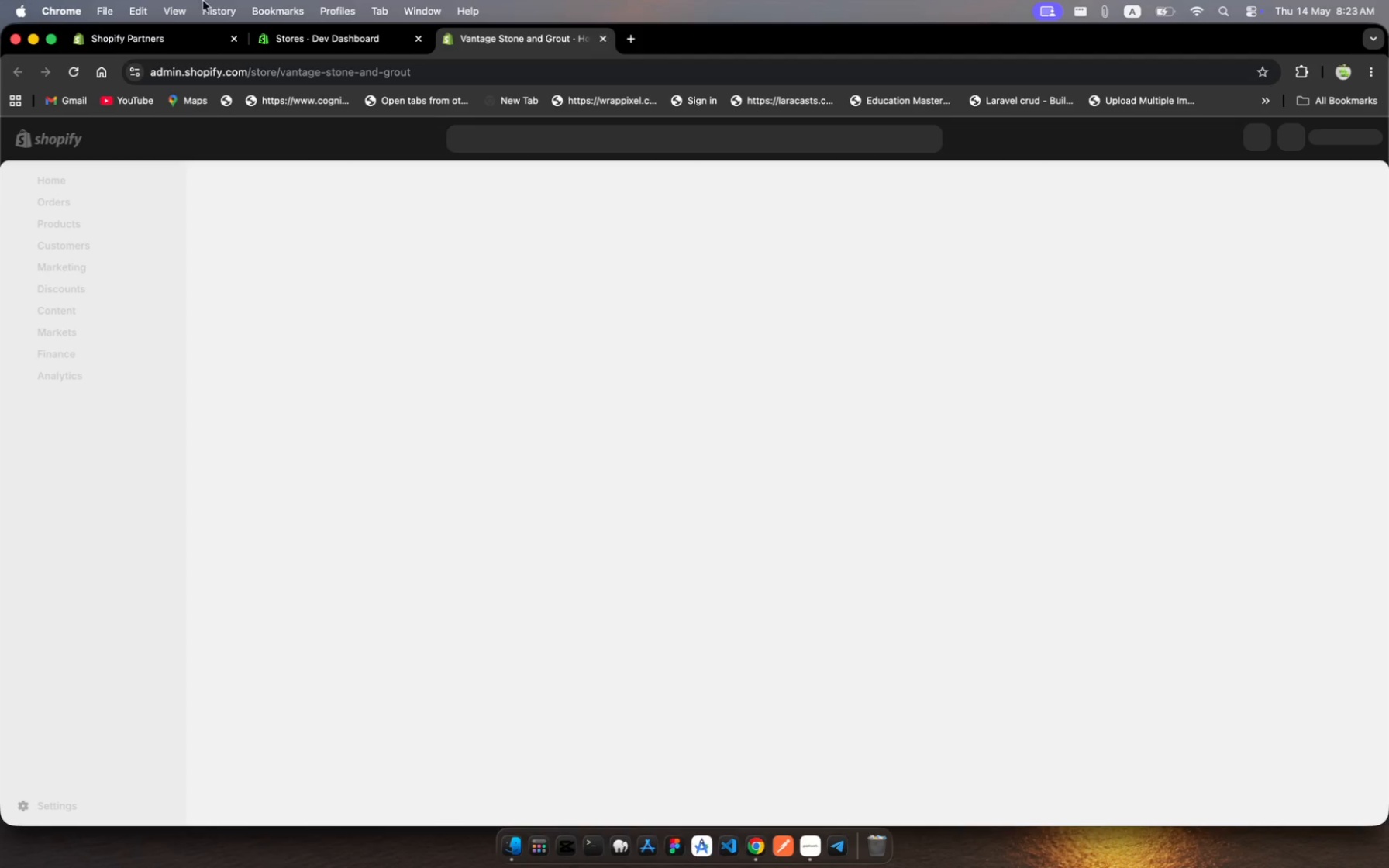 
left_click([233, 46])
 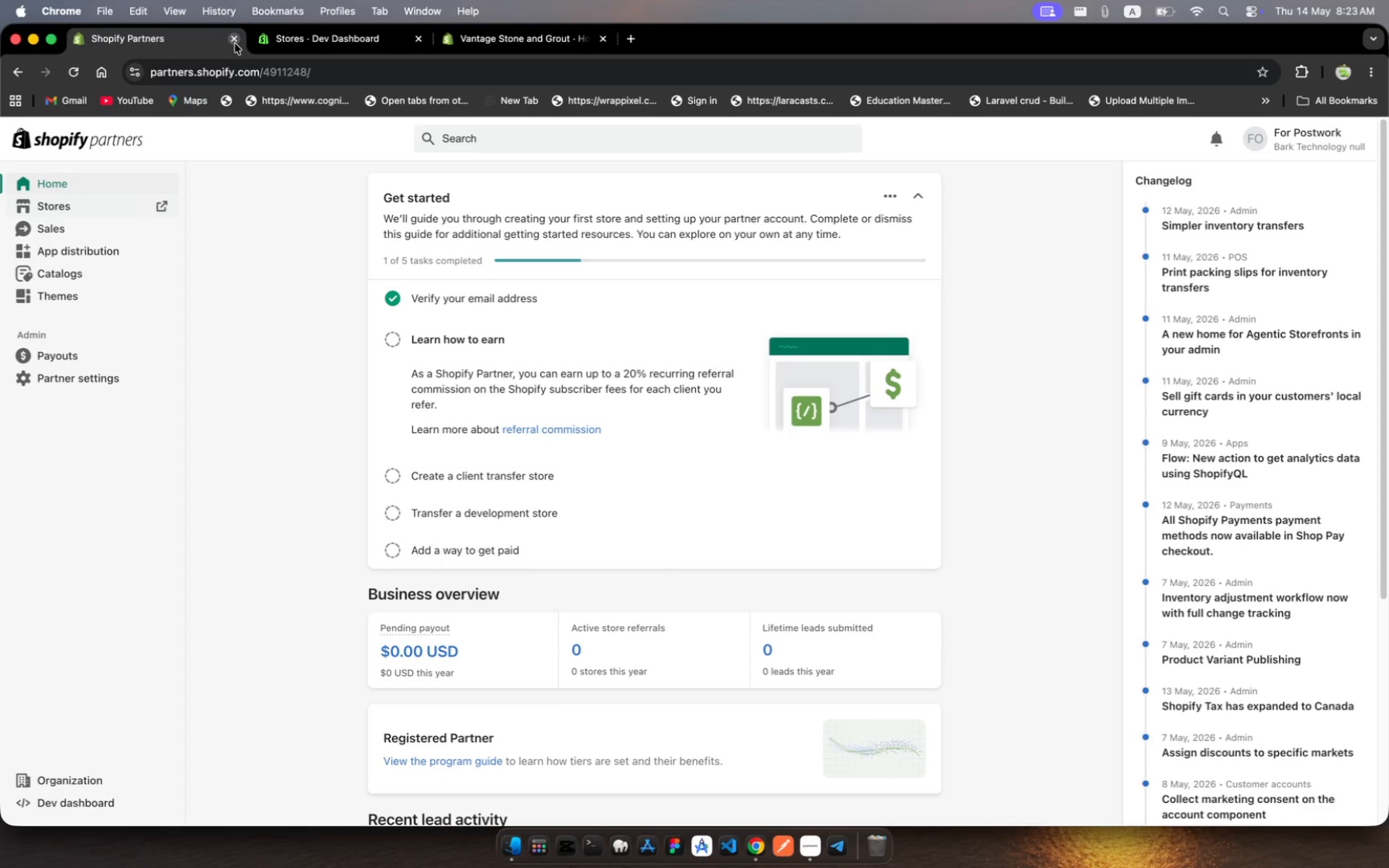 
left_click([235, 43])
 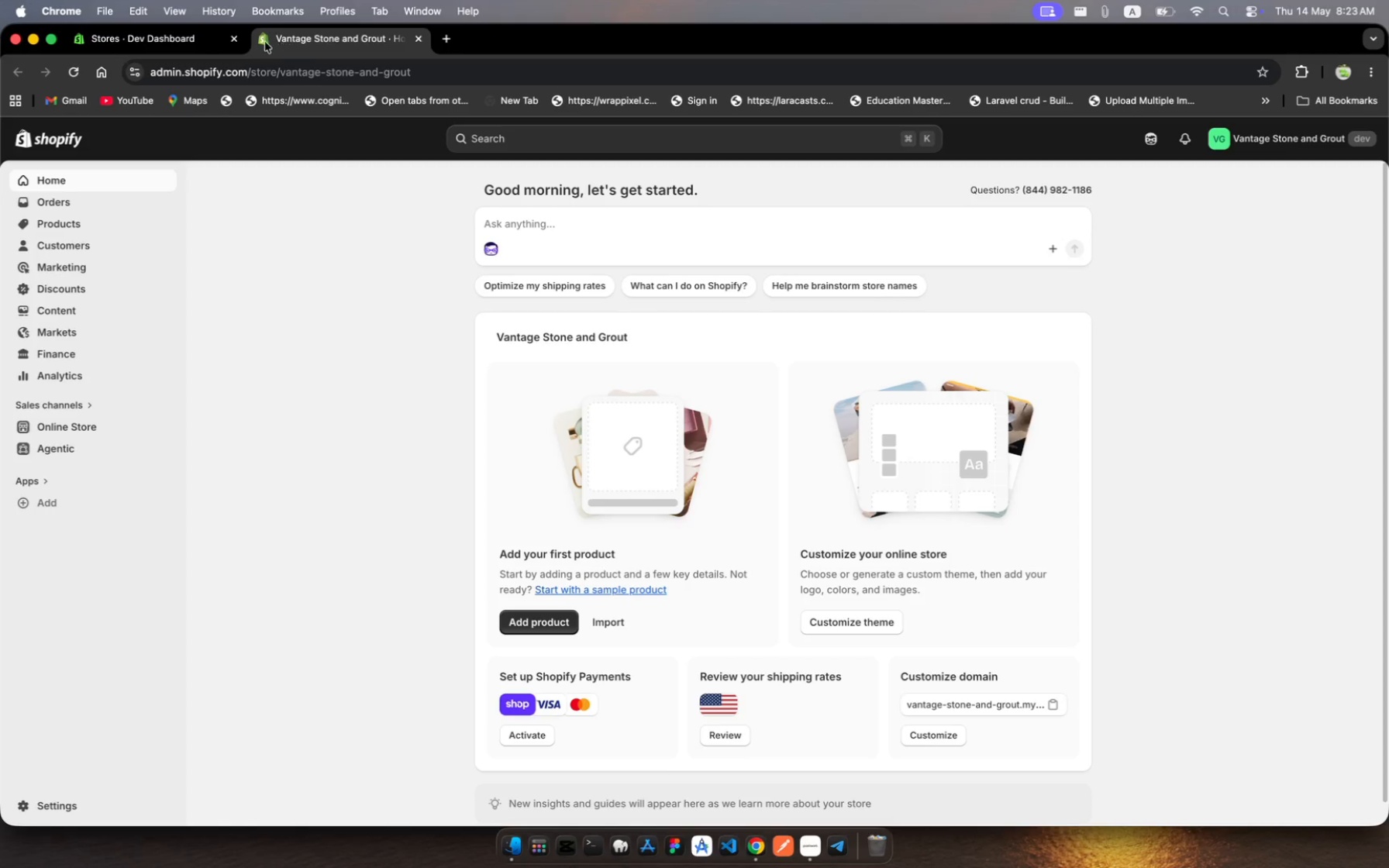 
left_click([235, 39])
 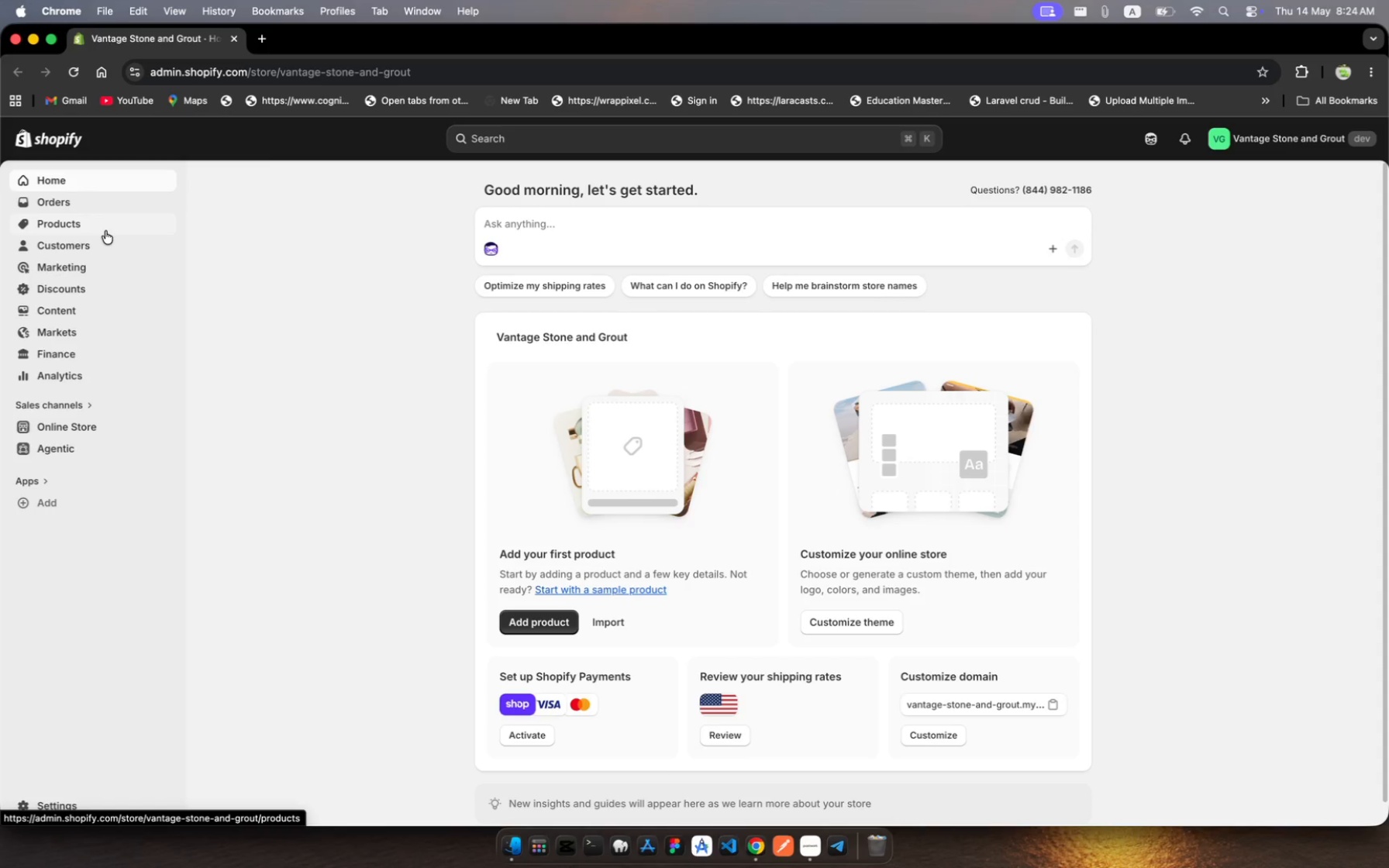 
wait(49.22)
 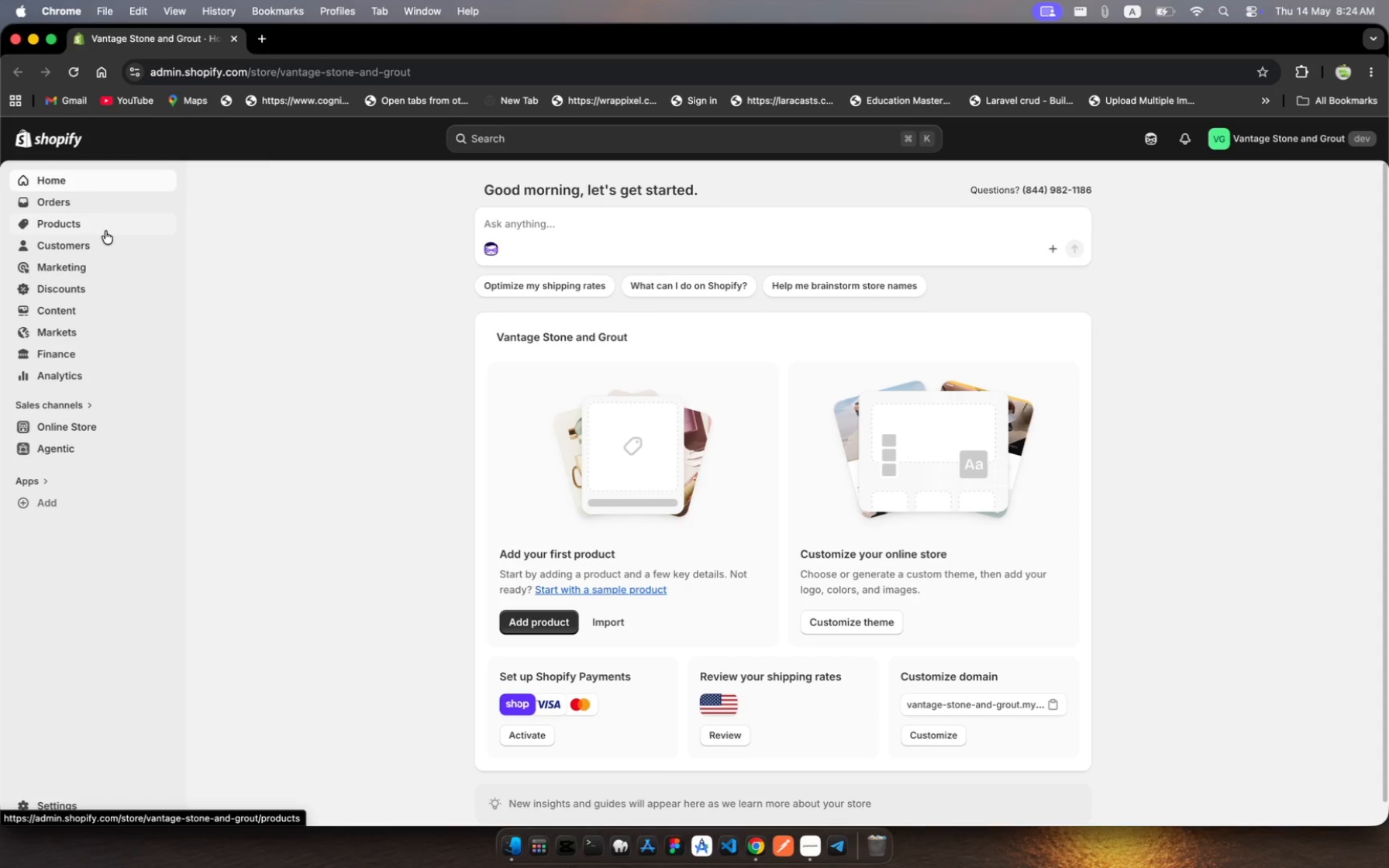 
left_click([620, 620])
 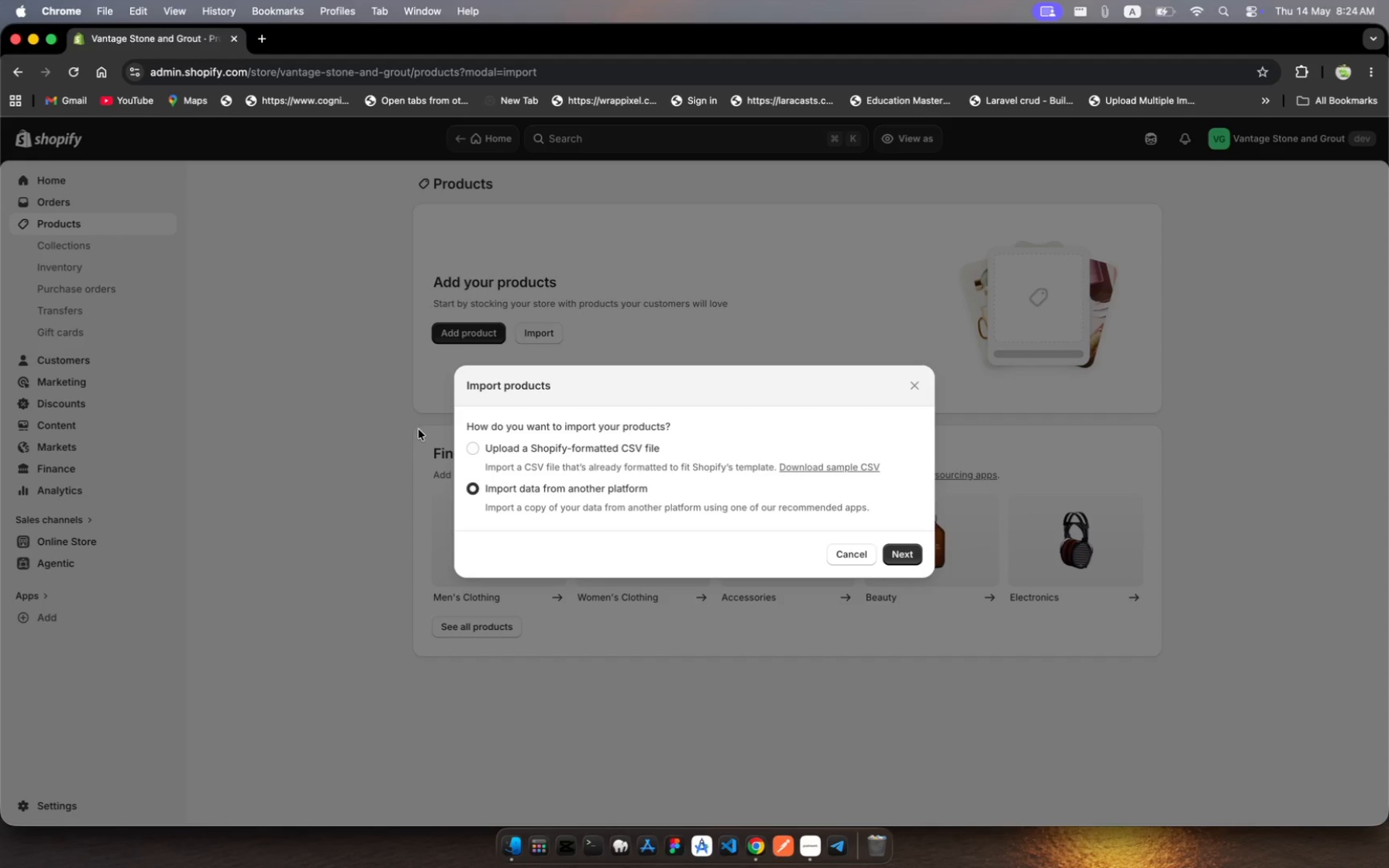 
wait(5.09)
 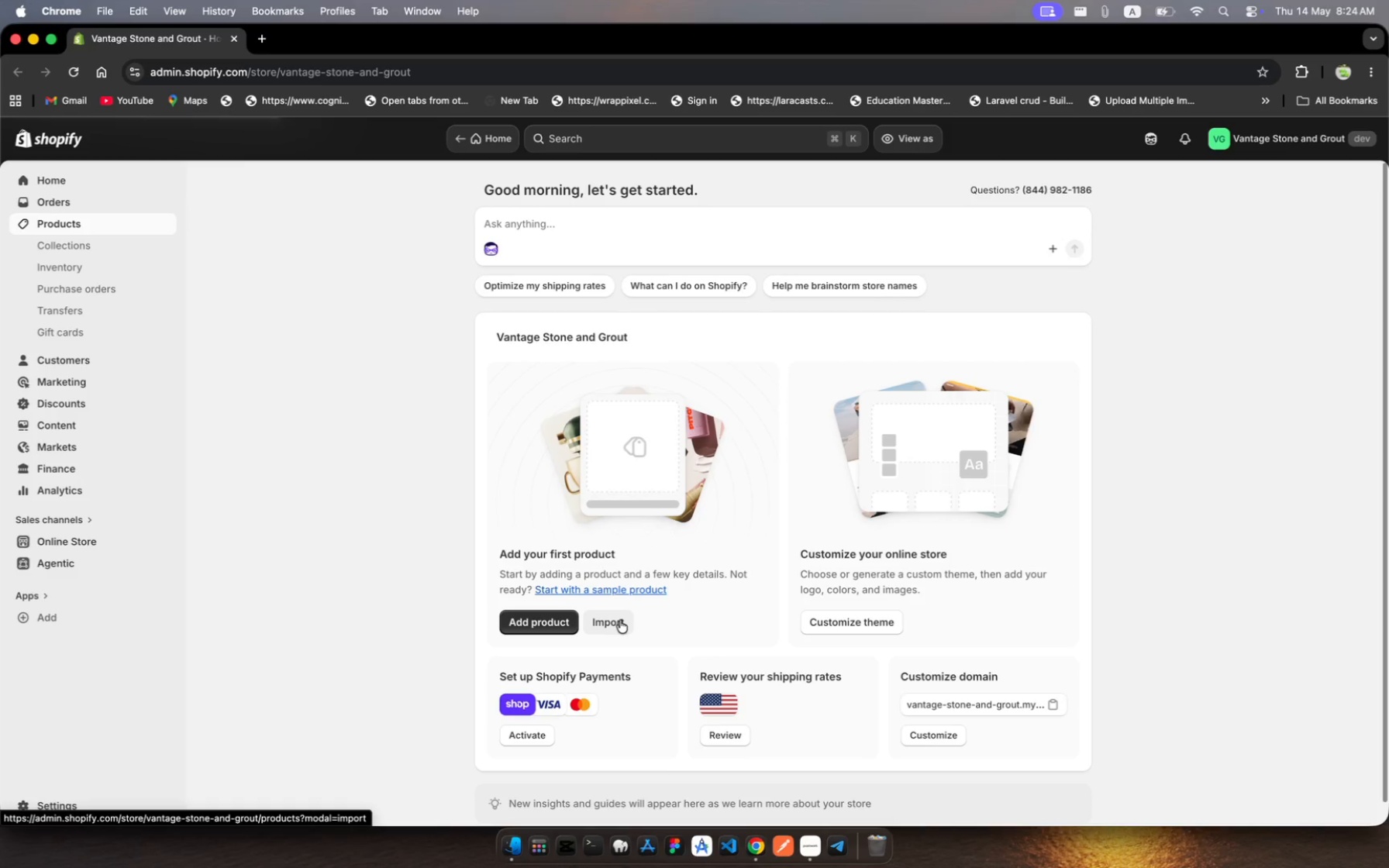 
left_click([474, 450])
 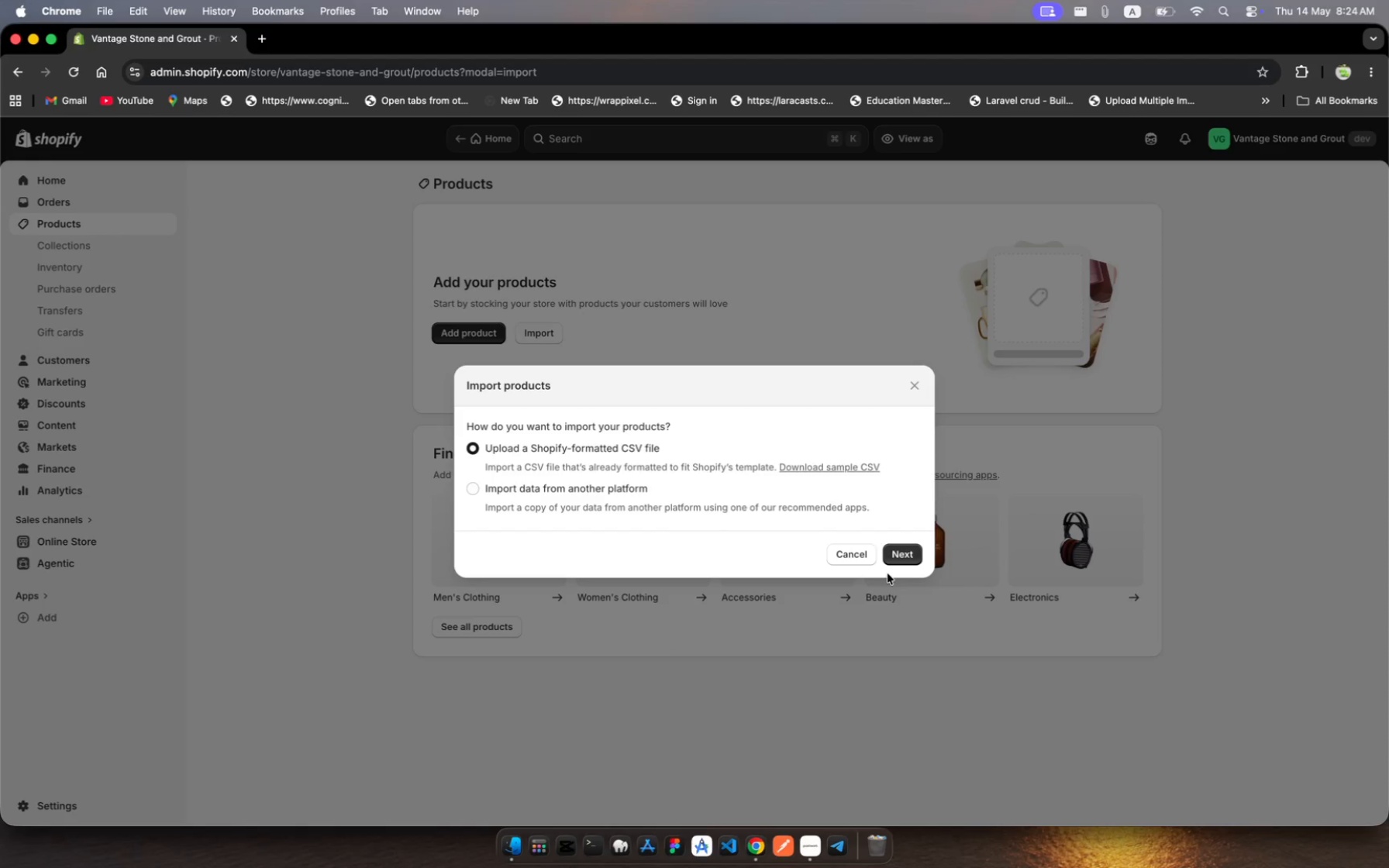 
left_click([901, 556])
 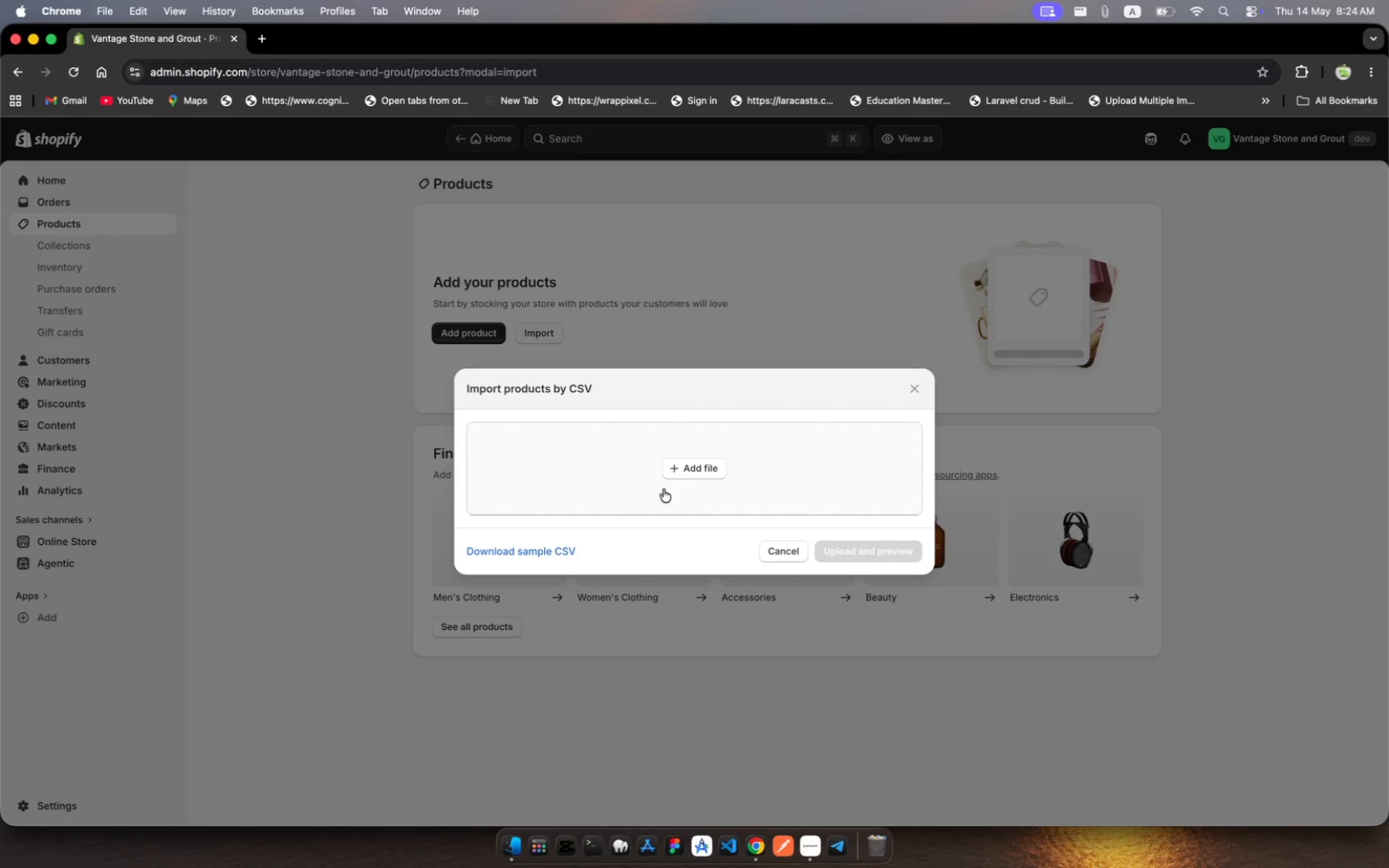 
left_click([690, 471])
 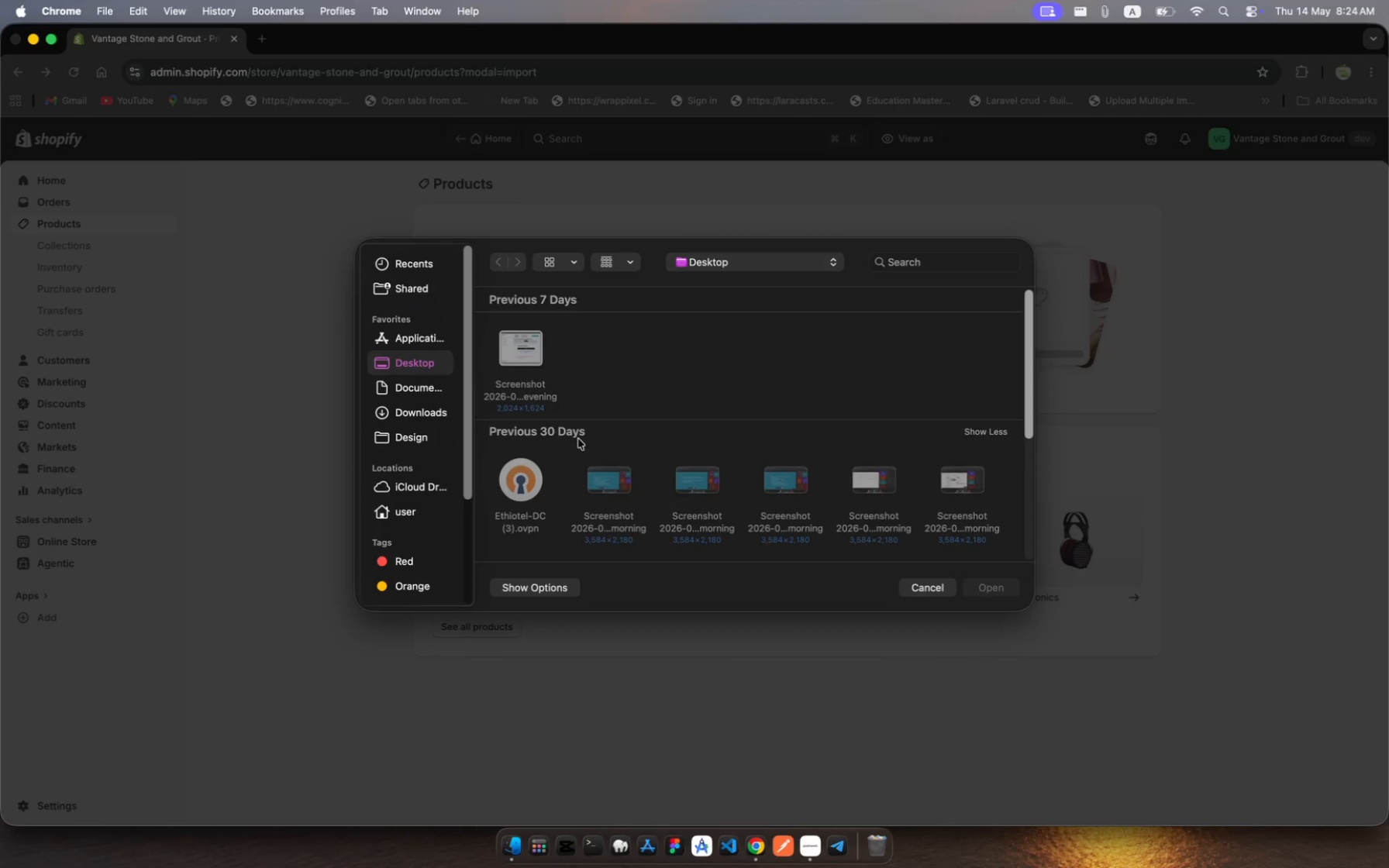 
left_click([433, 422])
 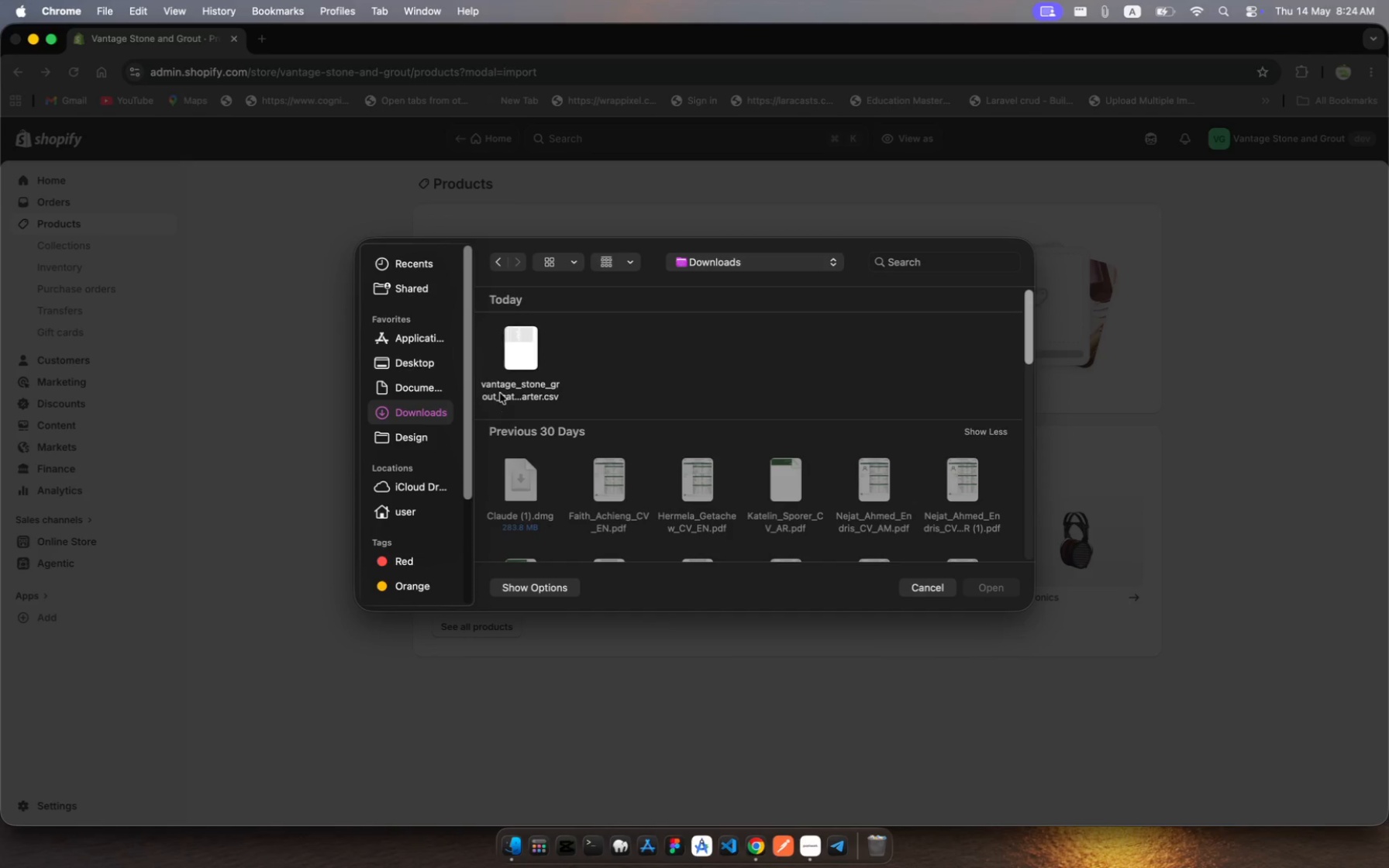 
left_click([517, 367])
 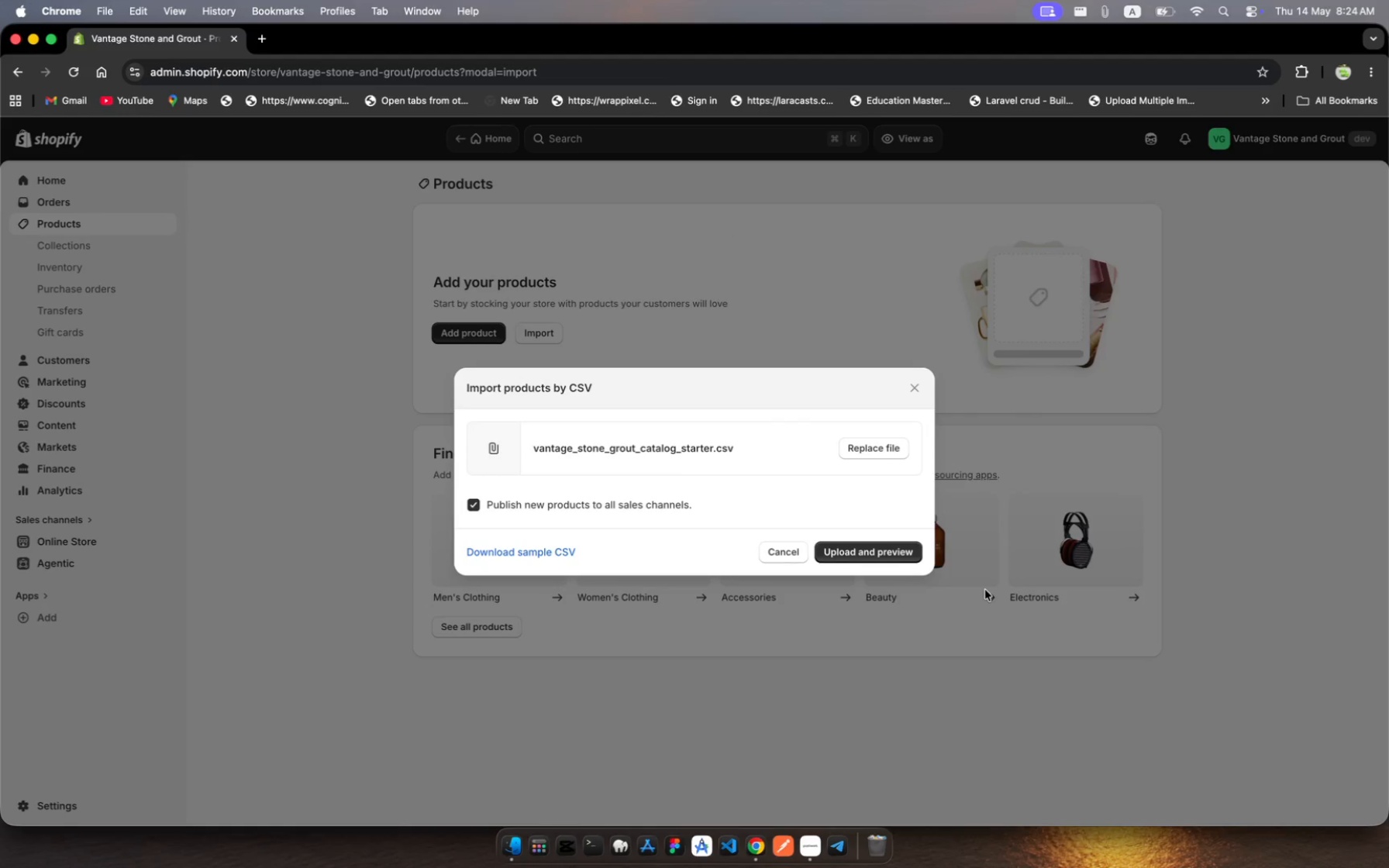 
wait(5.92)
 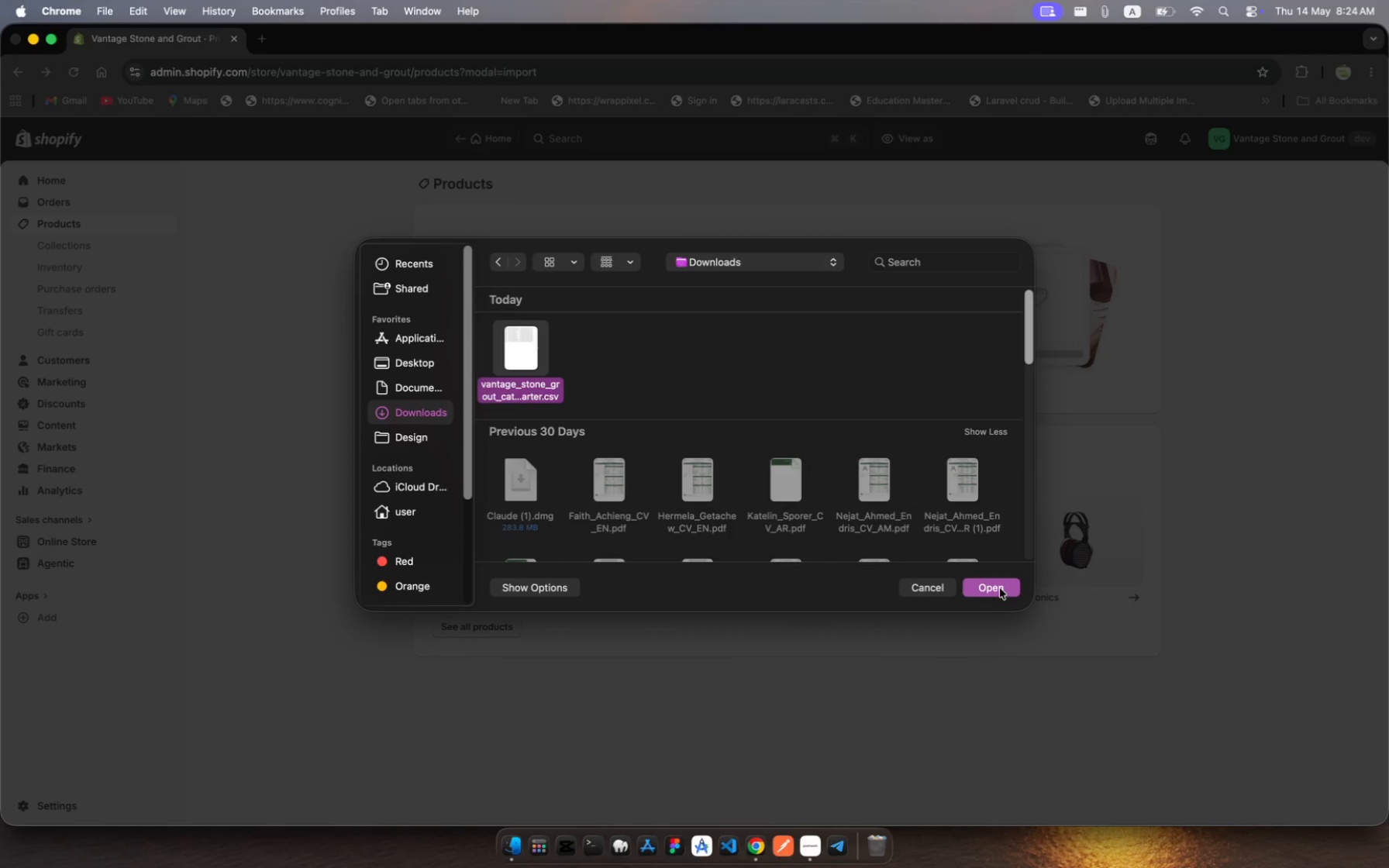 
left_click([888, 558])
 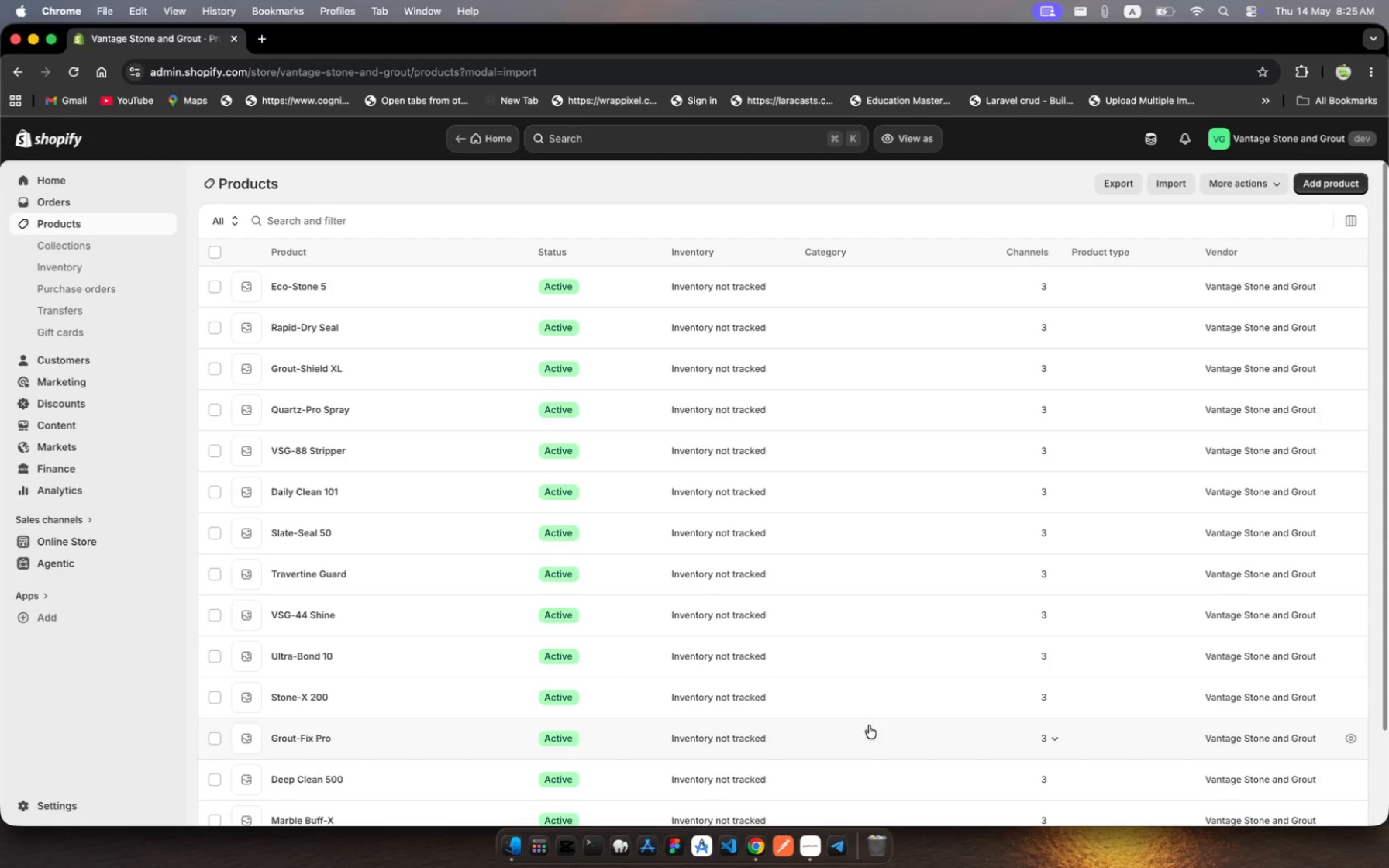 
wait(62.18)
 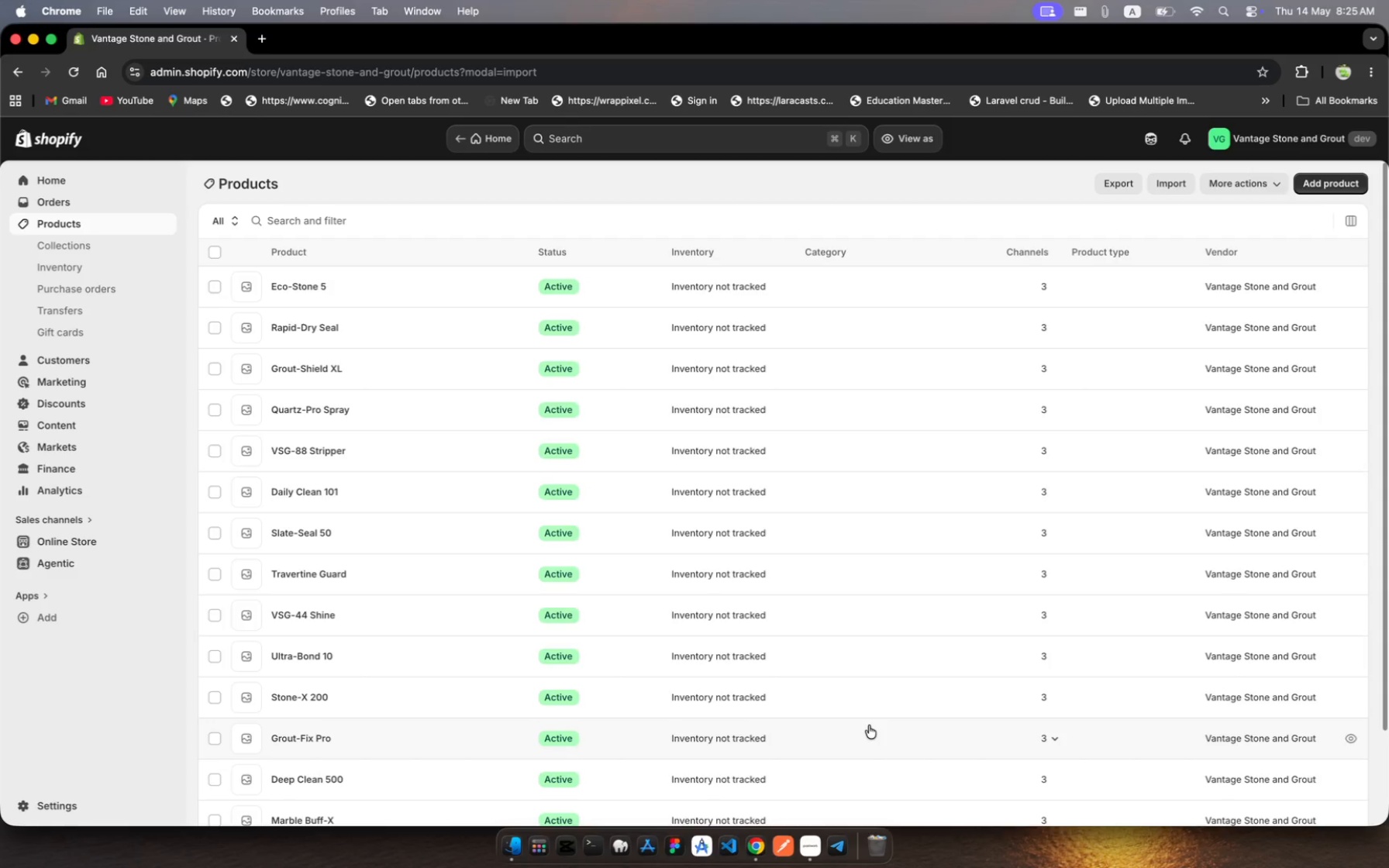 
left_click([265, 35])
 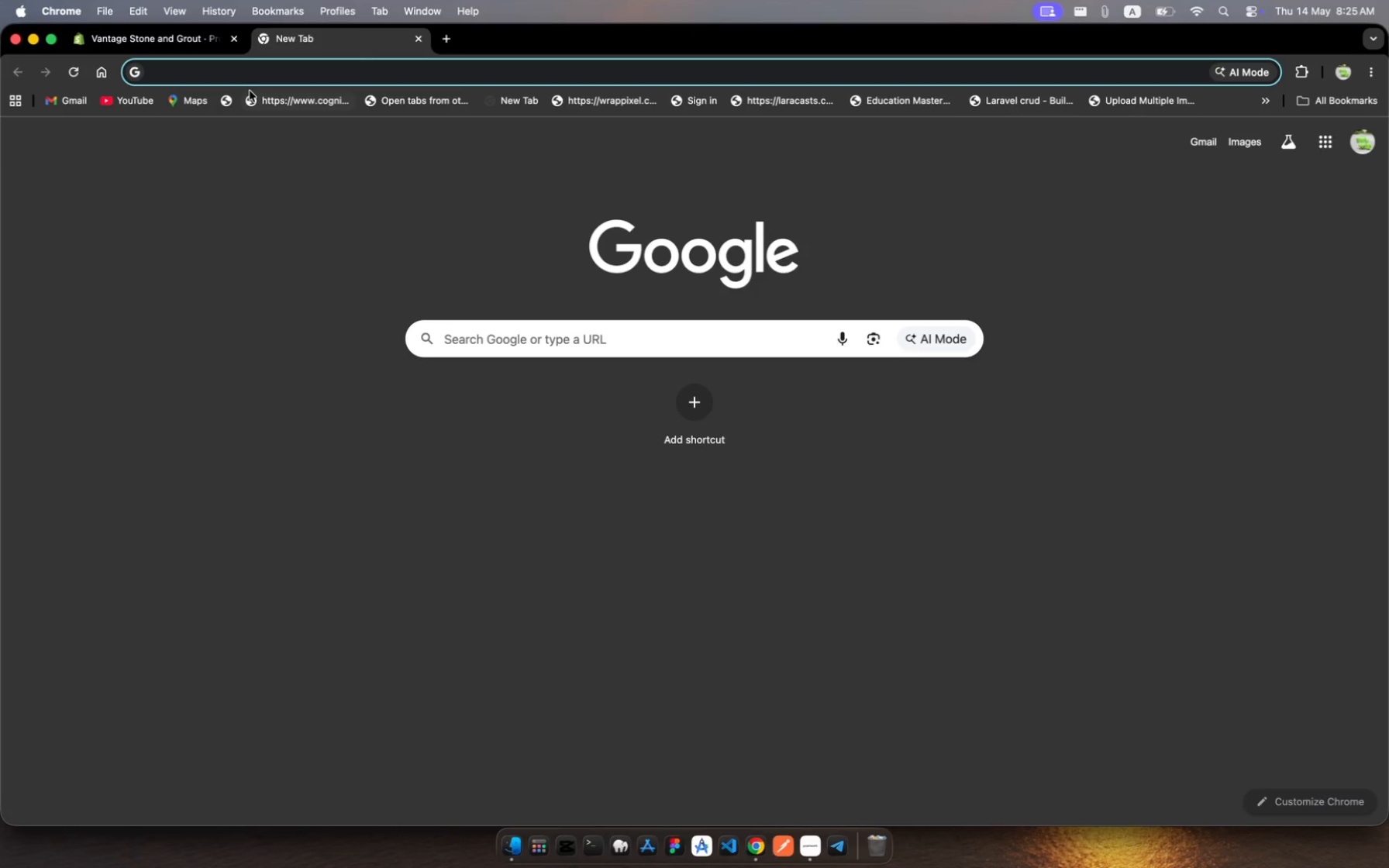 
type(goog)
 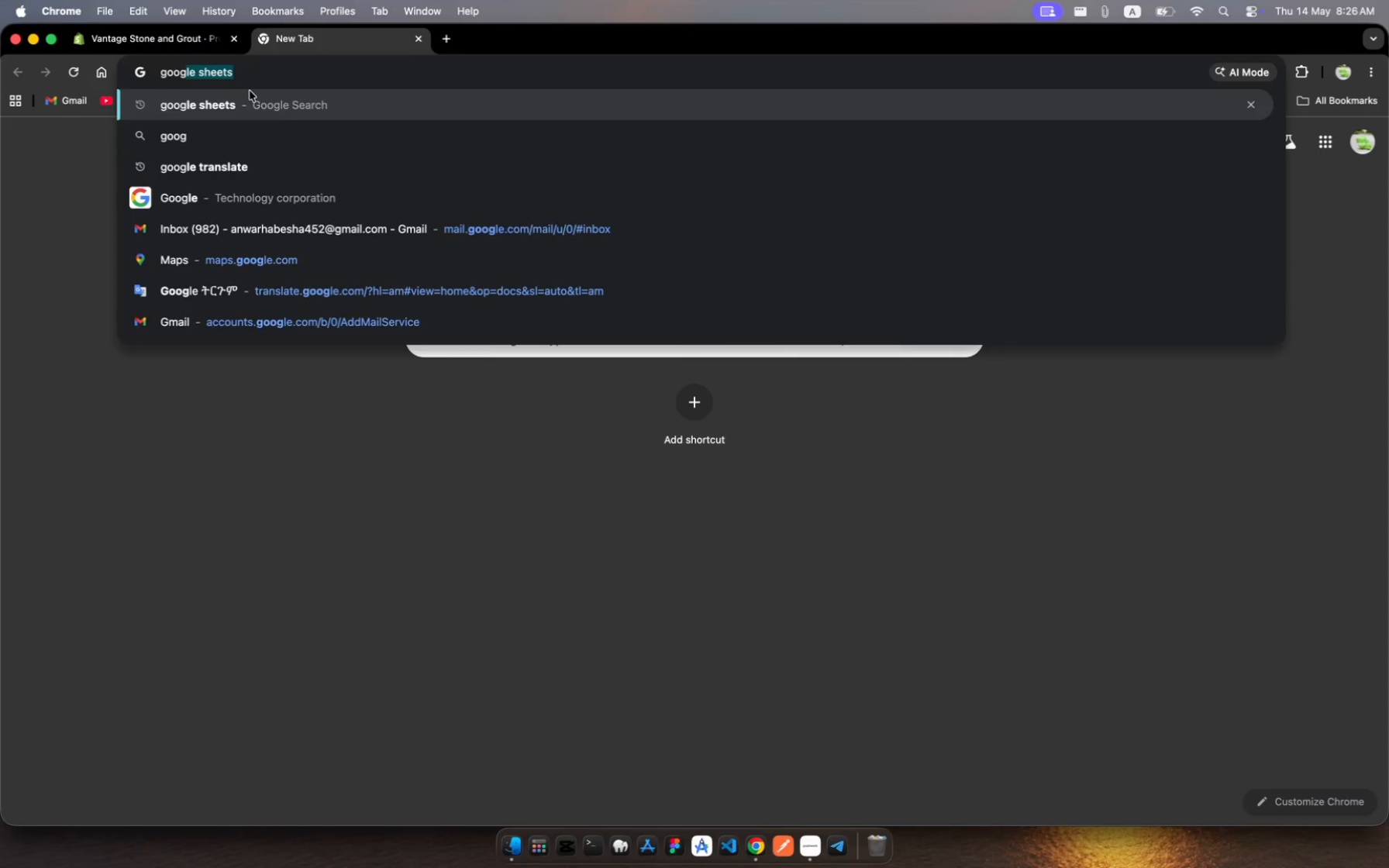 
key(Enter)
 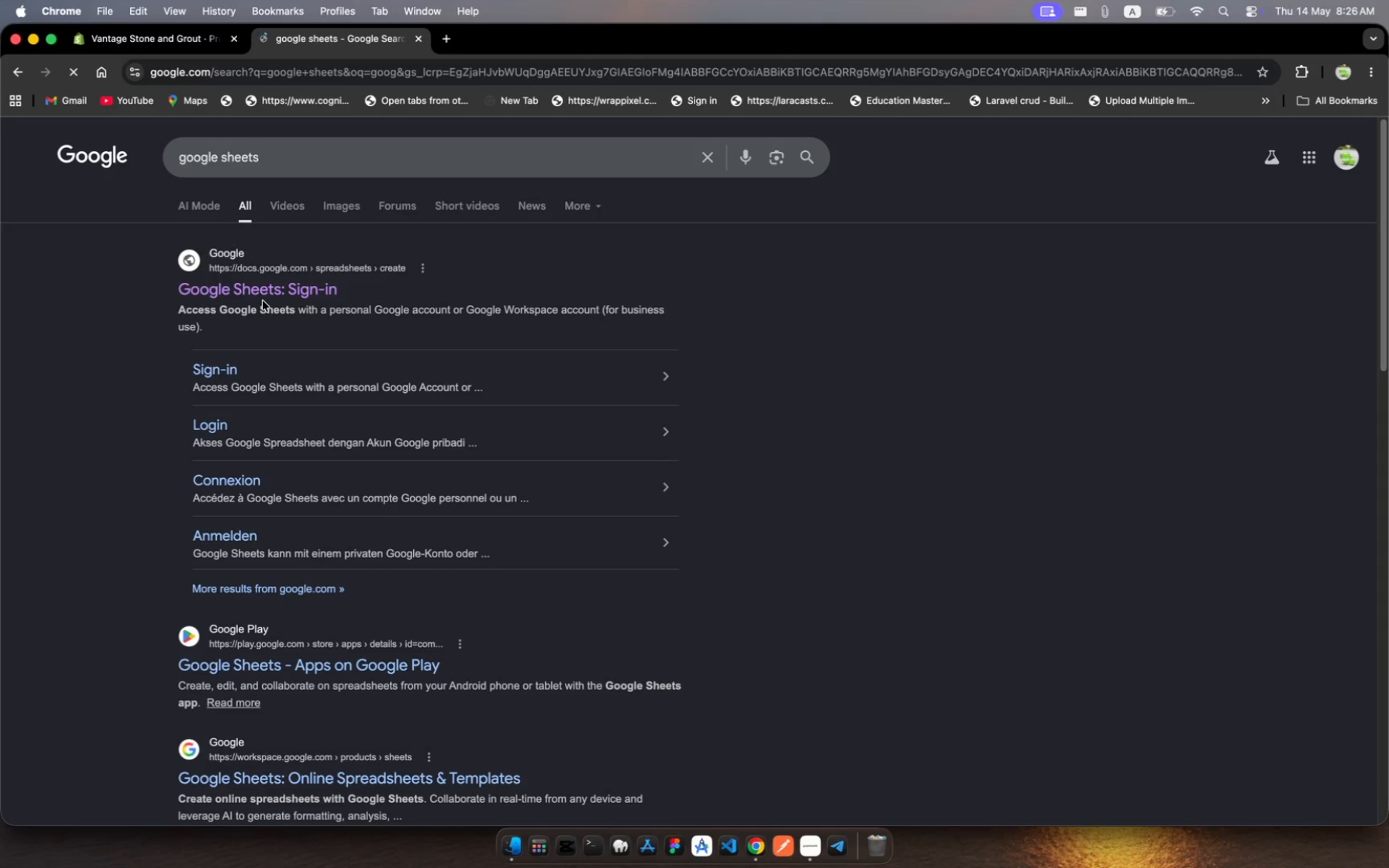 
left_click([267, 292])
 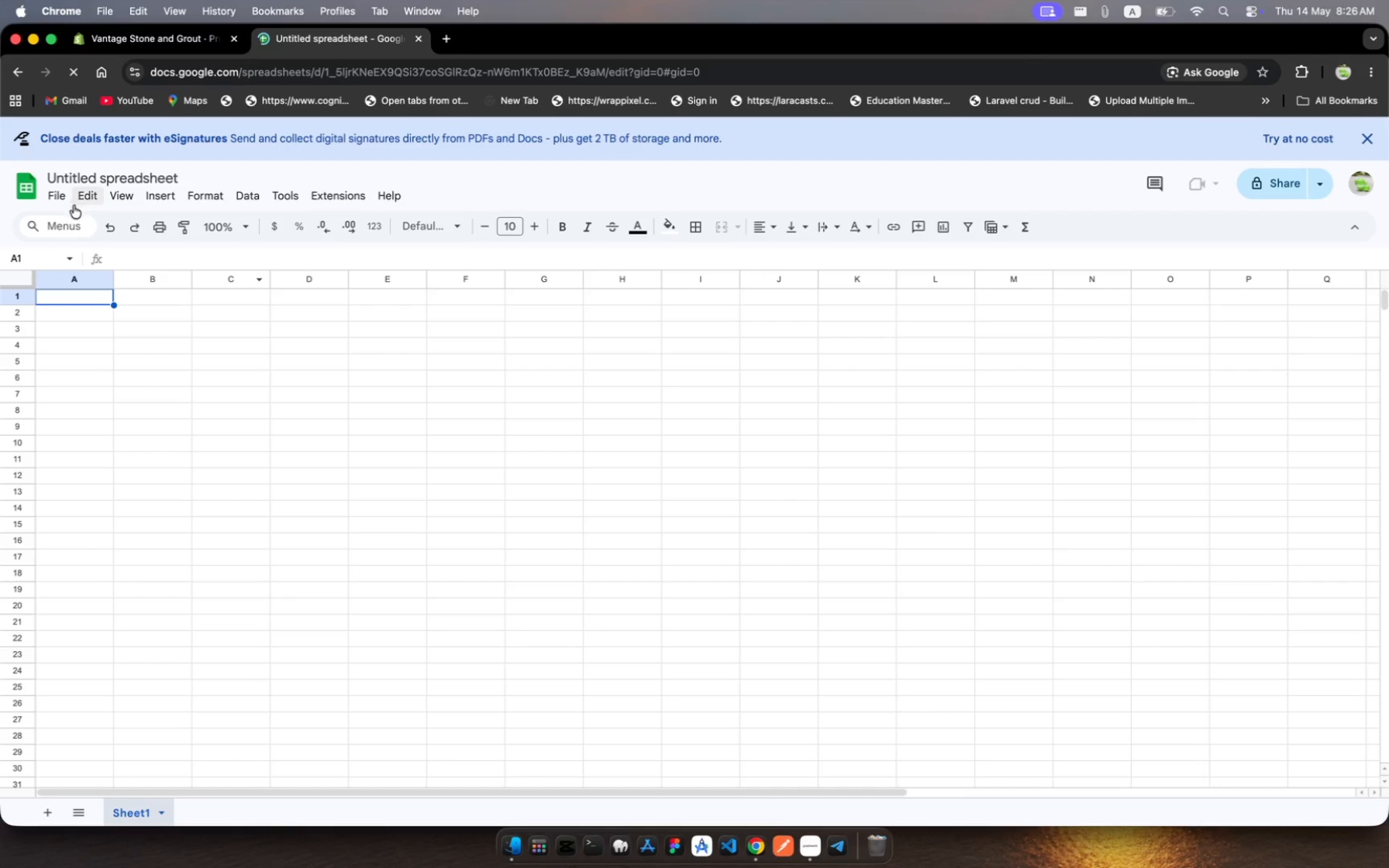 
left_click([60, 197])
 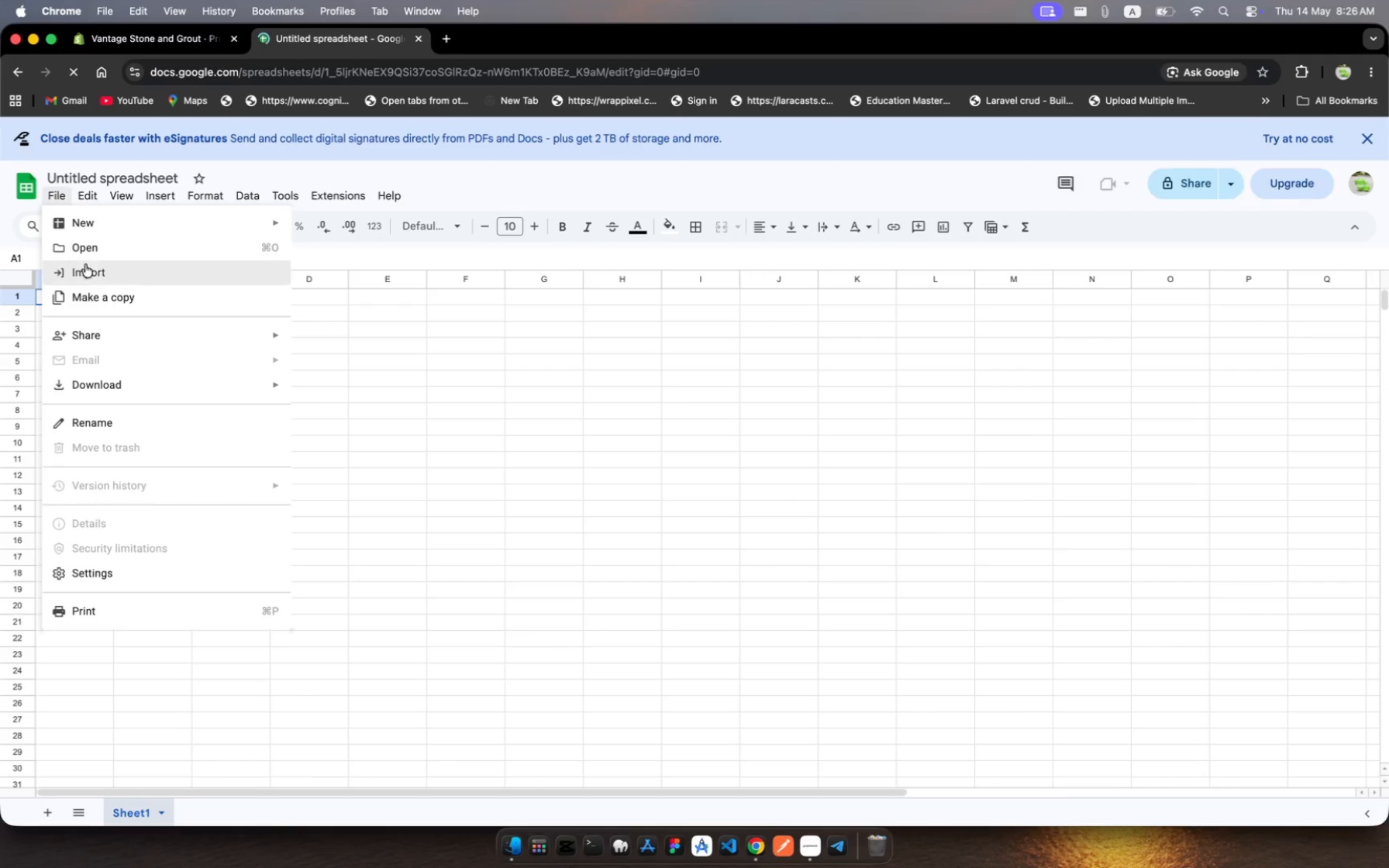 
left_click([86, 271])
 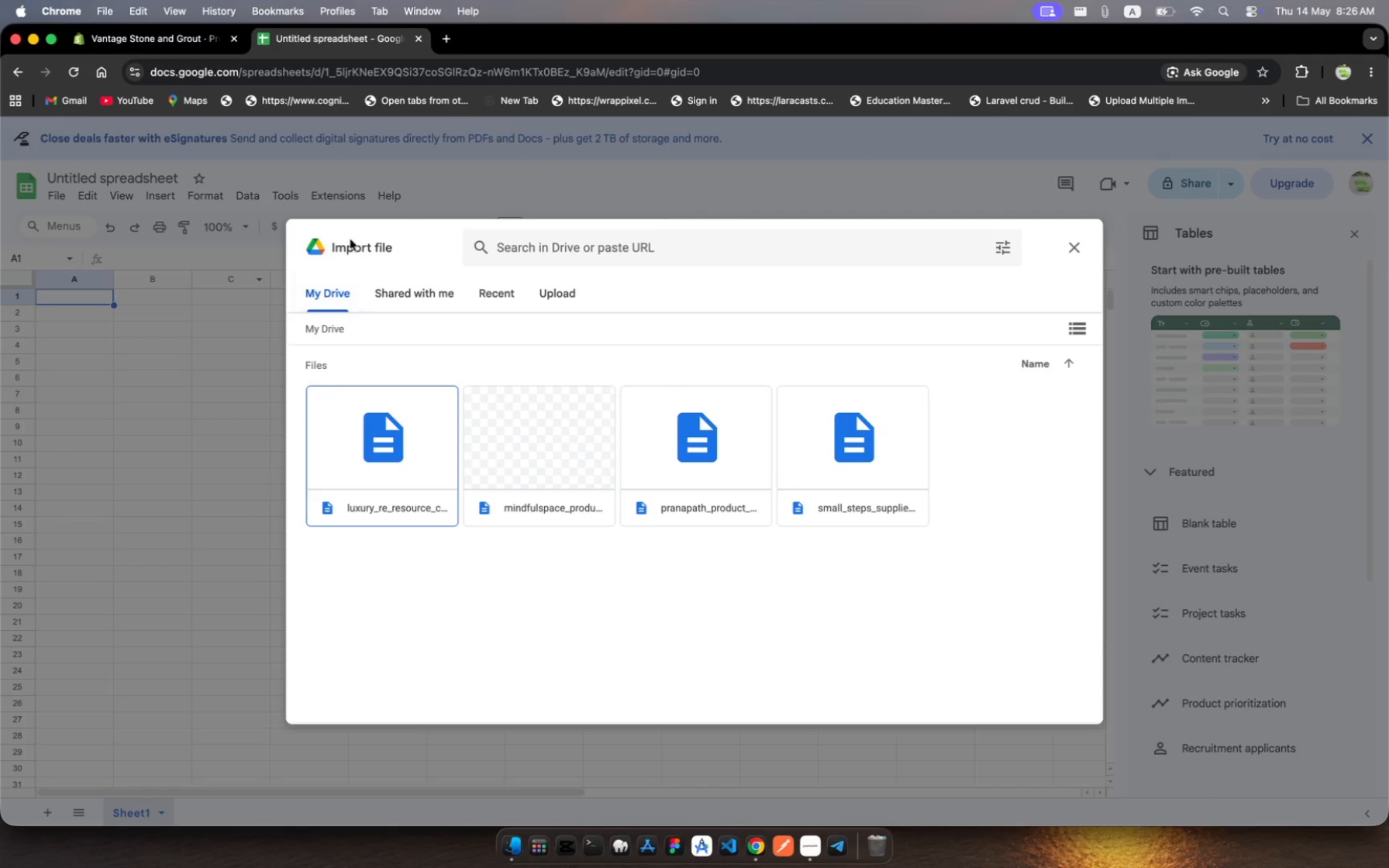 
wait(5.99)
 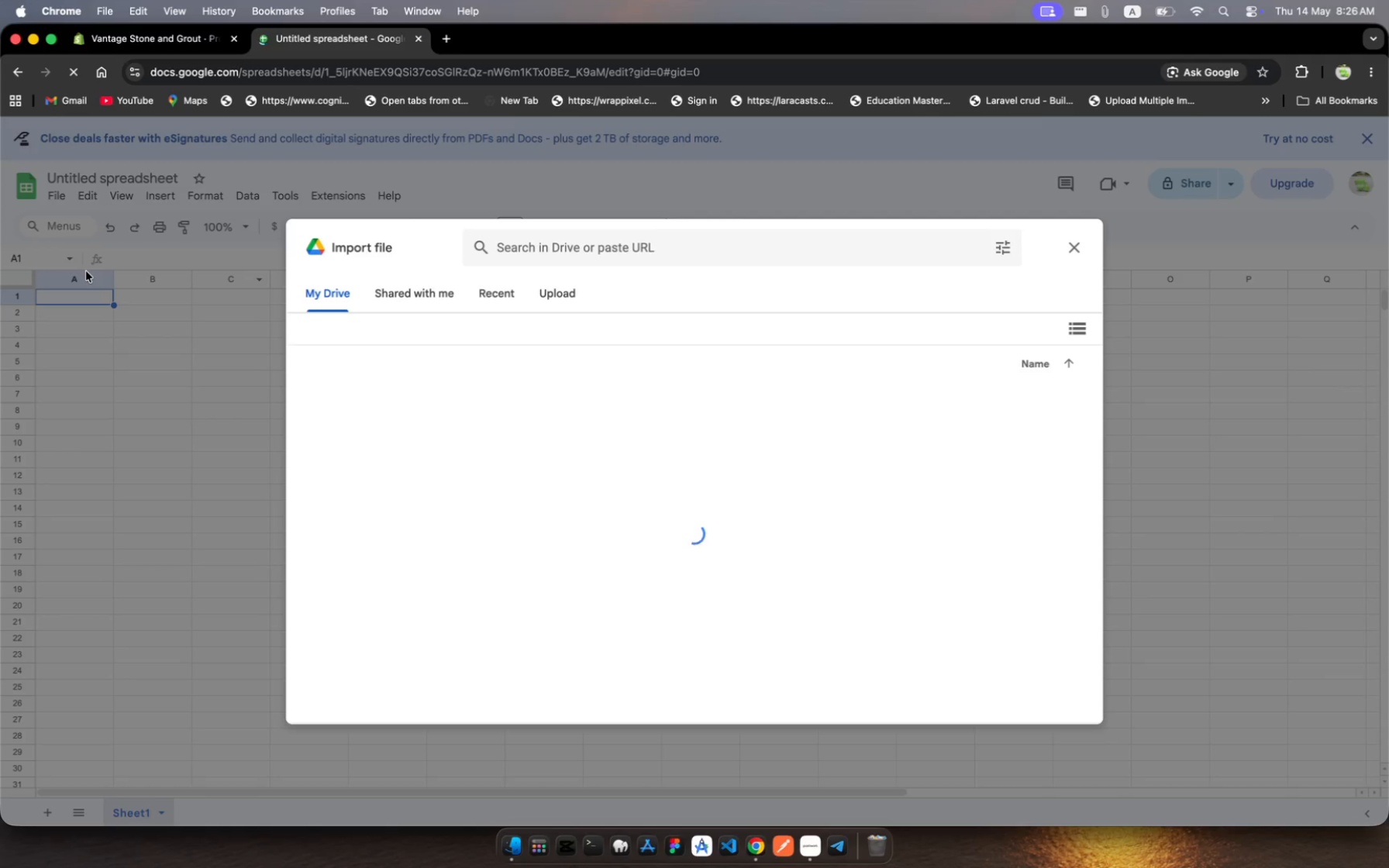 
left_click([559, 297])
 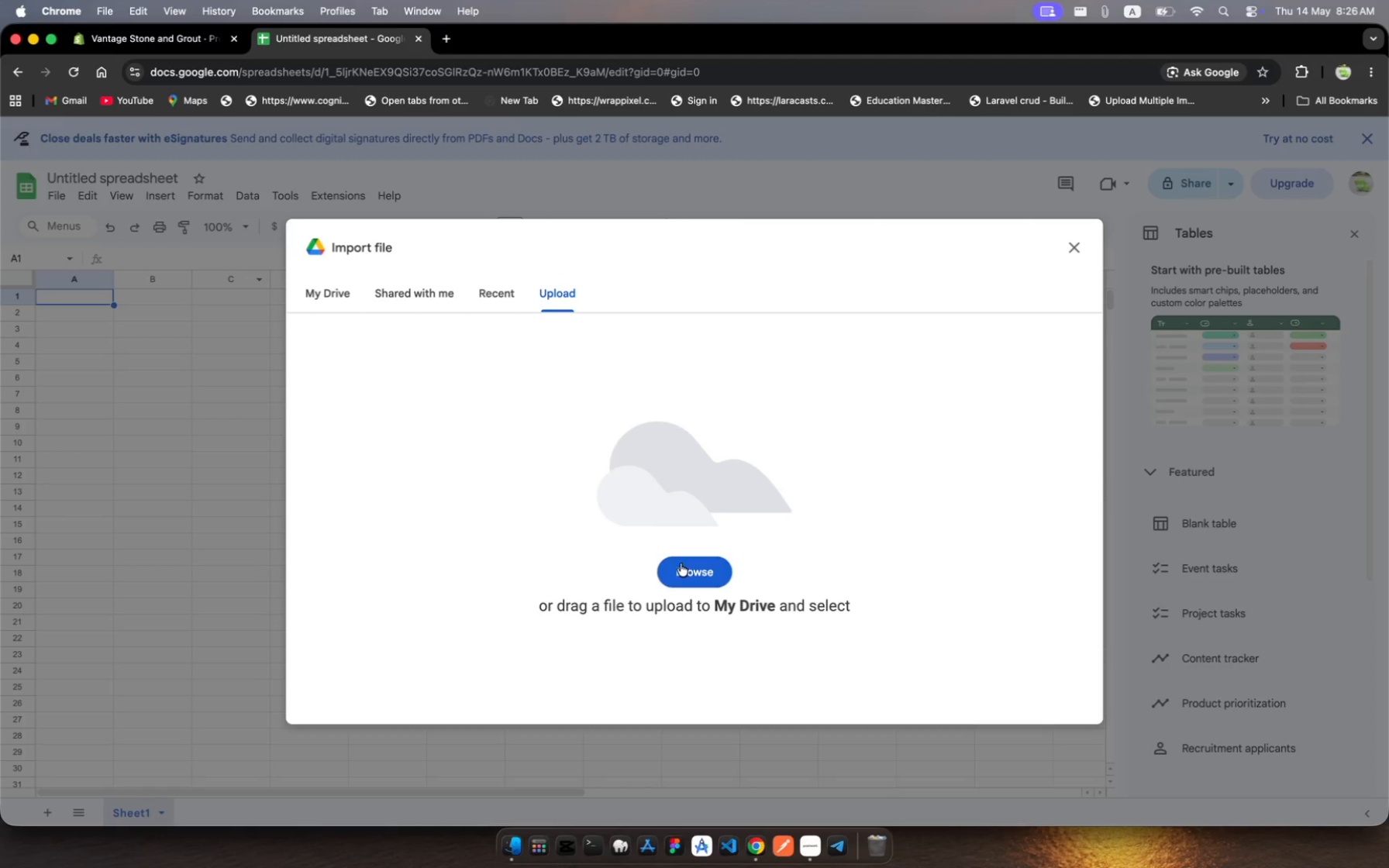 
left_click([695, 585])
 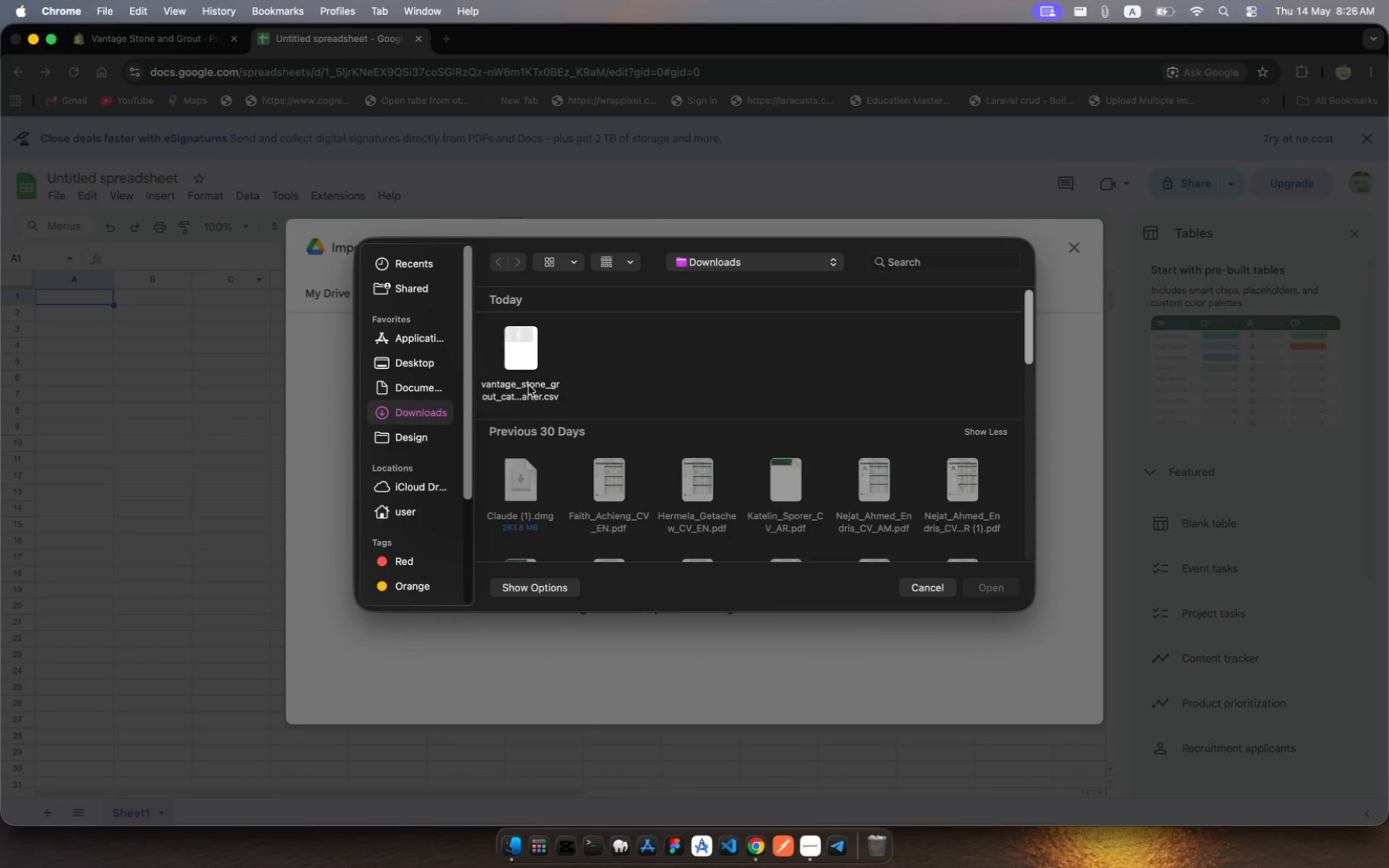 
left_click([526, 353])
 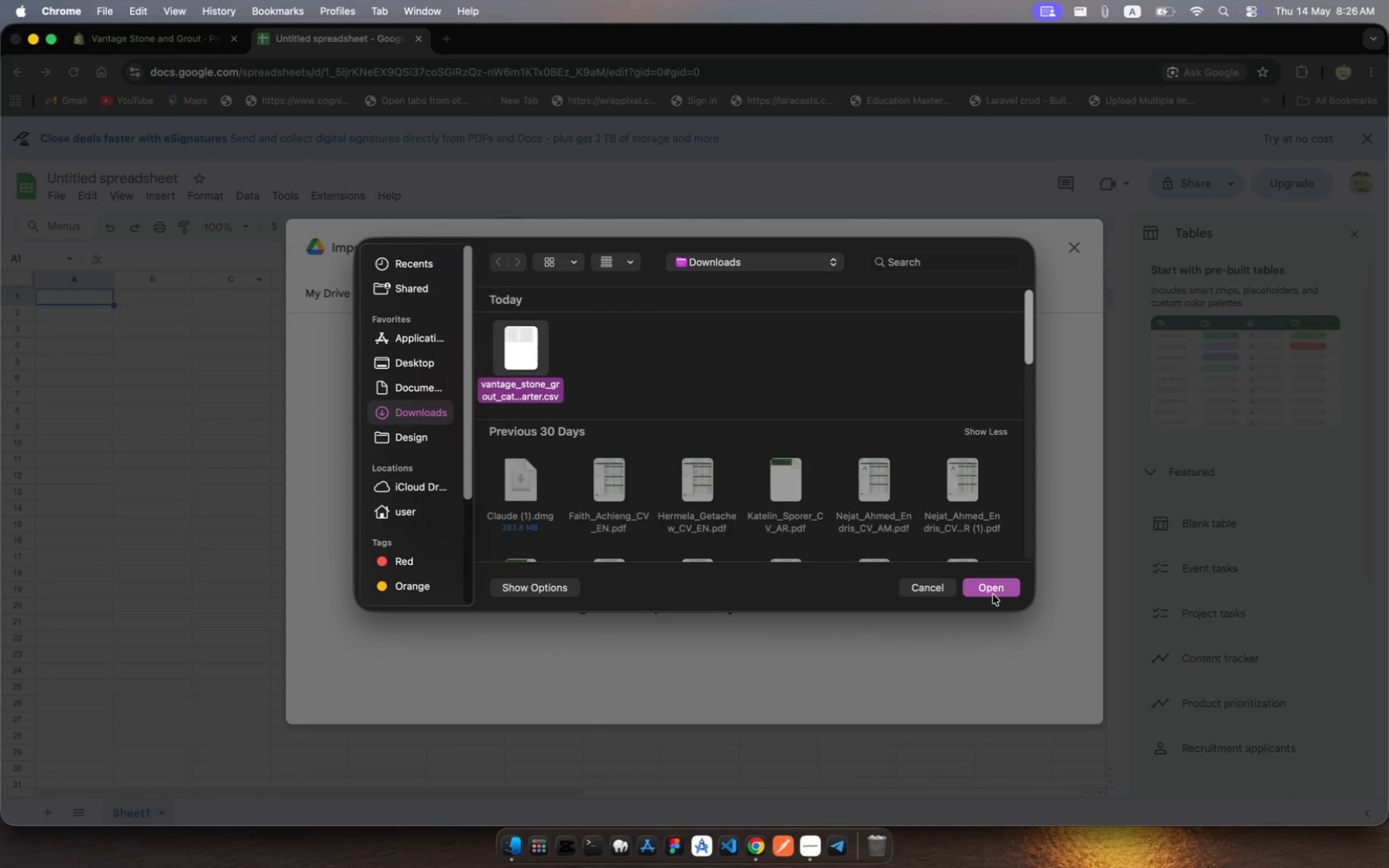 
left_click([998, 585])
 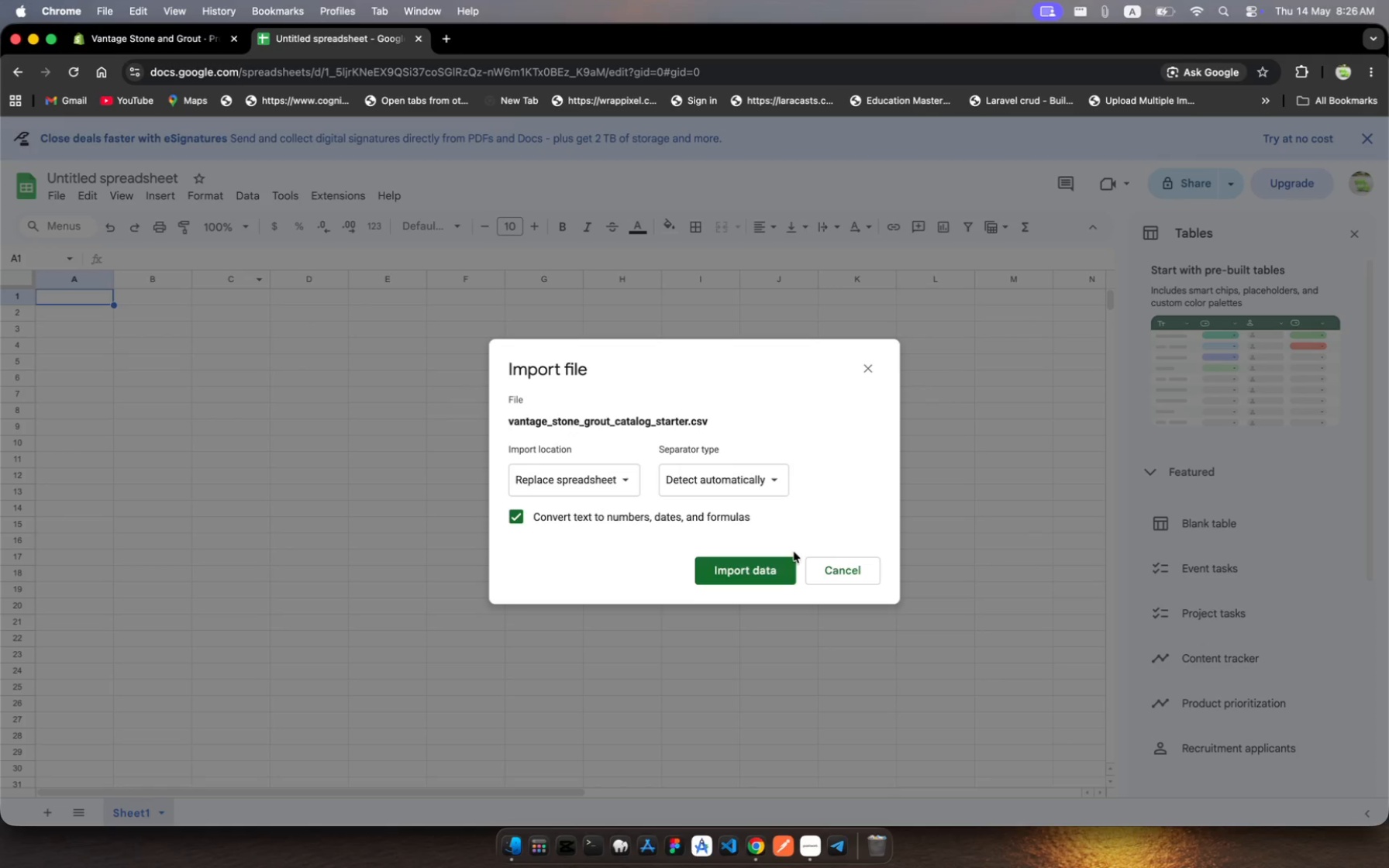 
wait(5.8)
 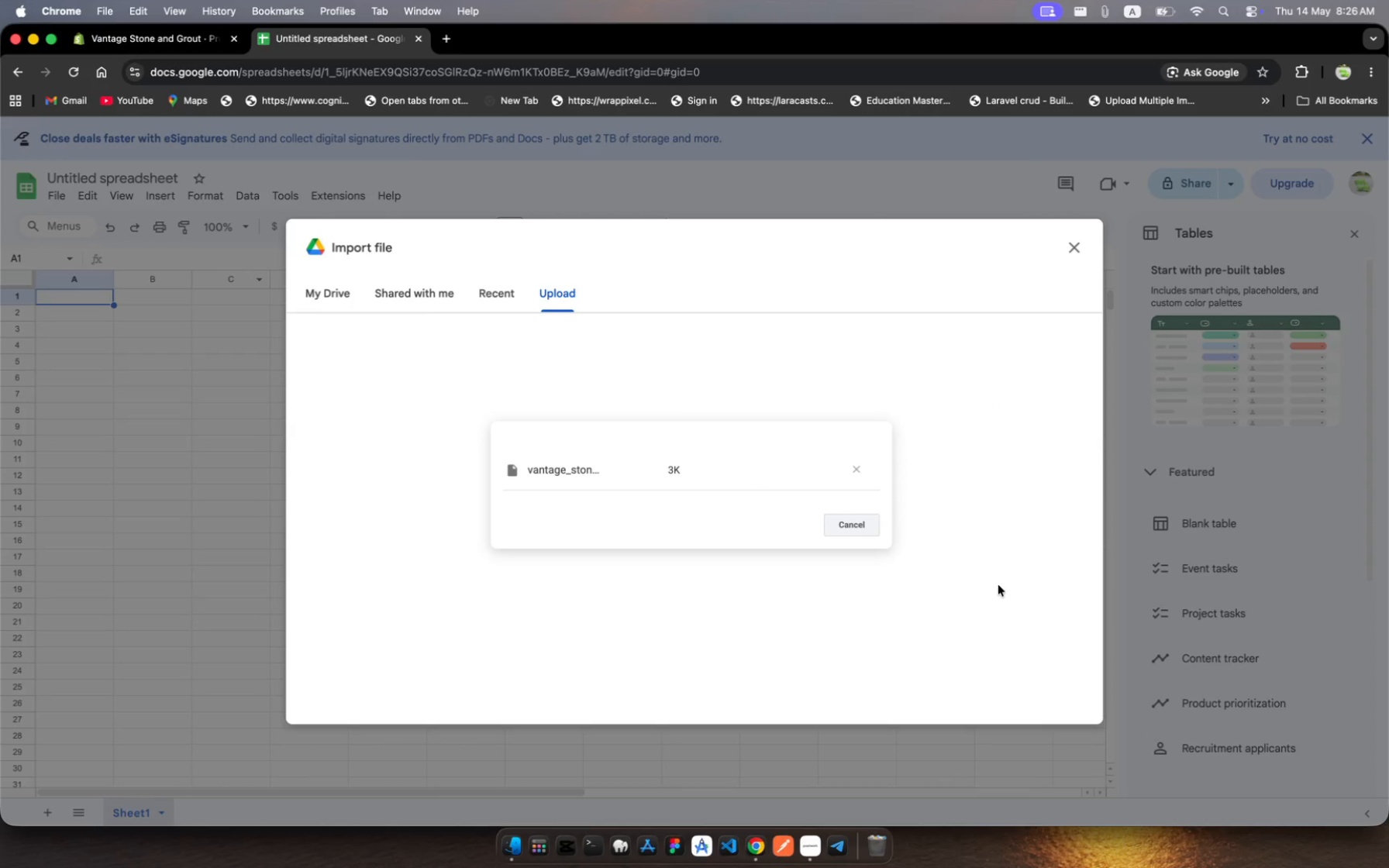 
left_click([757, 580])
 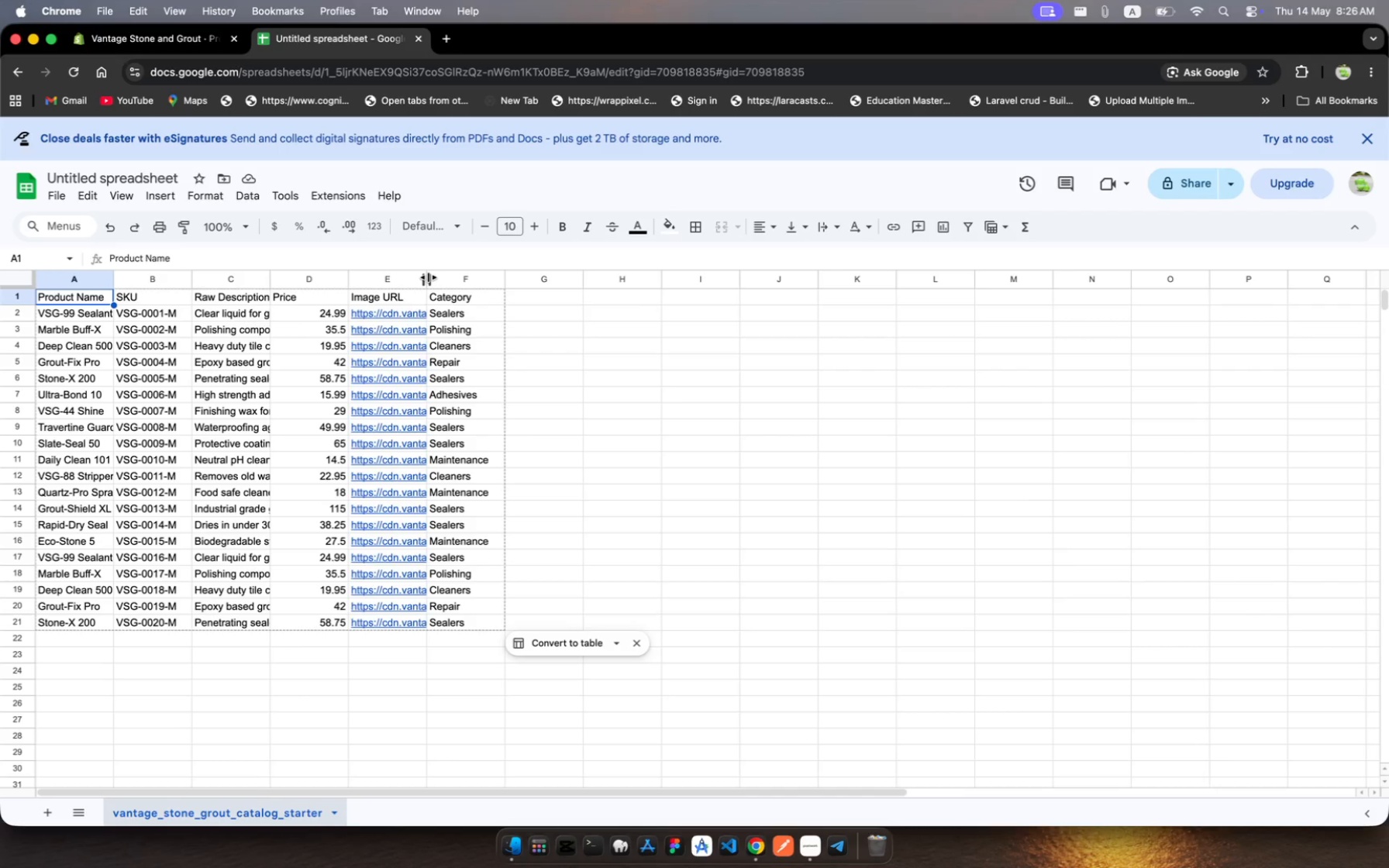 
wait(15.52)
 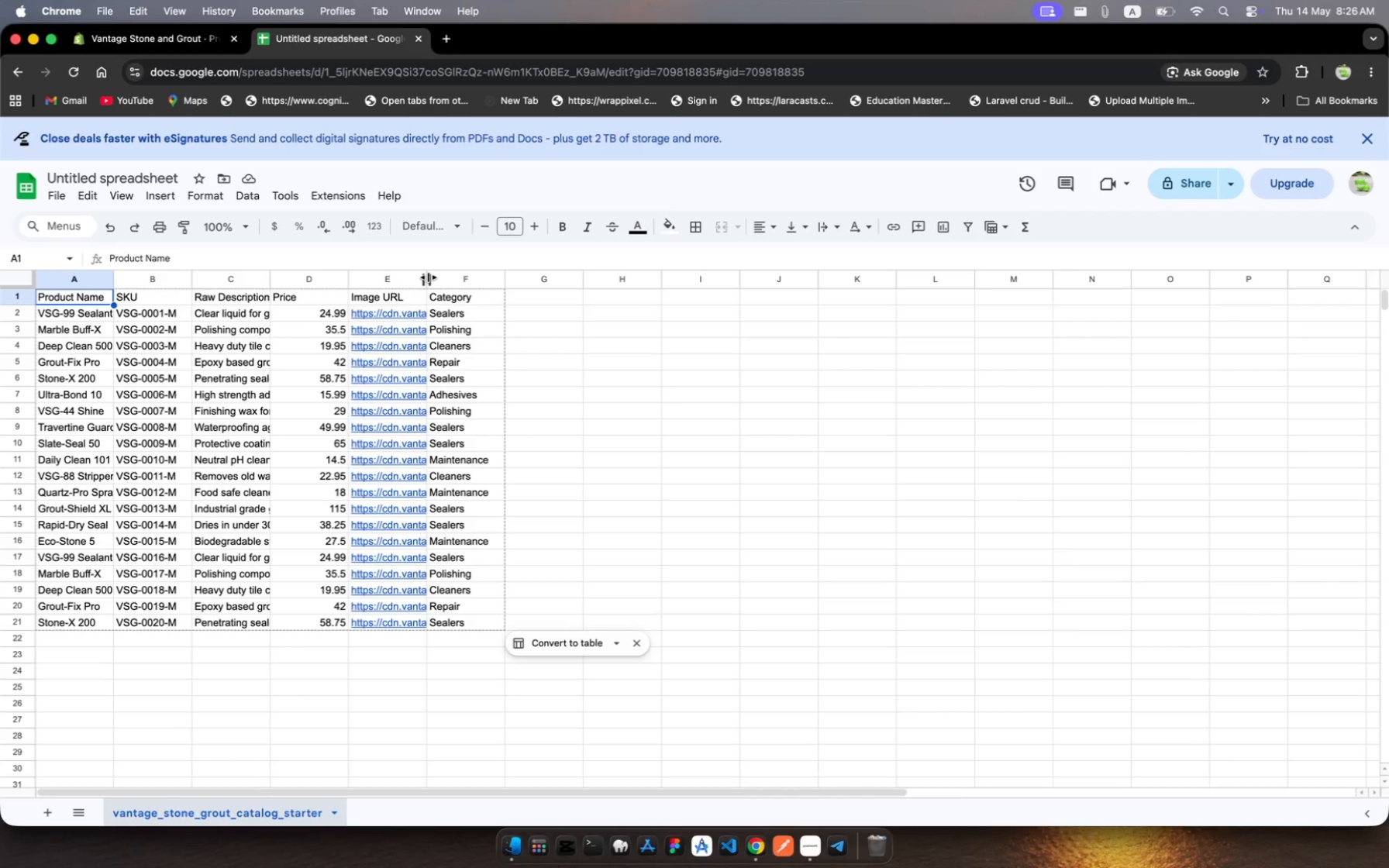 
left_click([539, 280])
 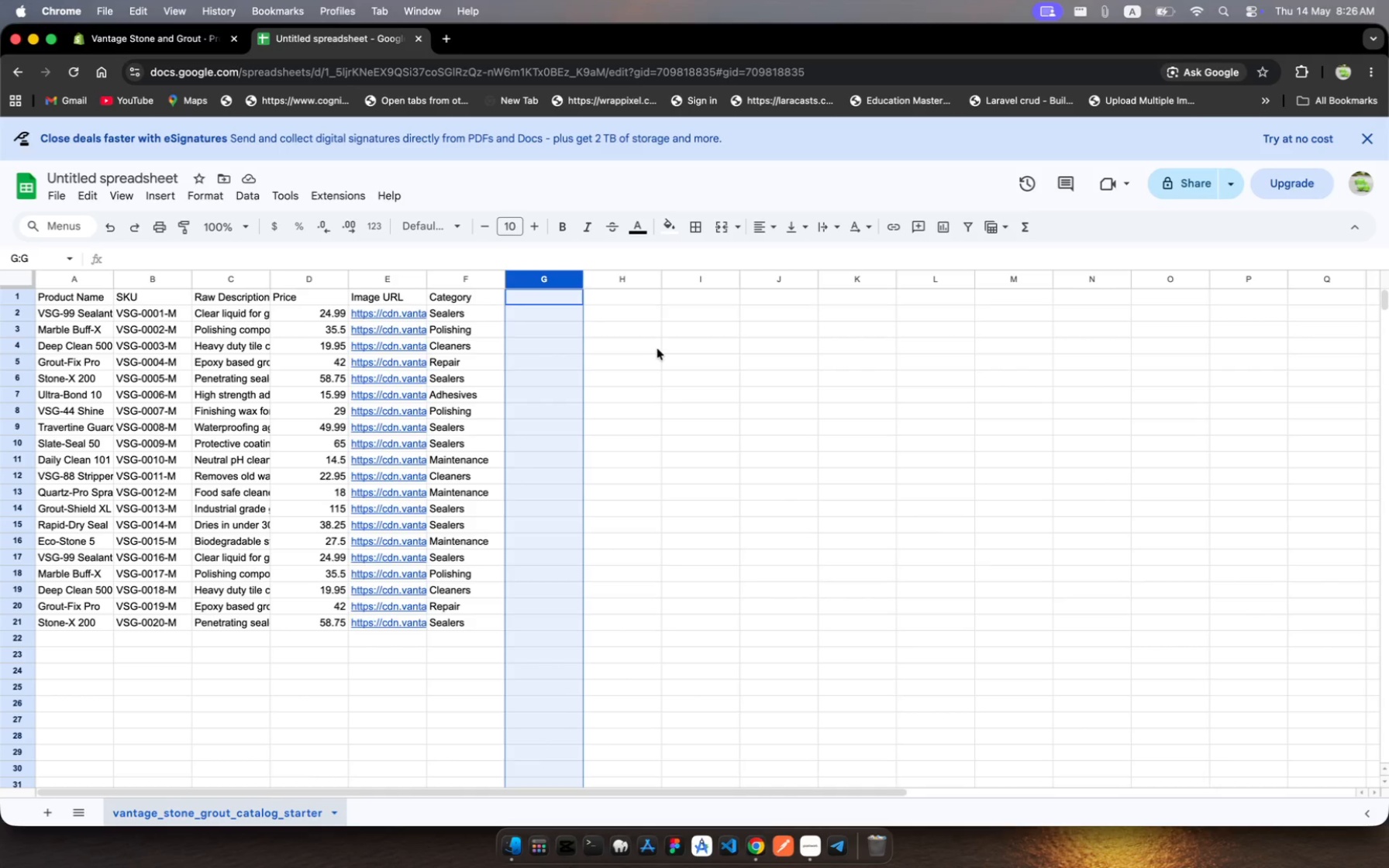 
type(Hande)
key(Tab)
 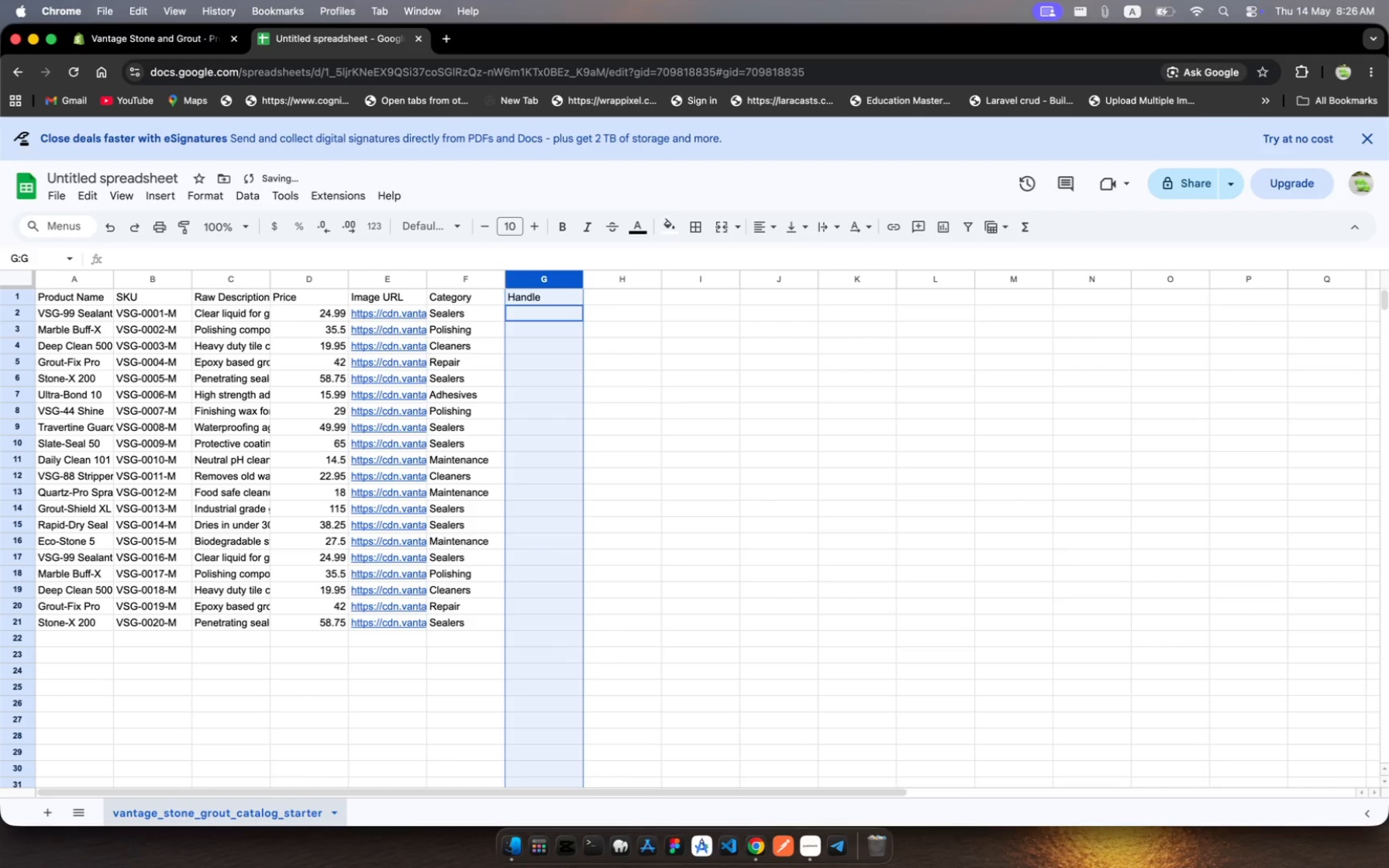 
hold_key(key=L, duration=0.38)
 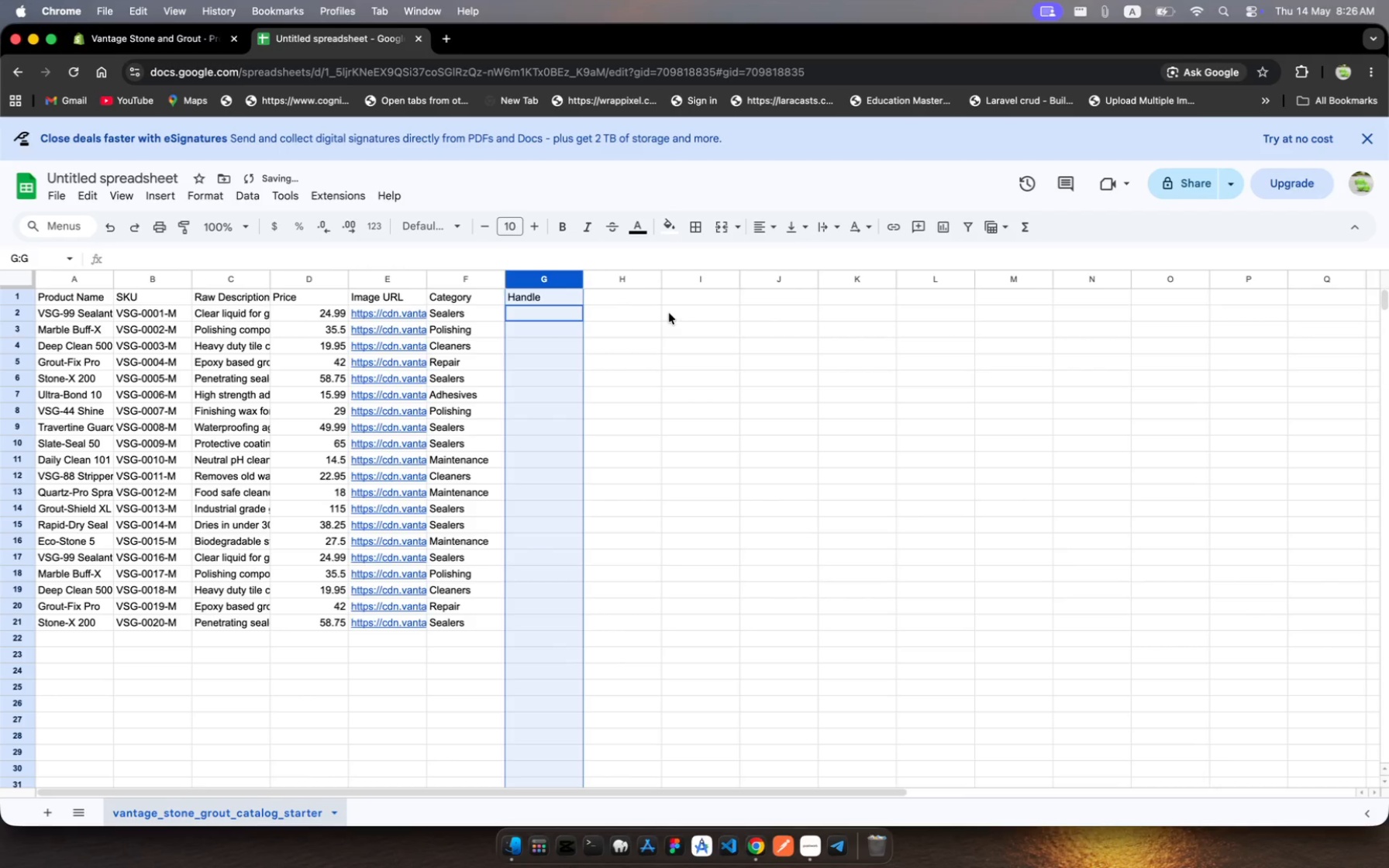 
left_click([634, 290])
 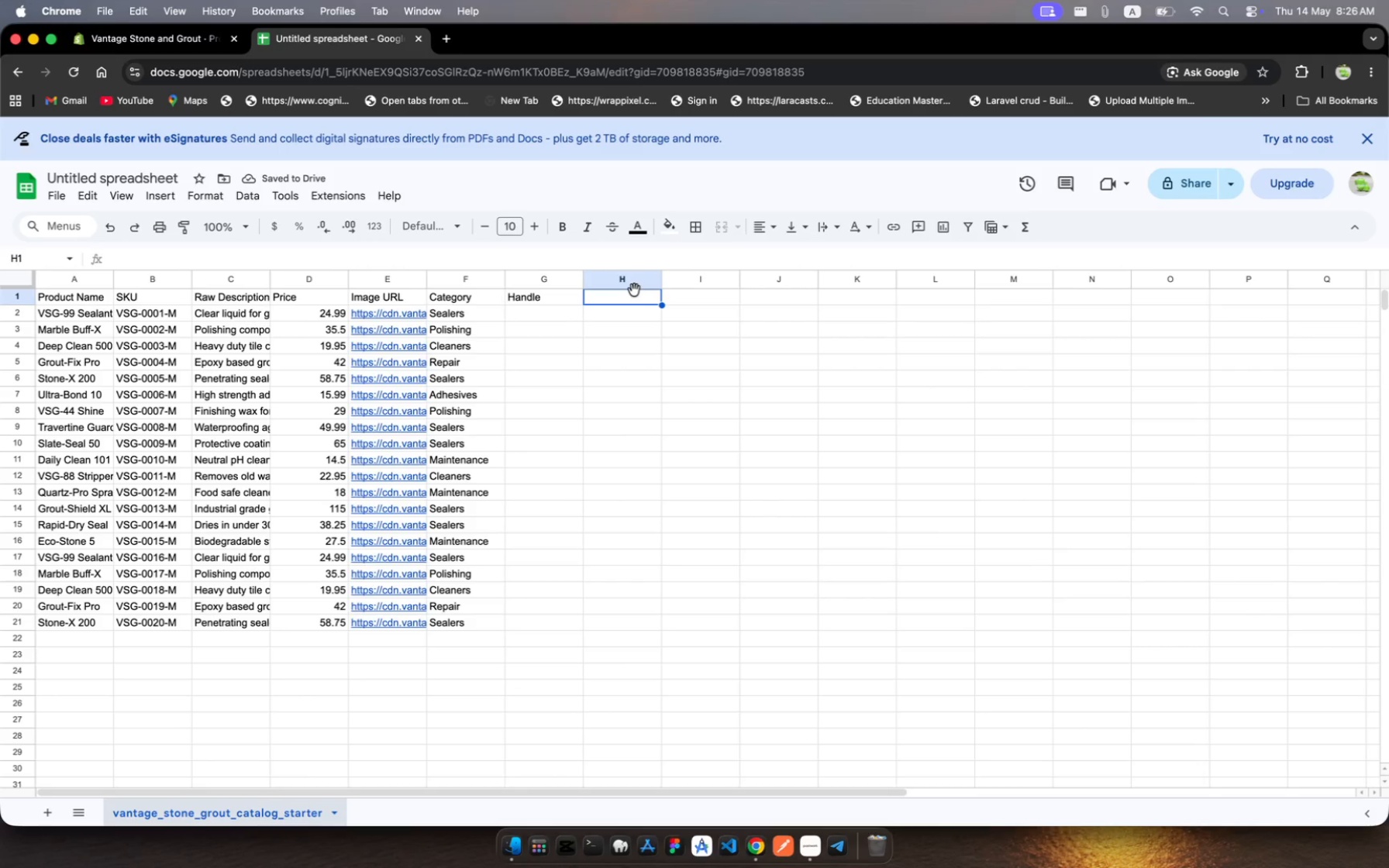 
type(Title)
key(Tab)
 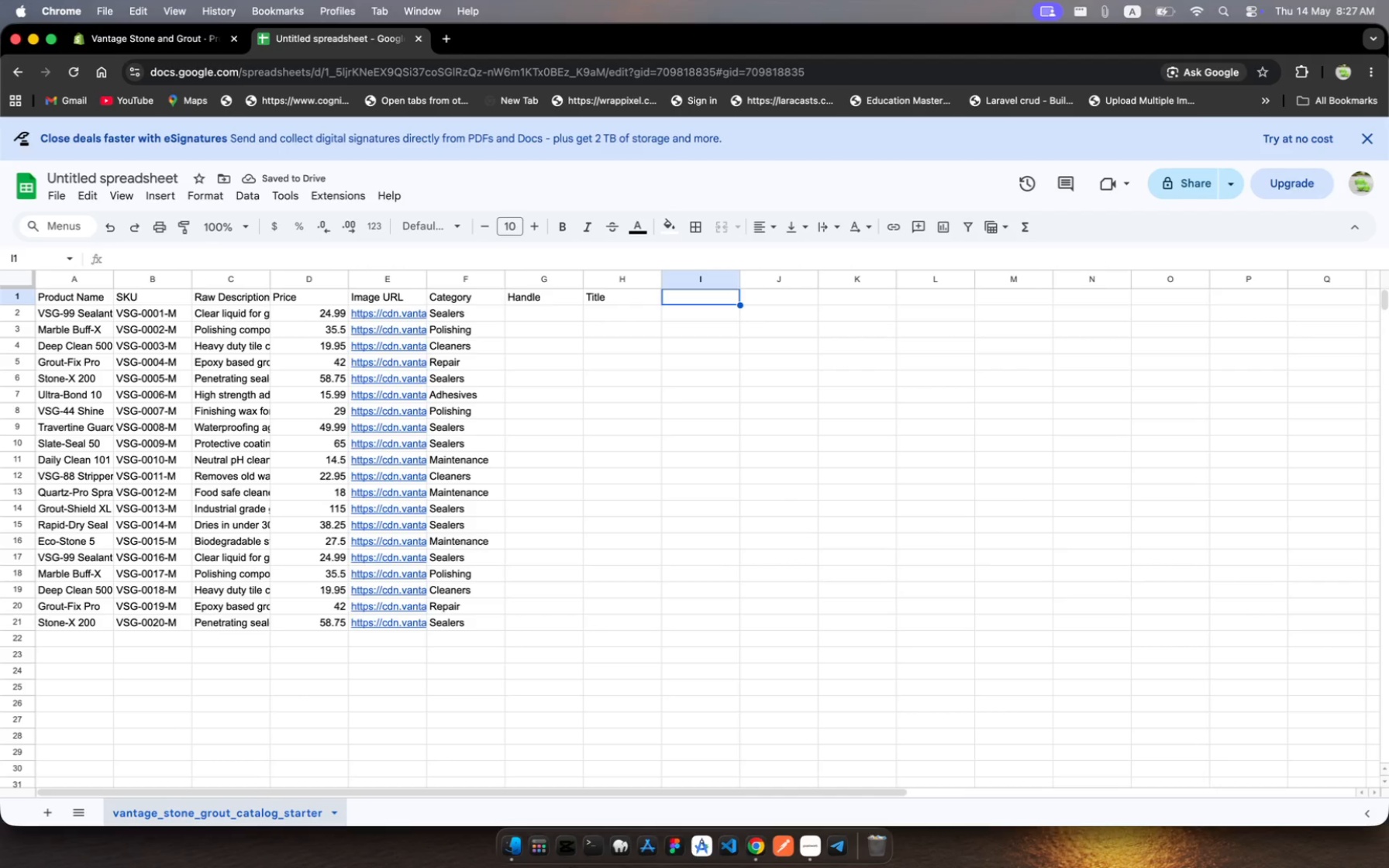 
wait(5.67)
 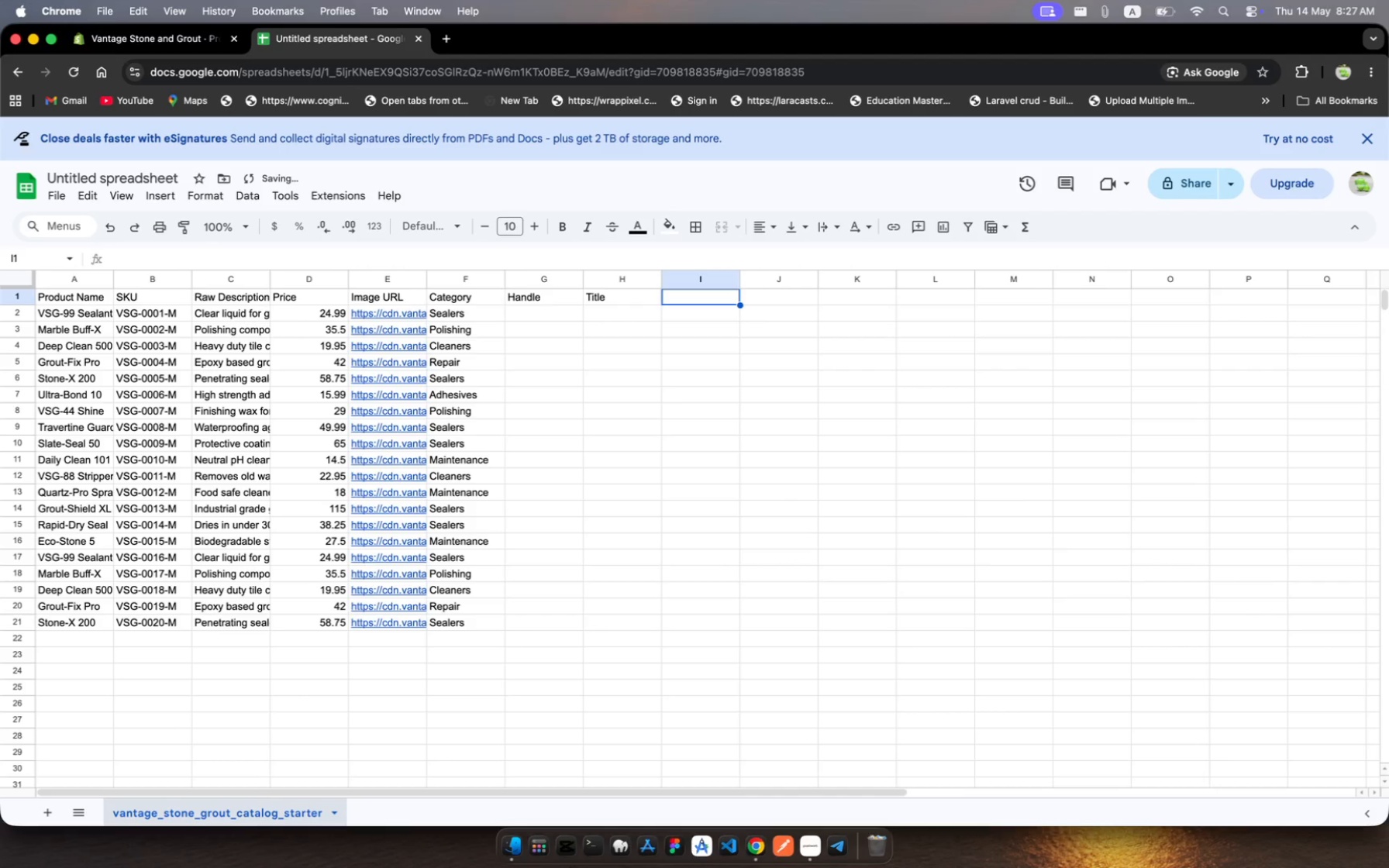 
type(Boy (HTMl))
 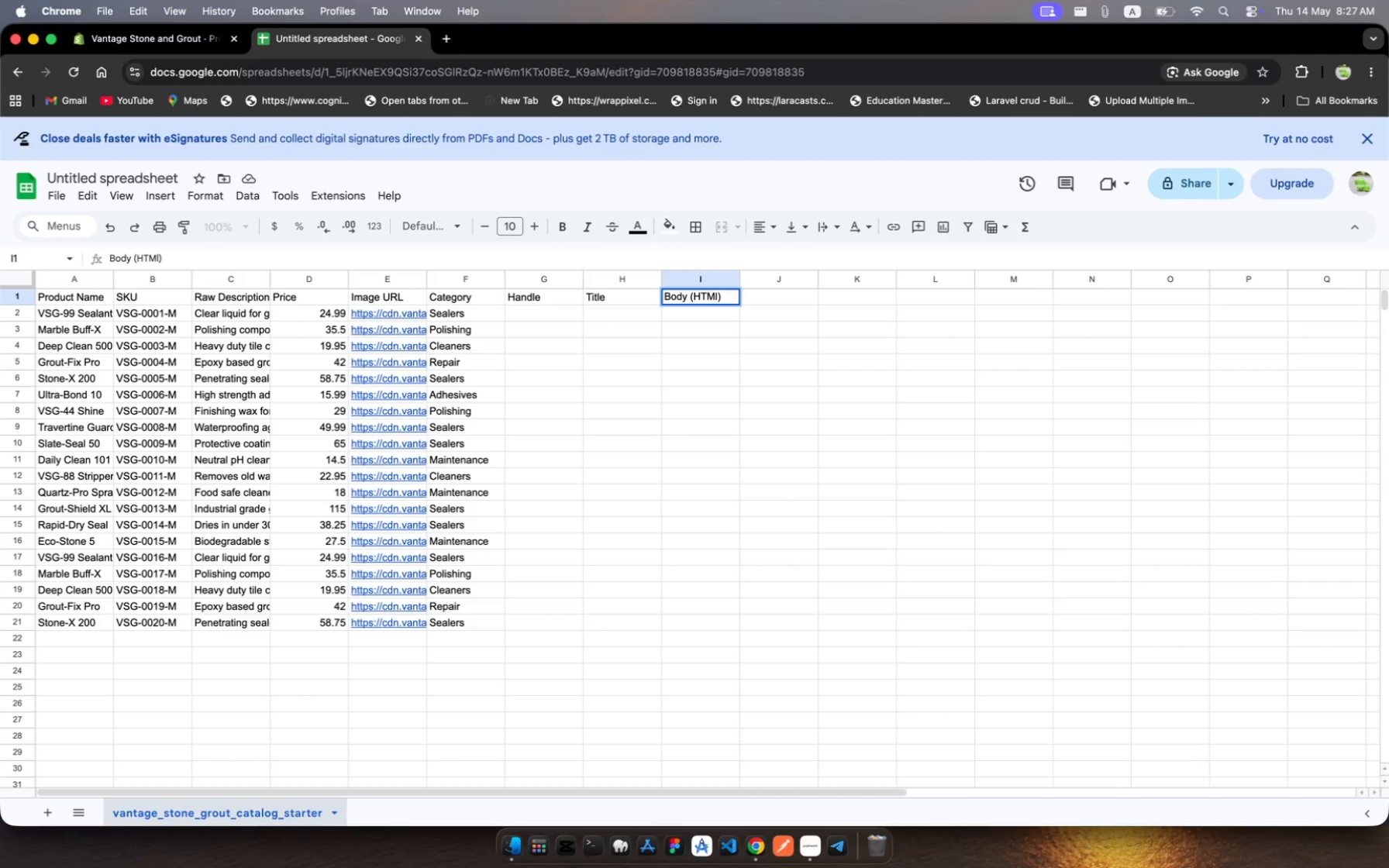 
hold_key(key=D, duration=0.41)
 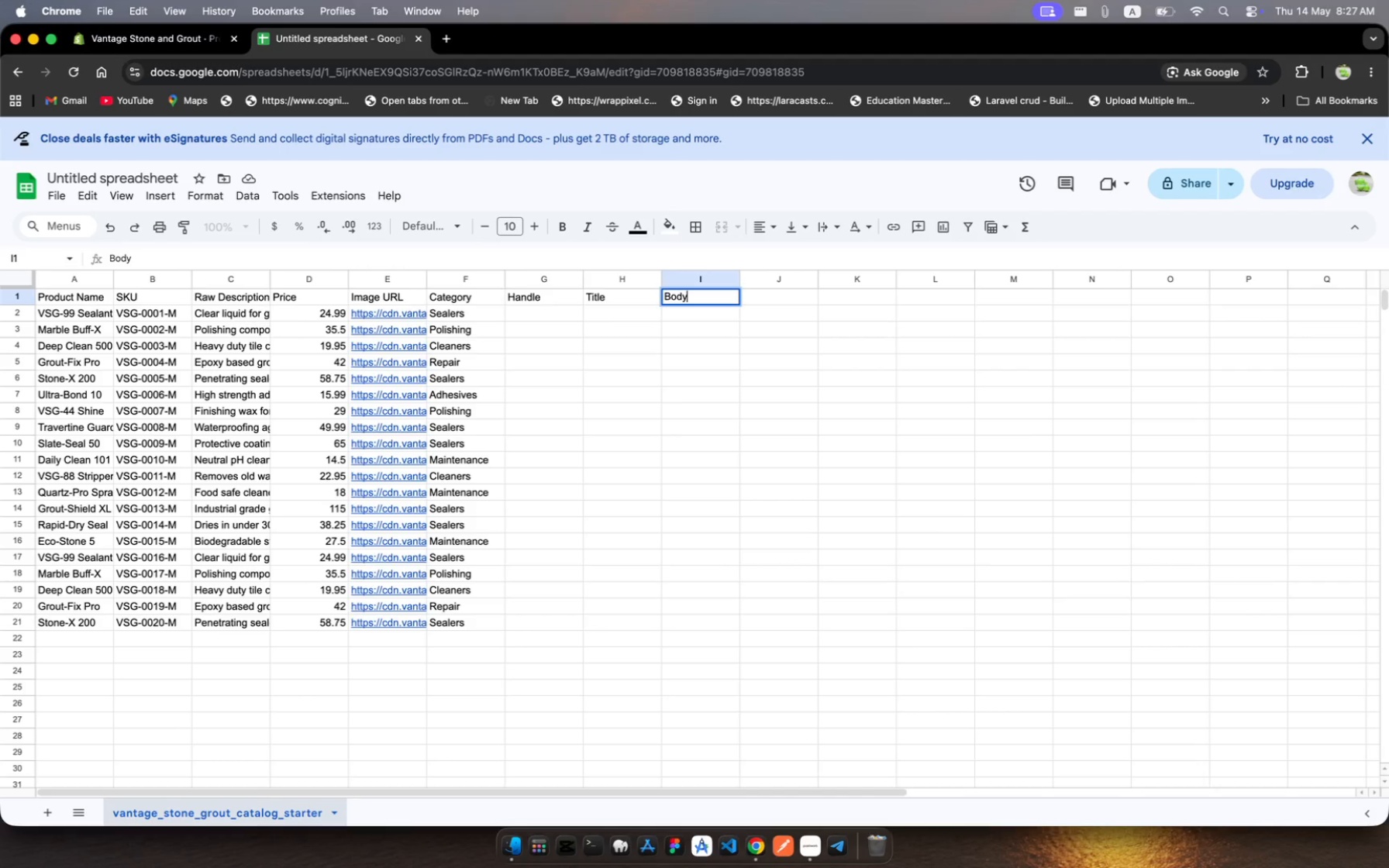 
key(Tab)
 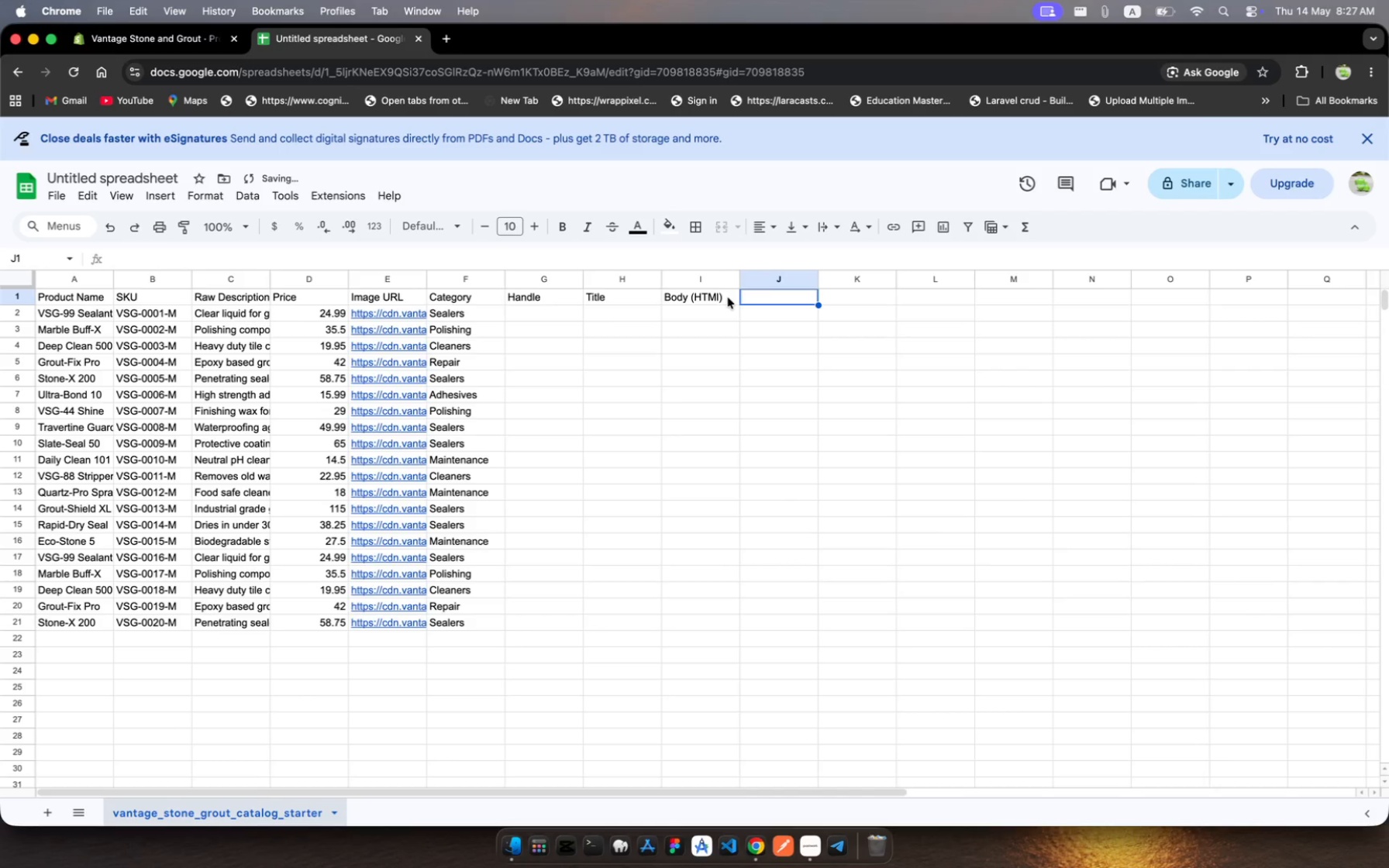 
type(Venndor)
 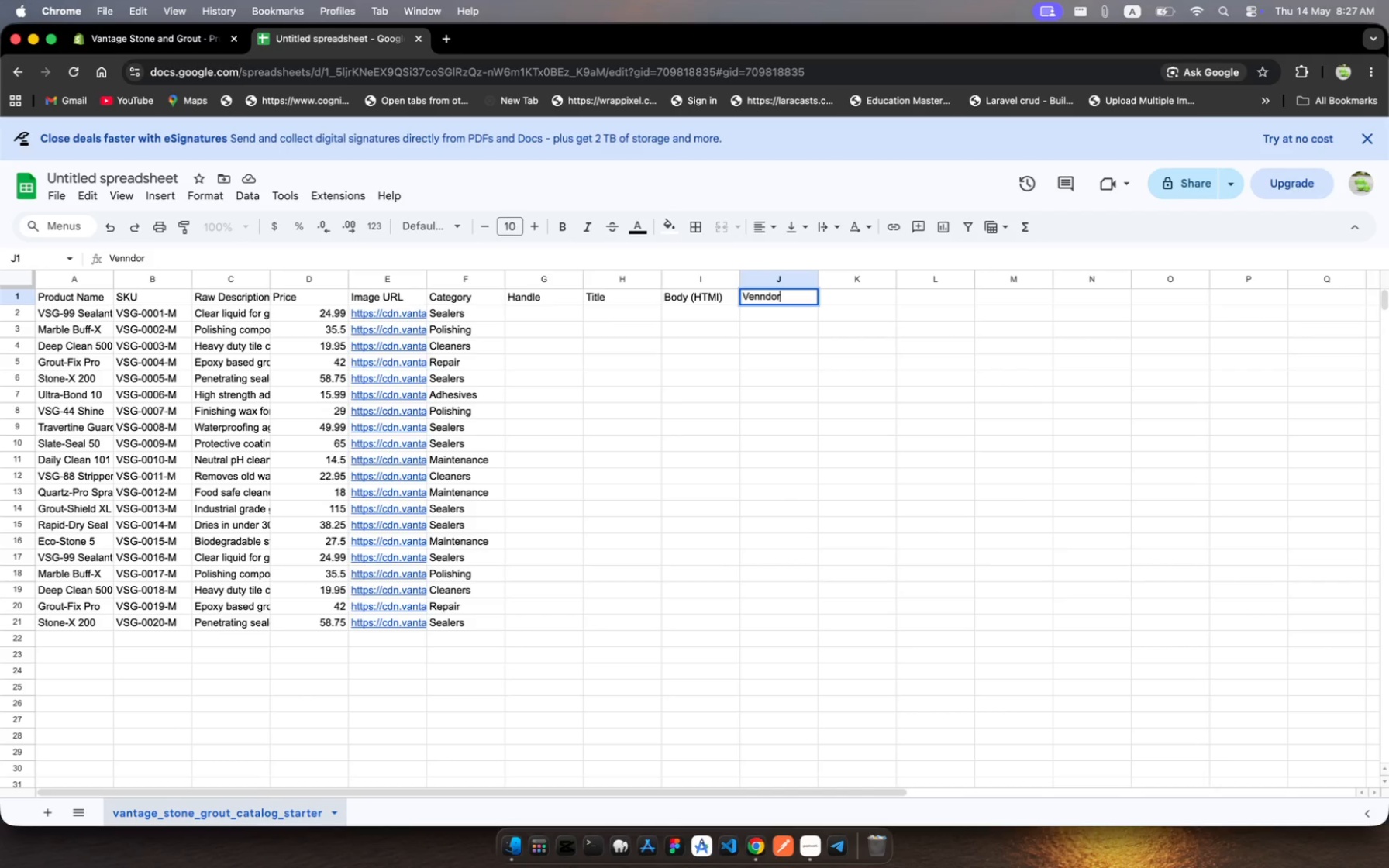 
key(ArrowLeft)
 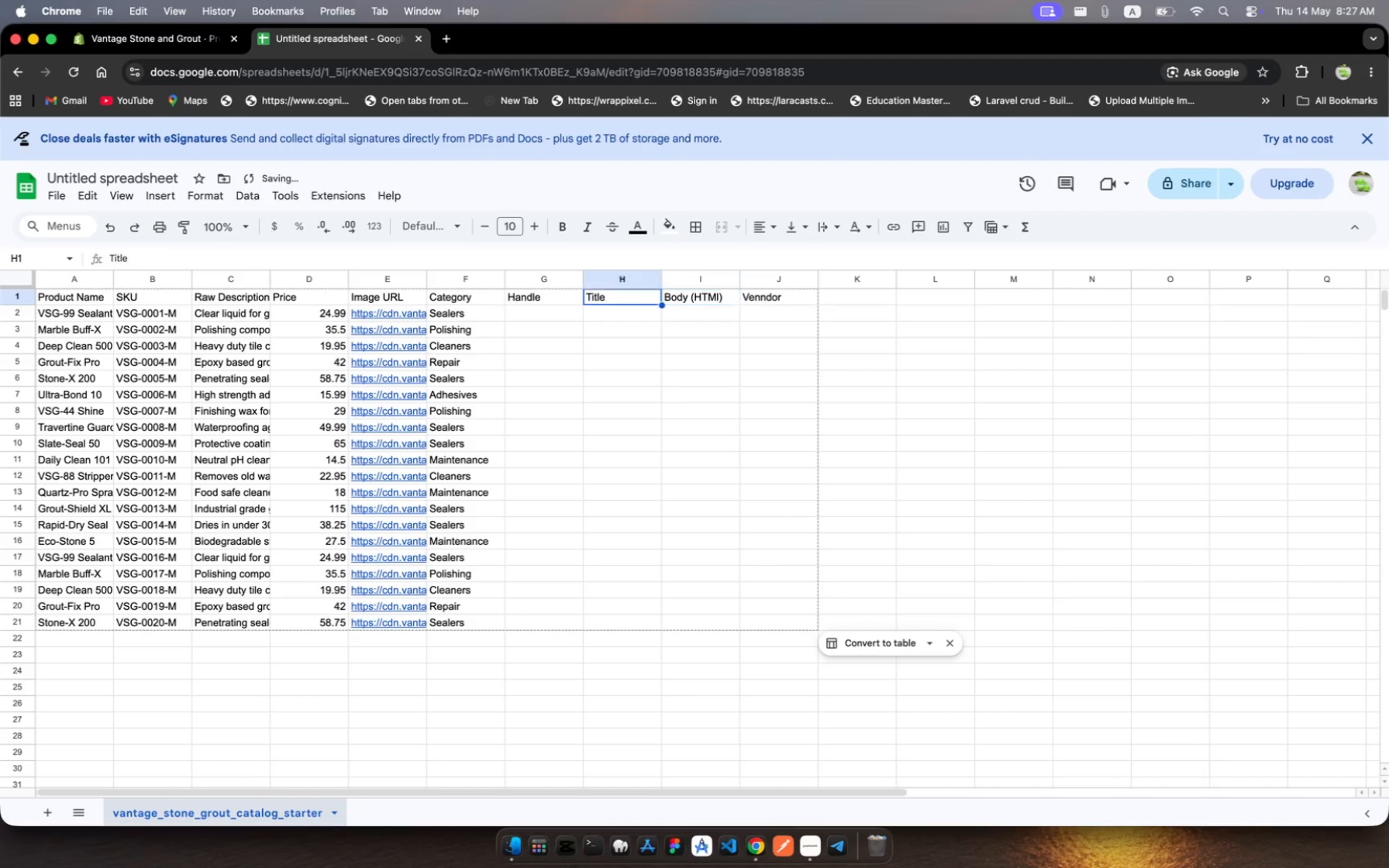 
key(ArrowLeft)
 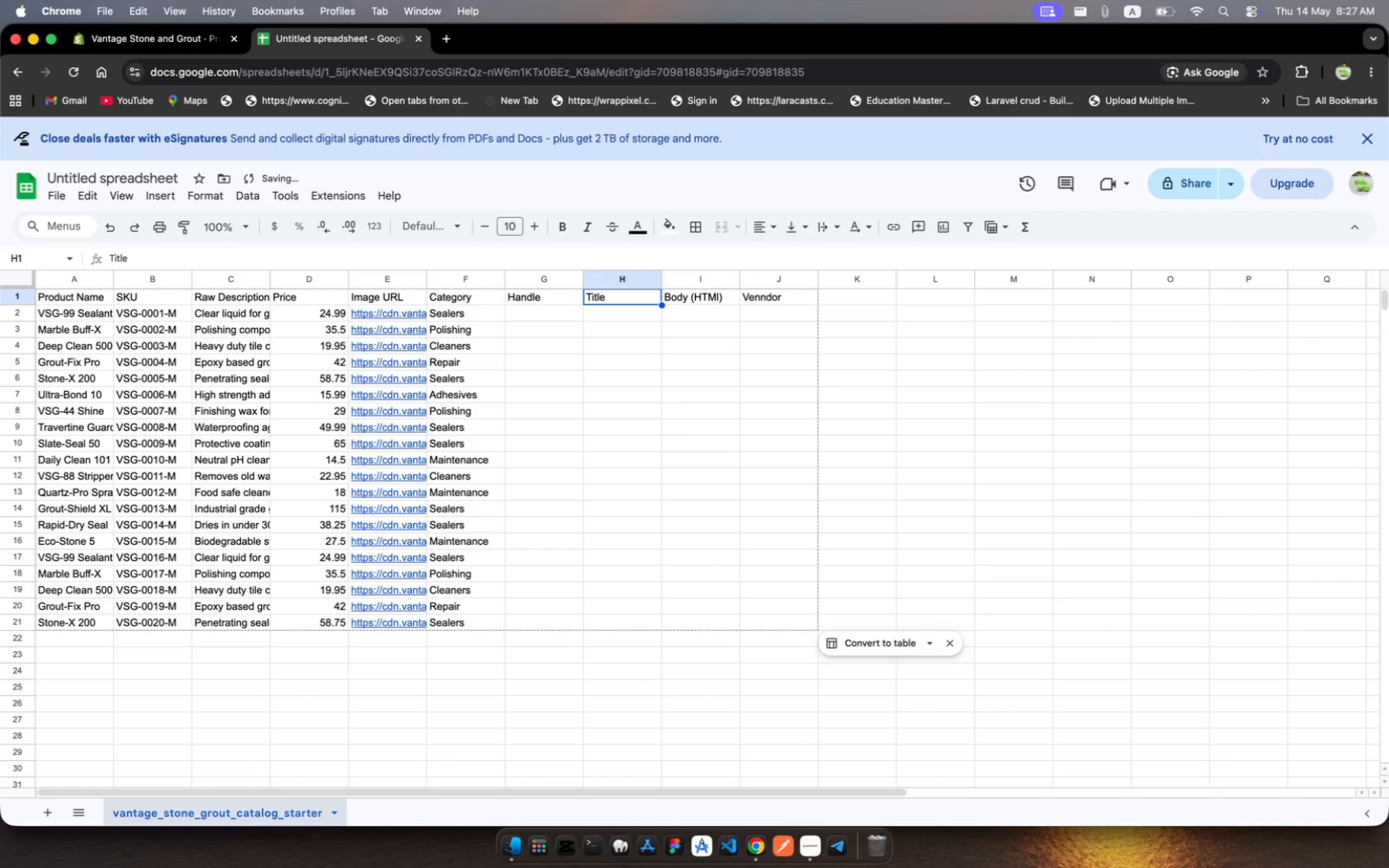 
key(ArrowRight)
 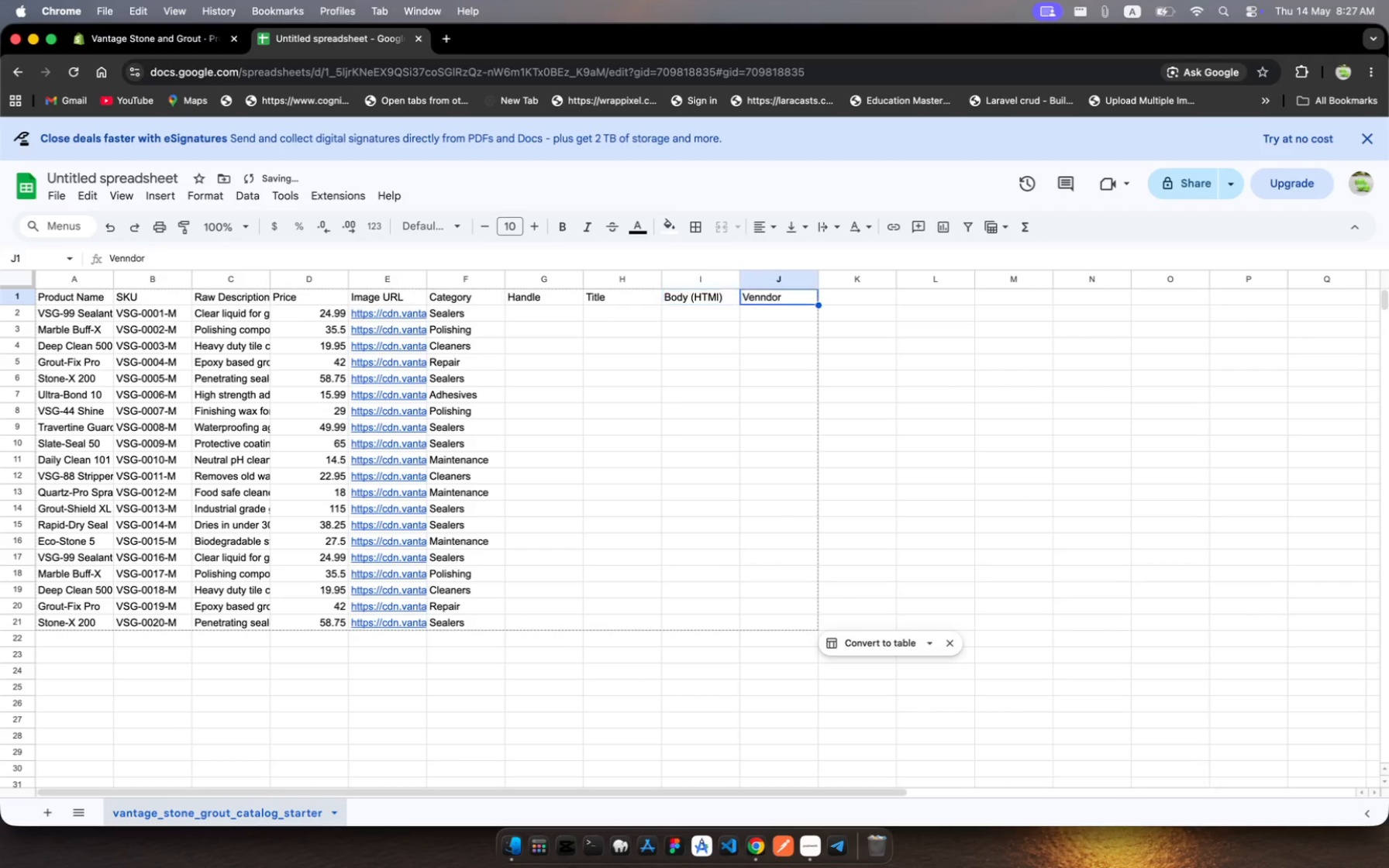 
key(ArrowRight)
 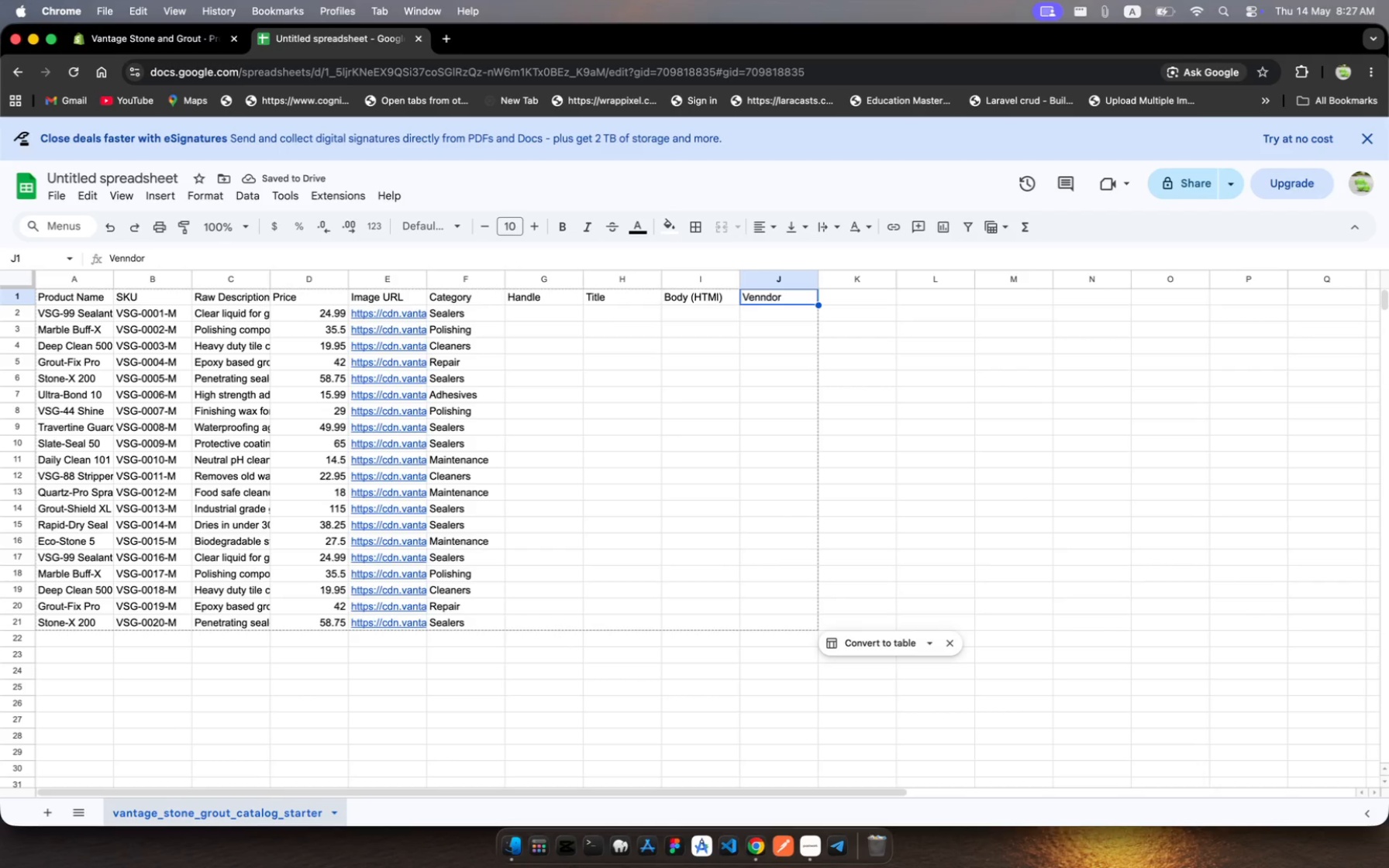 
key(Enter)
 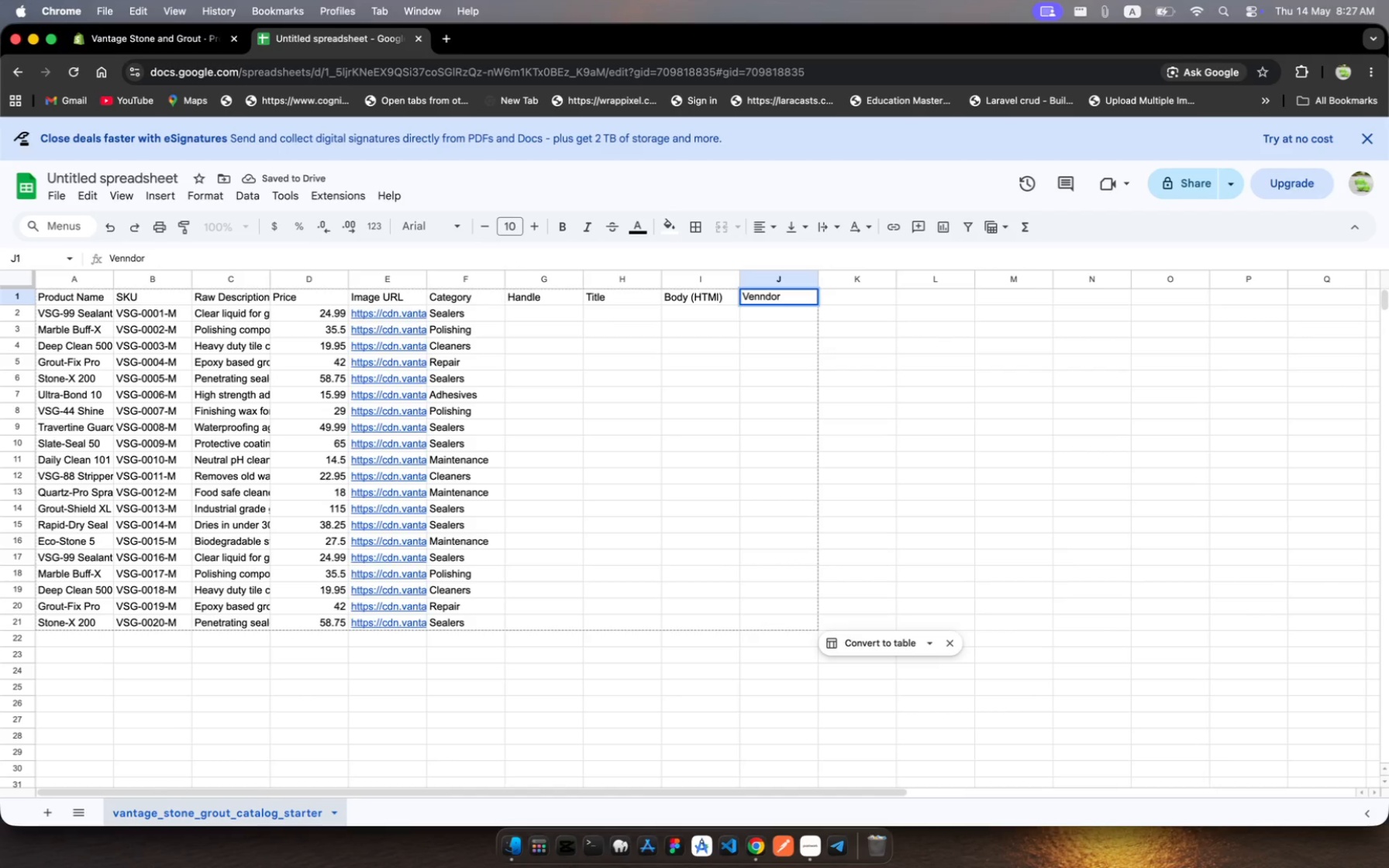 
key(ArrowLeft)
 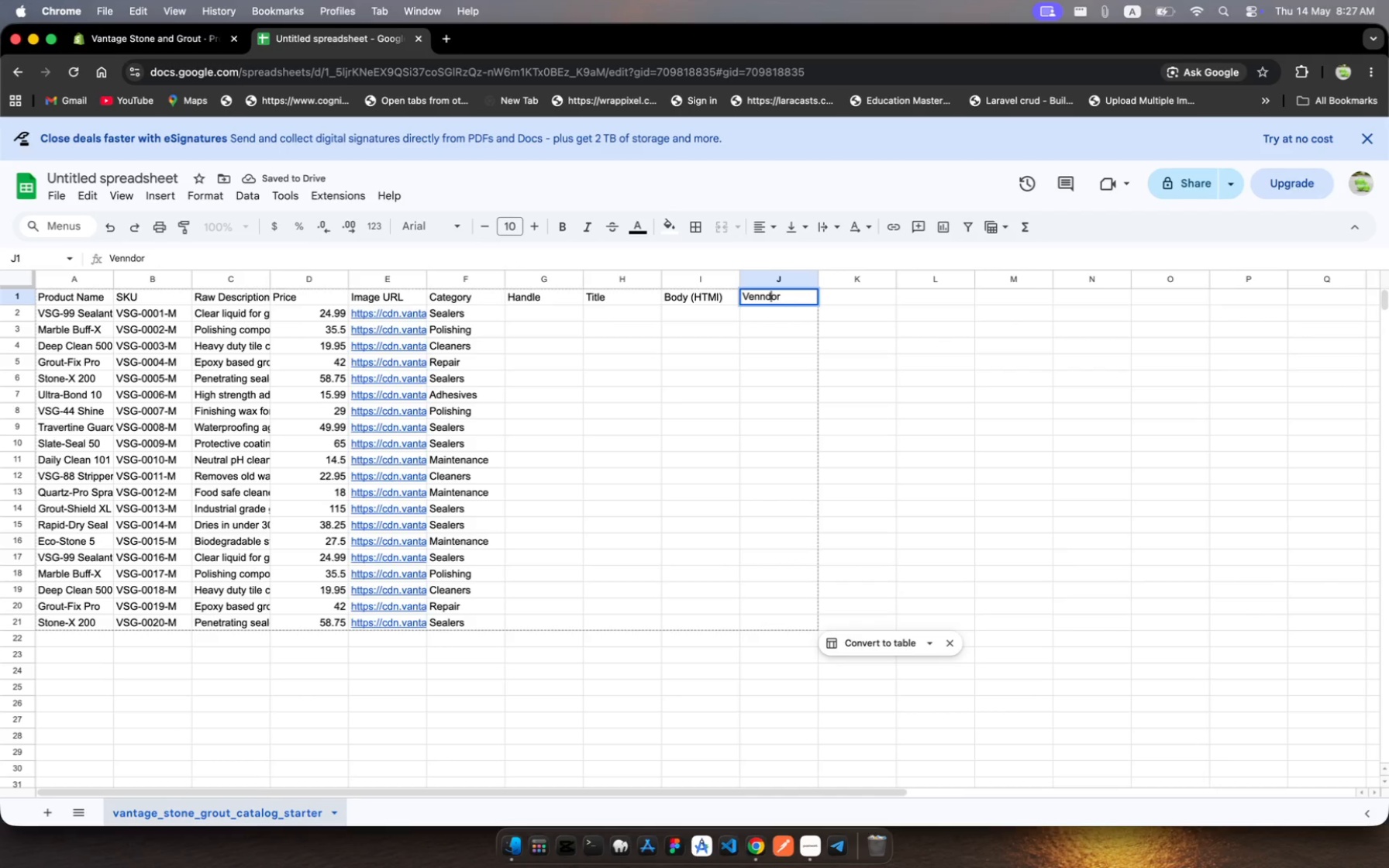 
key(ArrowLeft)
 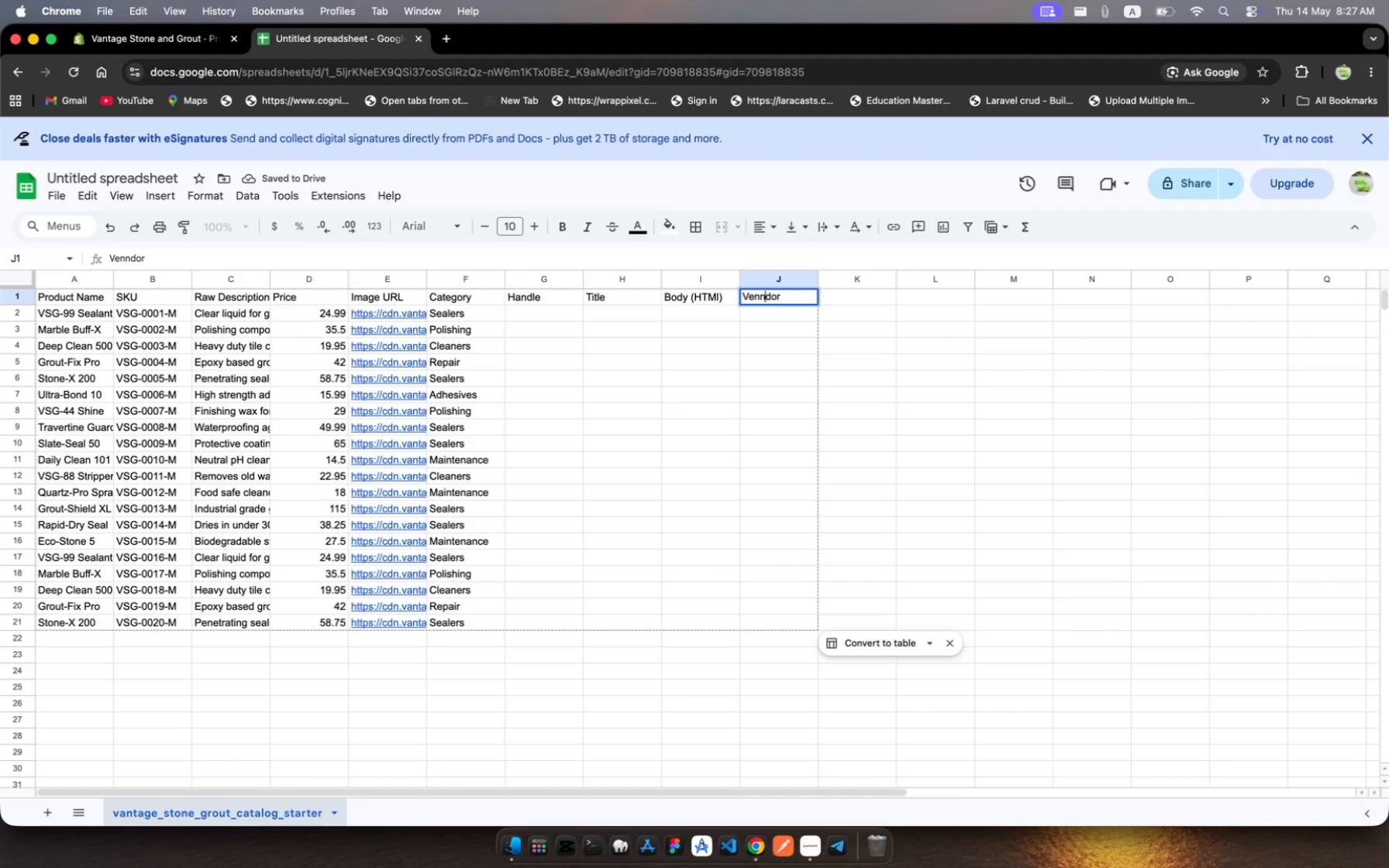 
key(ArrowLeft)
 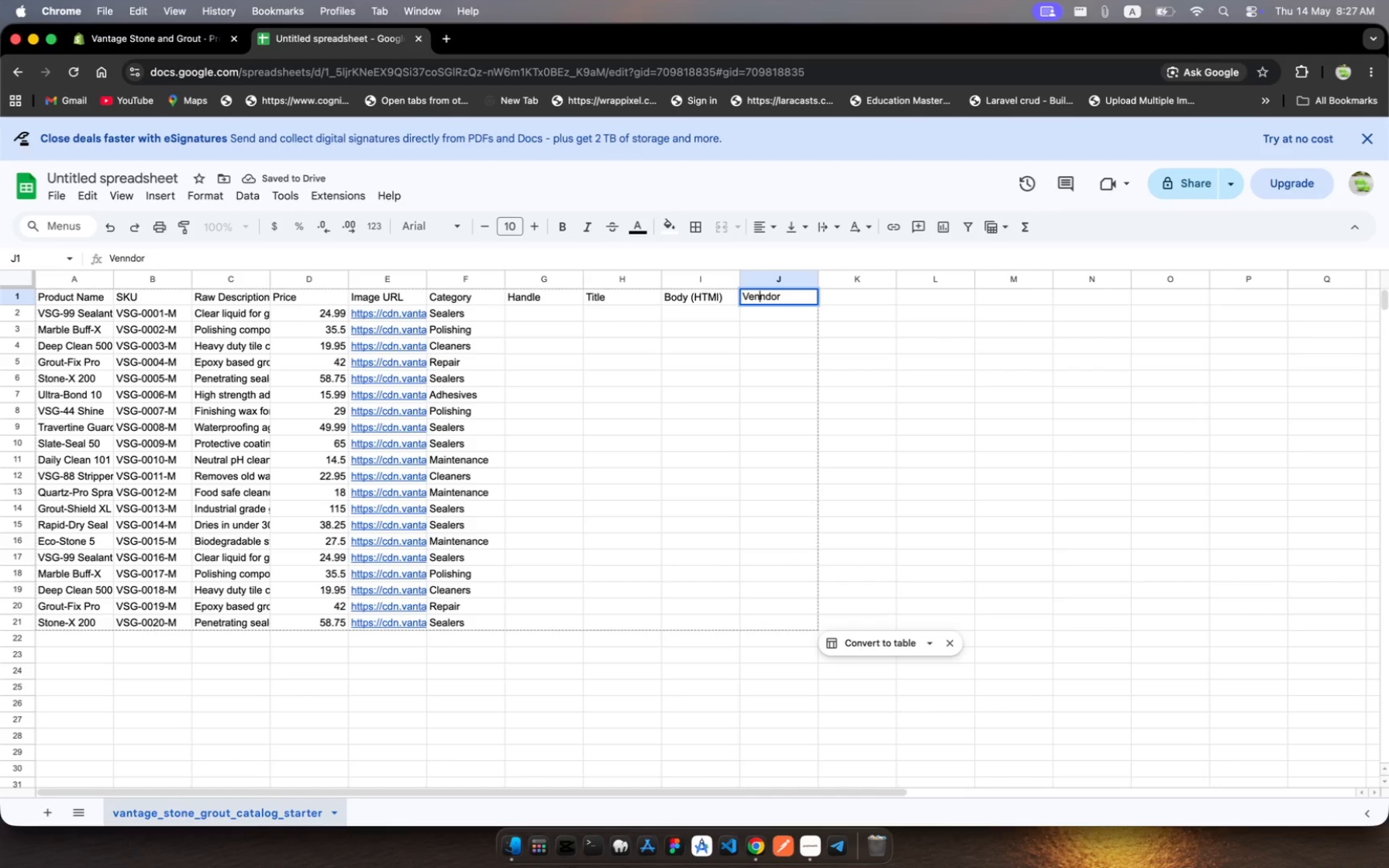 
key(ArrowLeft)
 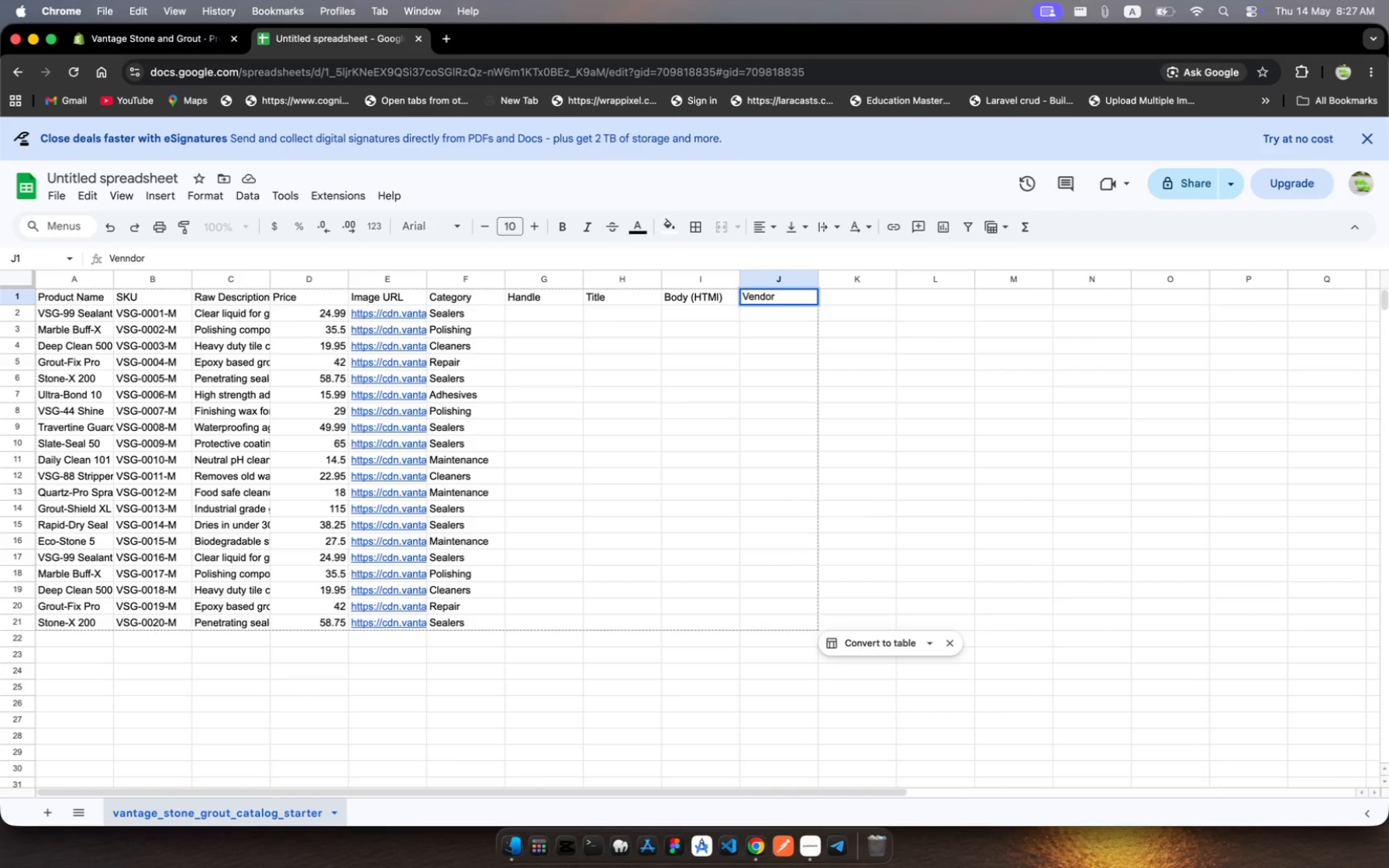 
key(Backspace)
 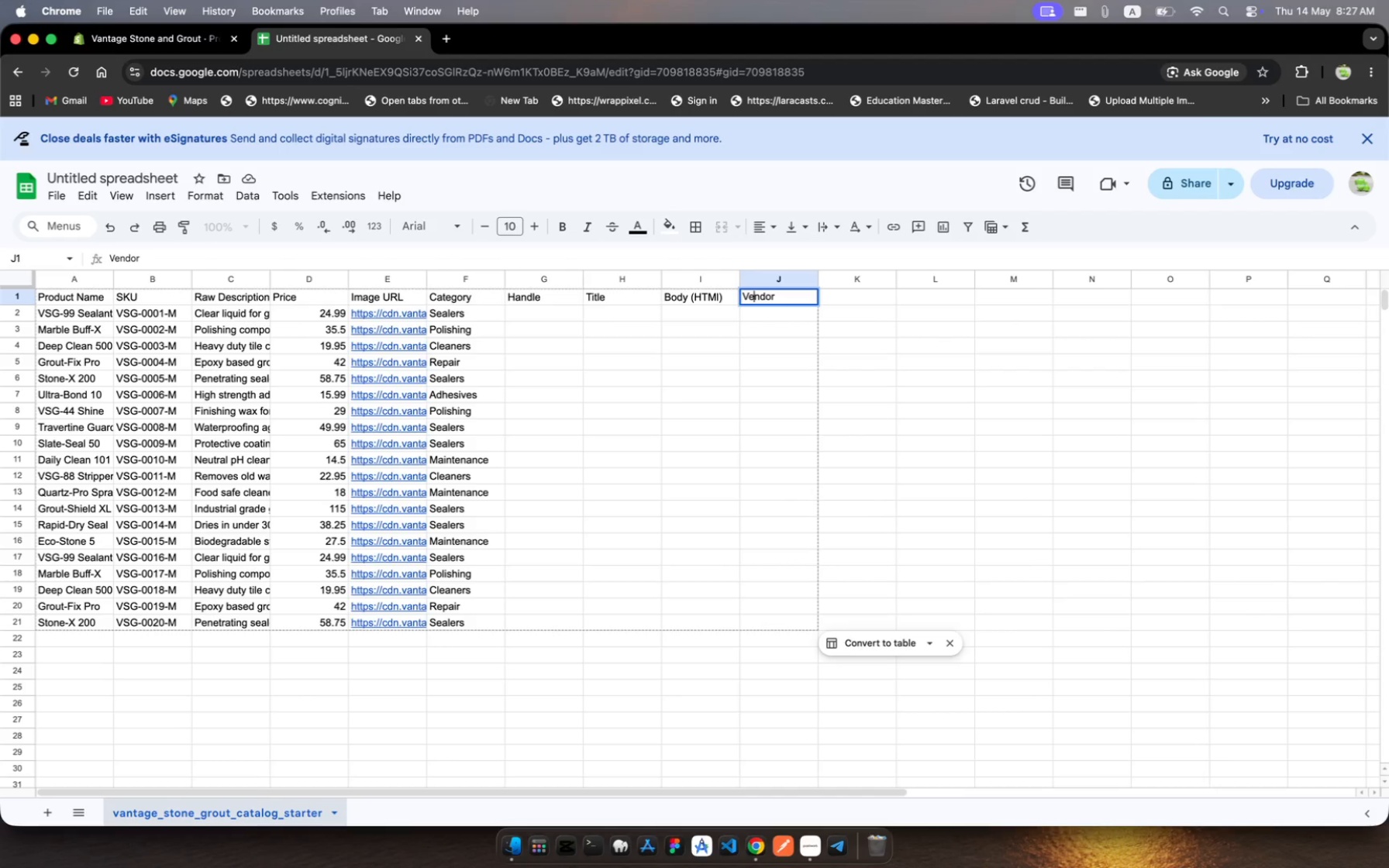 
hold_key(key=ArrowRight, duration=1.5)
 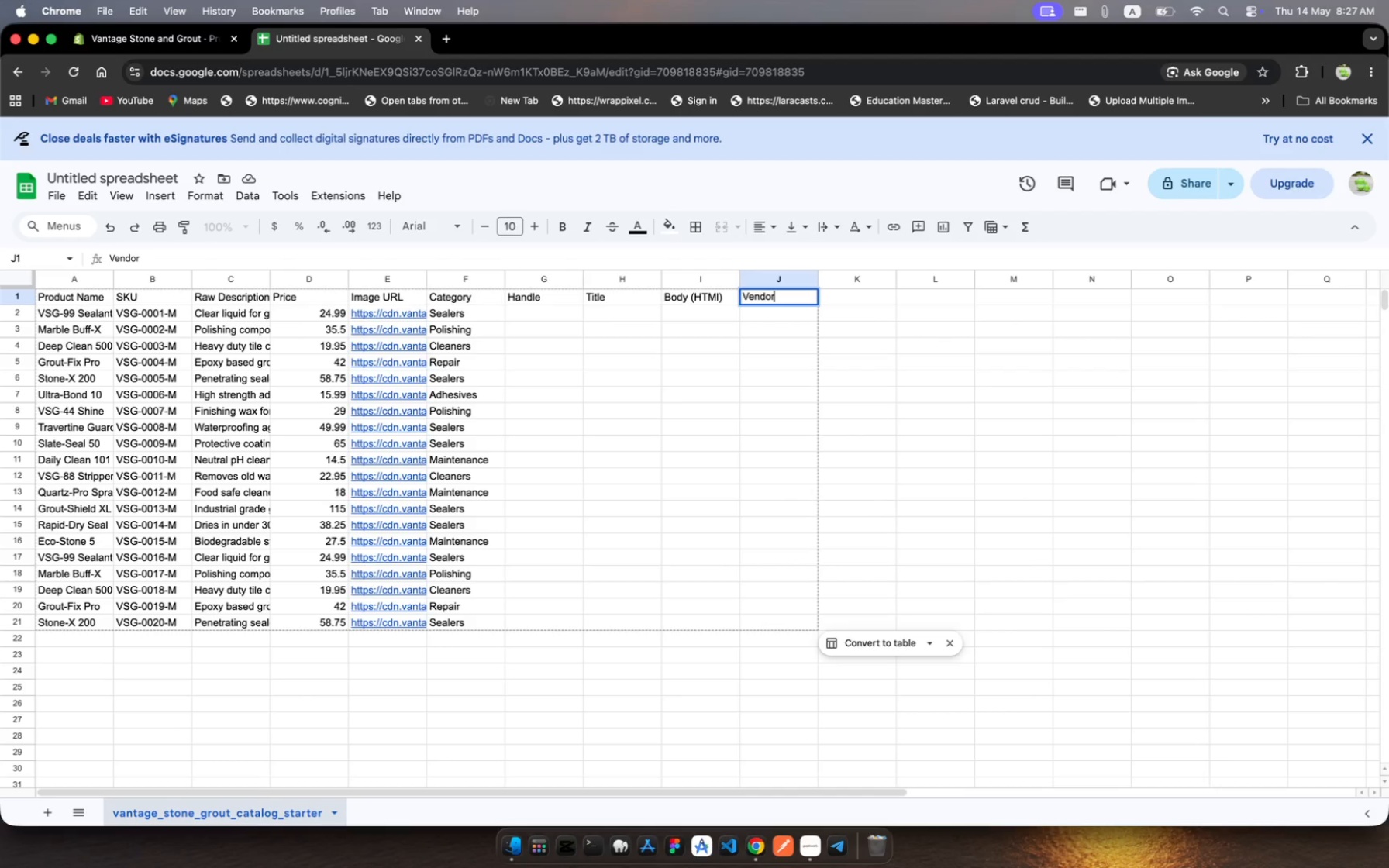 
key(ArrowRight)
 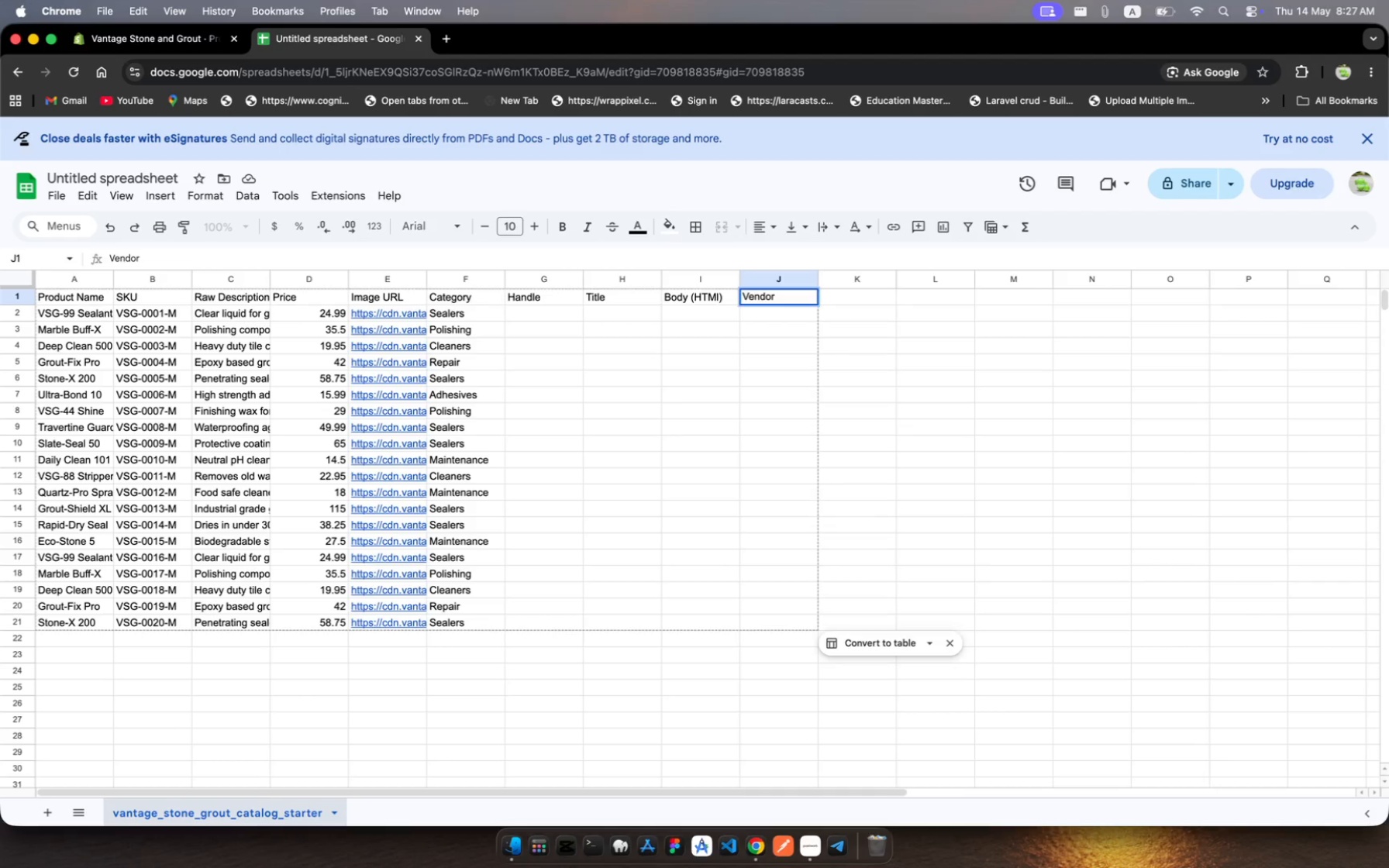 
key(Tab)
 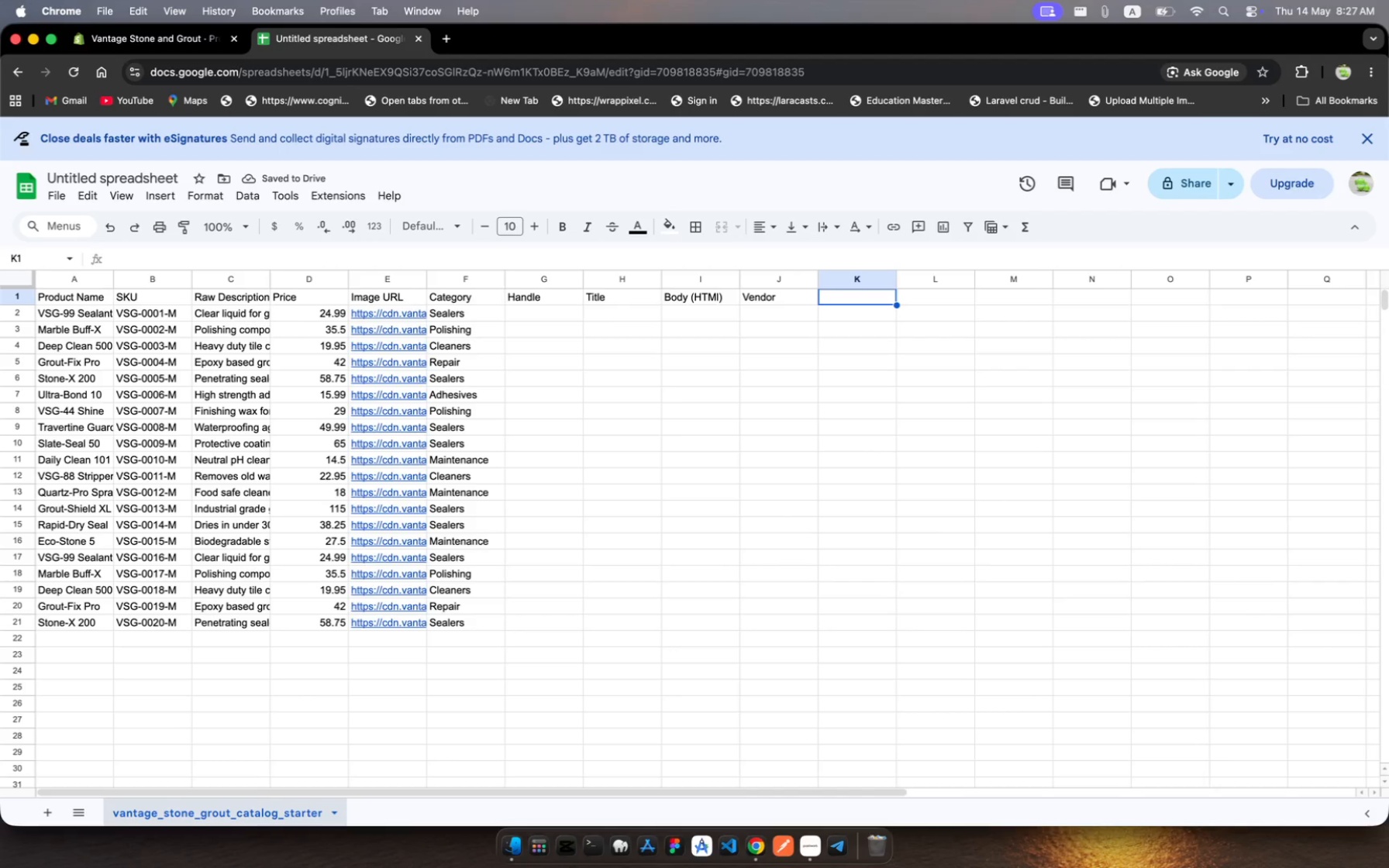 
type(Tye)
key(Tab)
 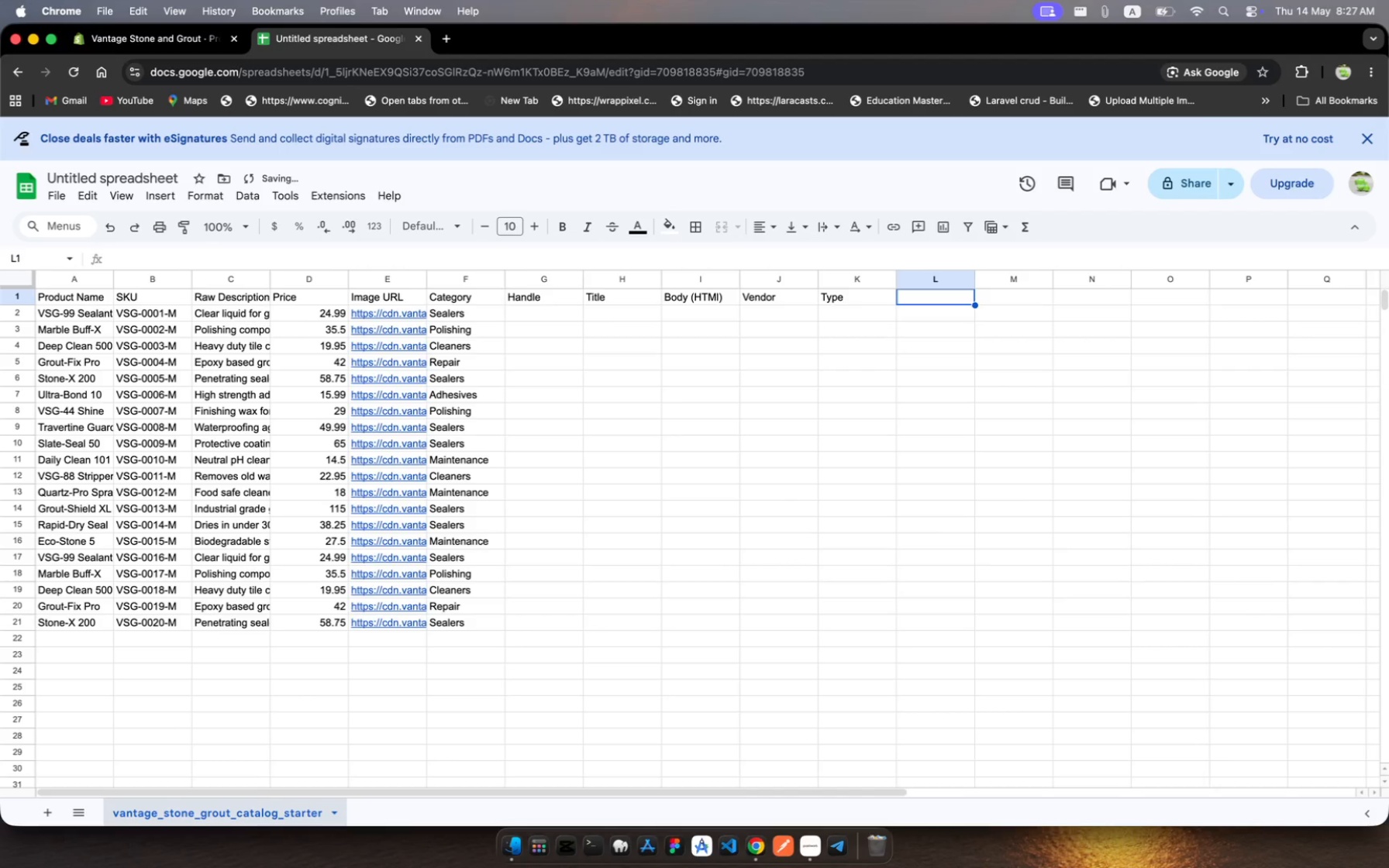 
hold_key(key=P, duration=0.37)
 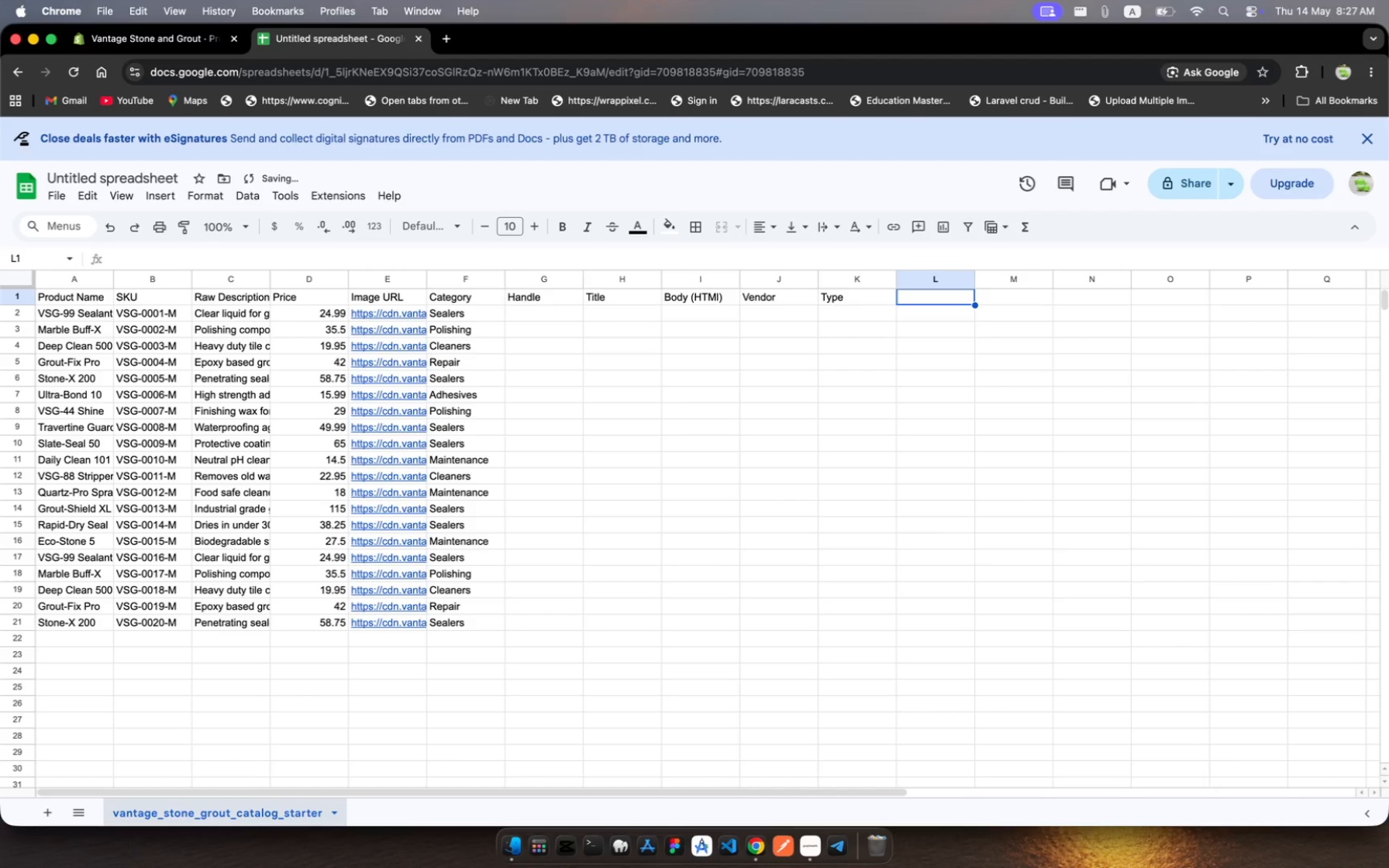 
type(Tas)
key(Backspace)
key(Backspace)
type(gs)
key(Tab)
type(Publised)
key(Tab)
 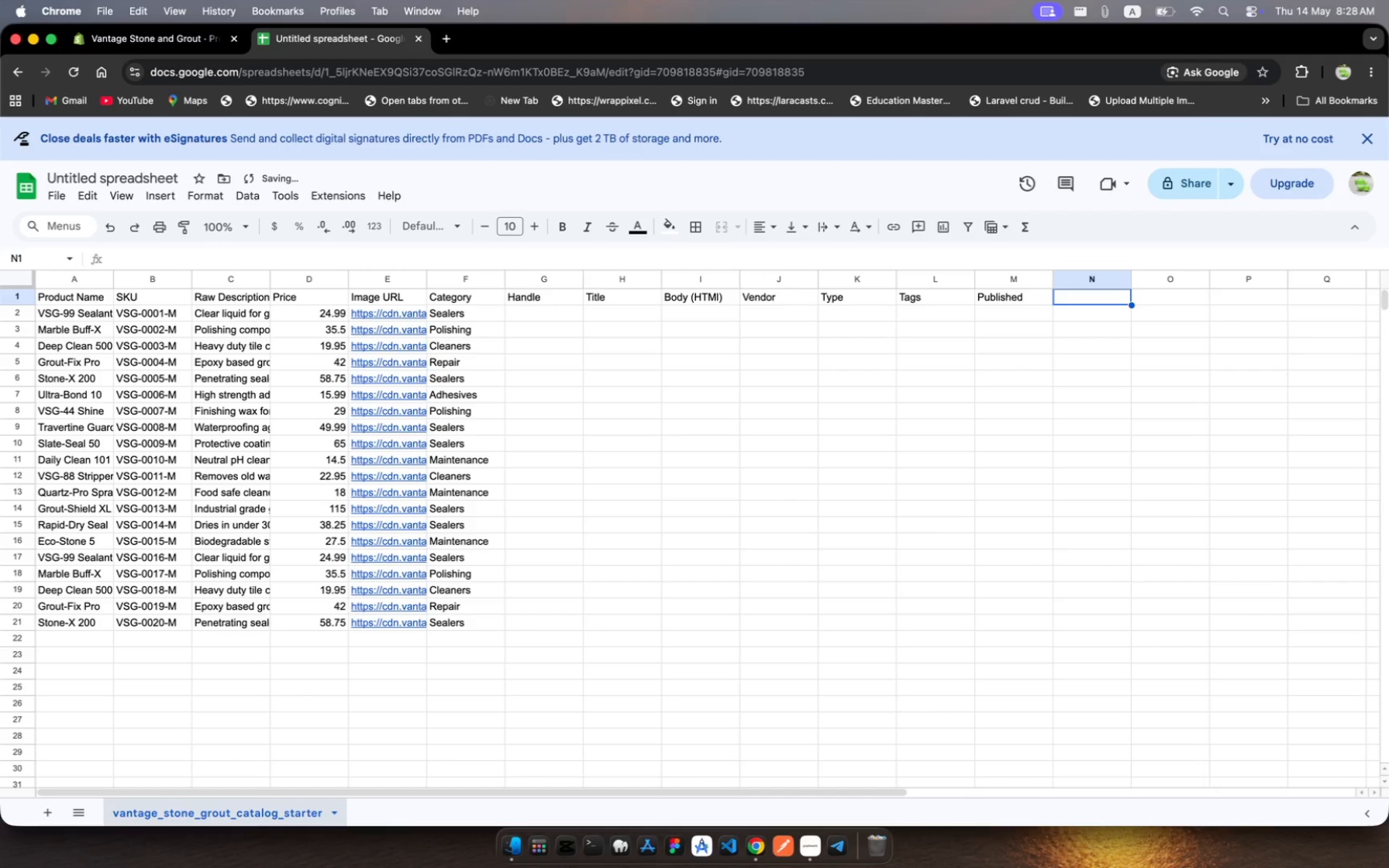 
hold_key(key=H, duration=0.39)
 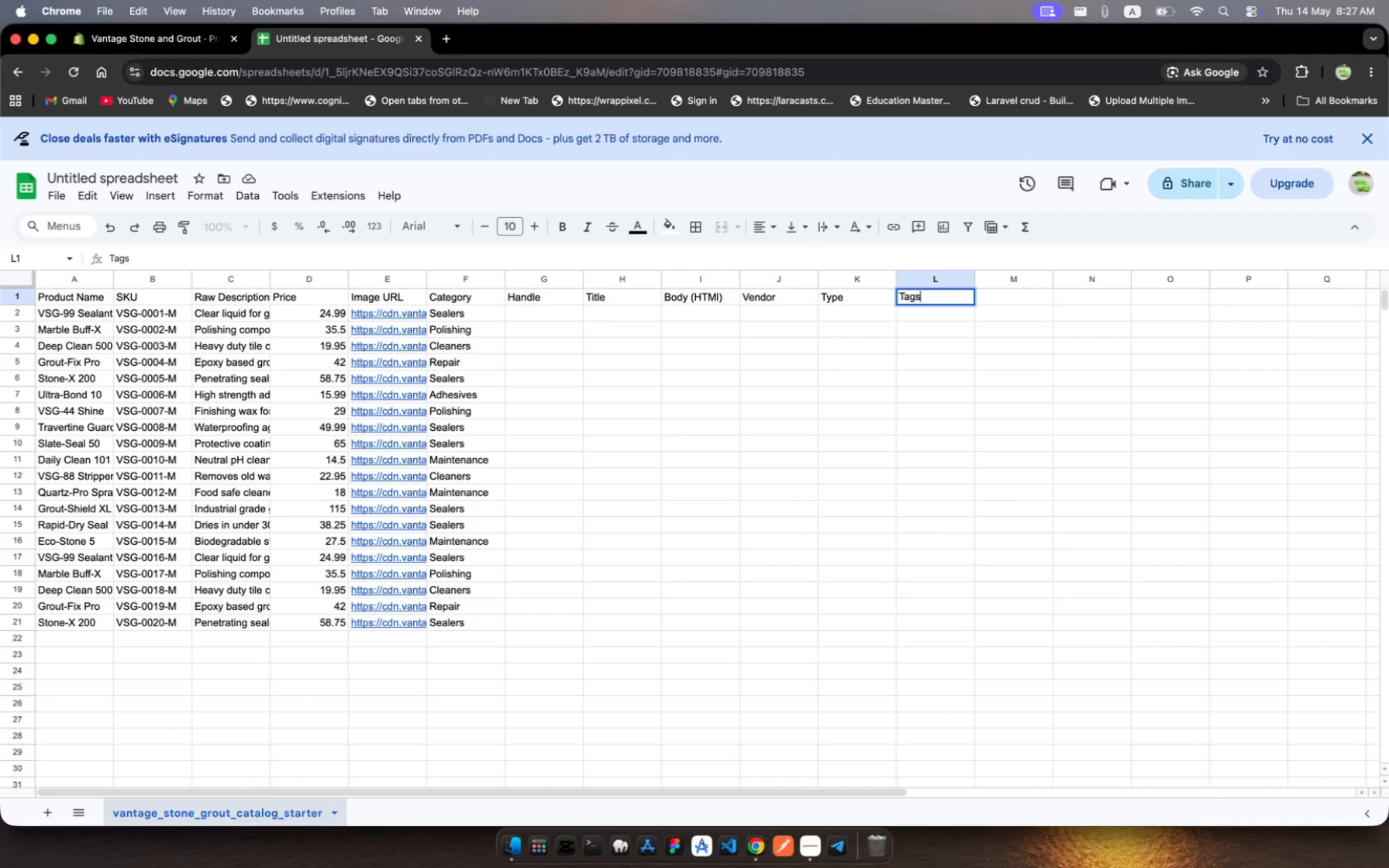 
hold_key(key=H, duration=0.42)
 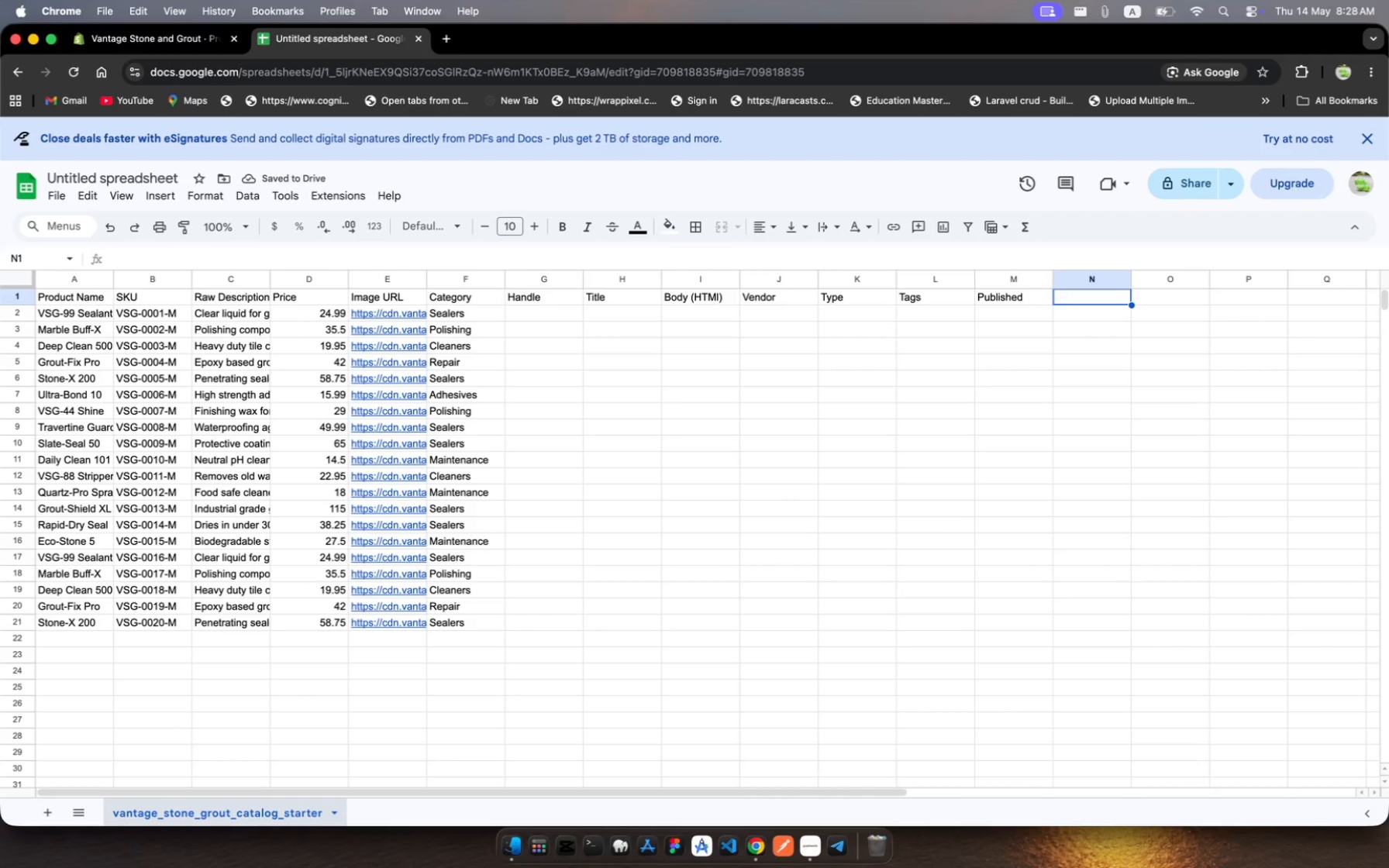 
type(Variat SKU)
key(Tab)
 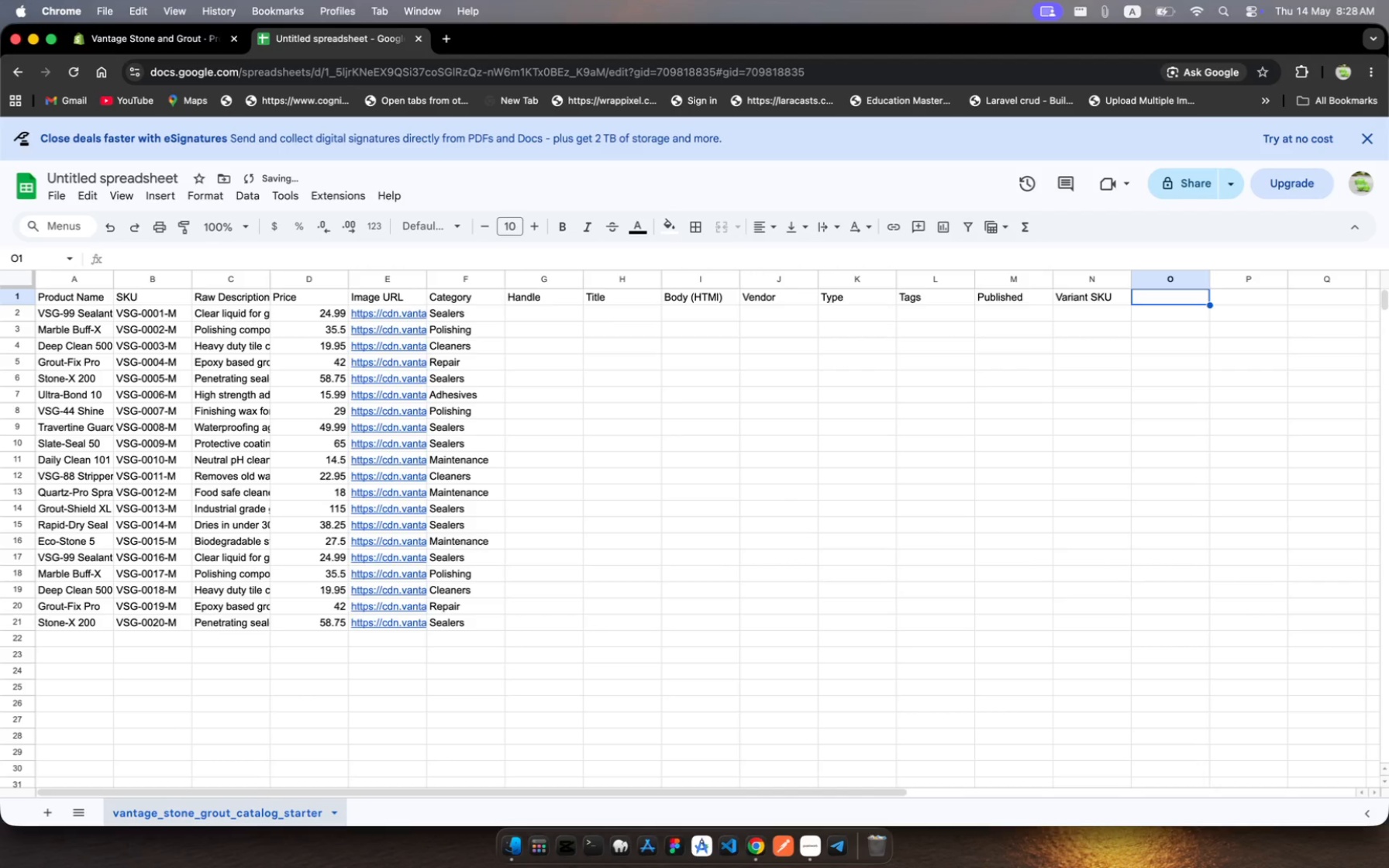 
hold_key(key=N, duration=0.34)
 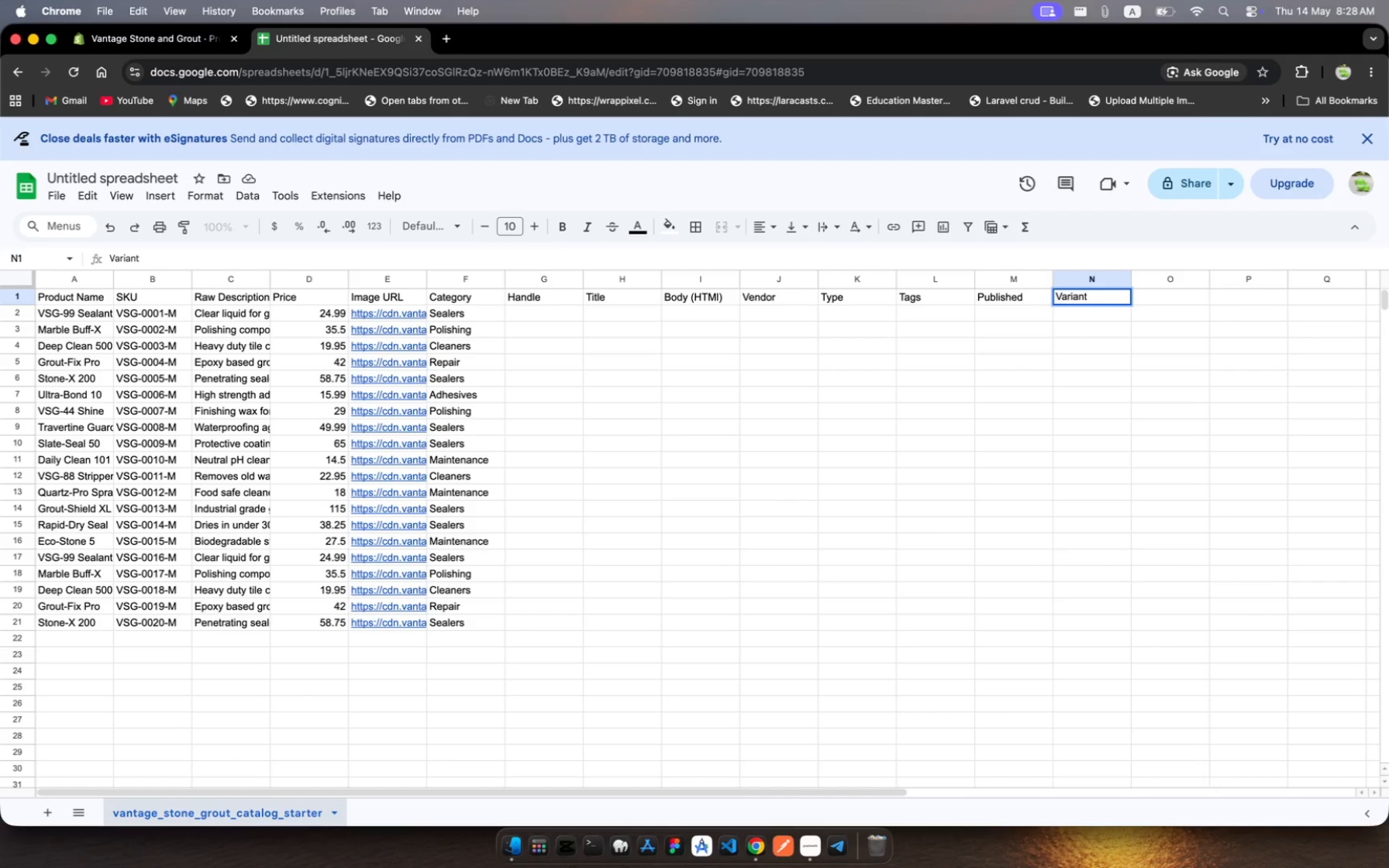 
wait(8.32)
 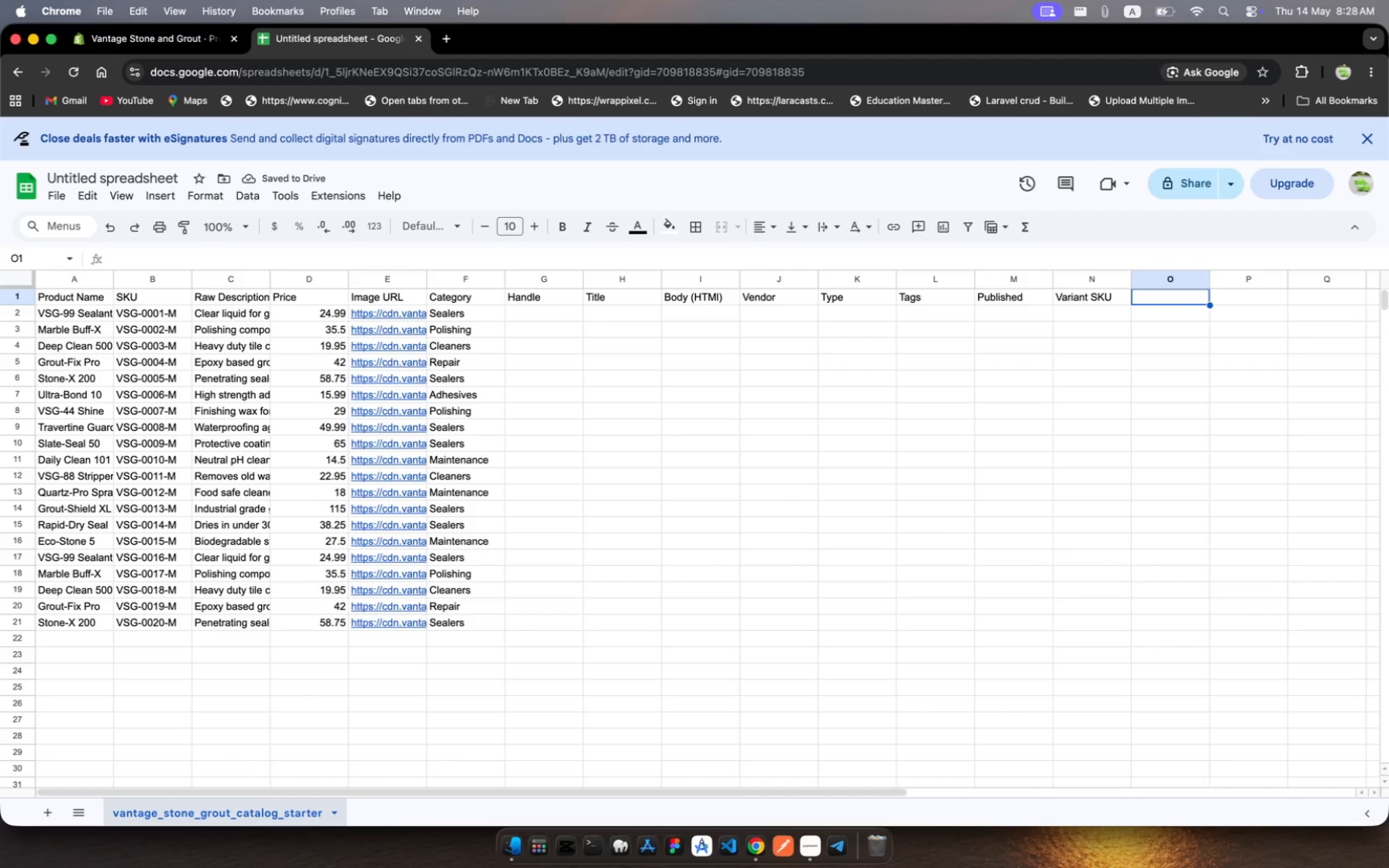 
type(Varait)
 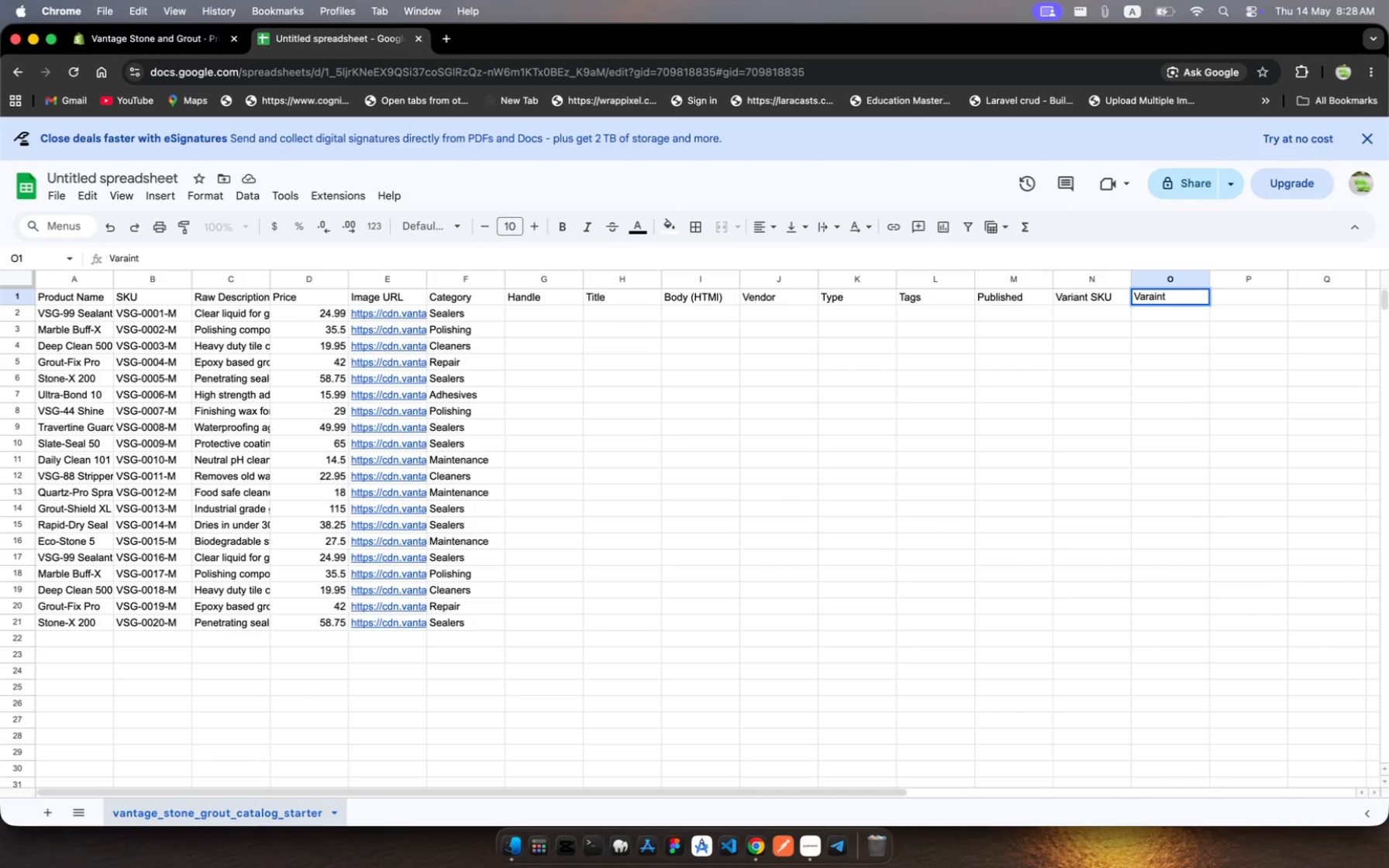 
hold_key(key=N, duration=0.42)
 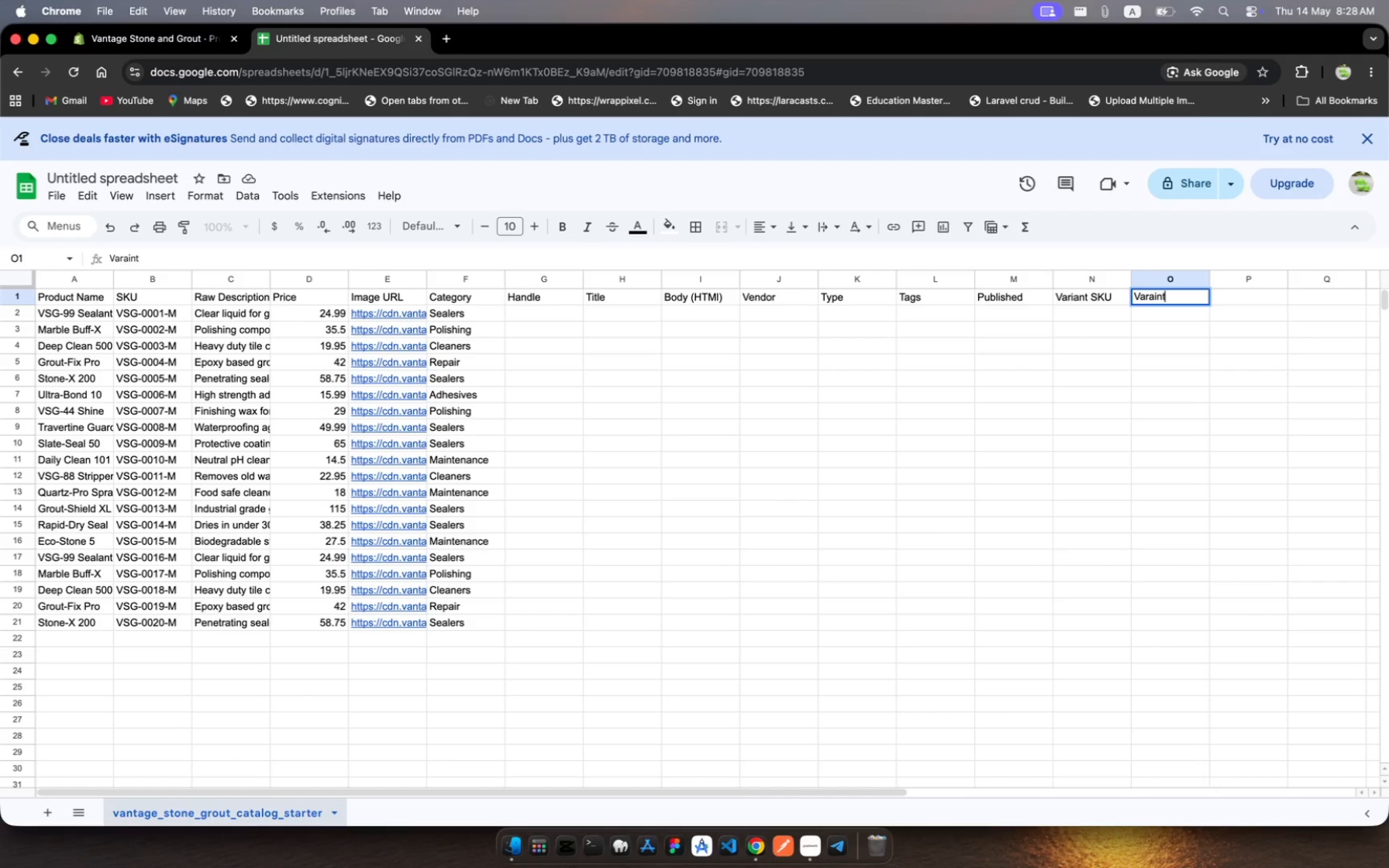 
type( Price)
key(Tab)
type(Imag SRC)
 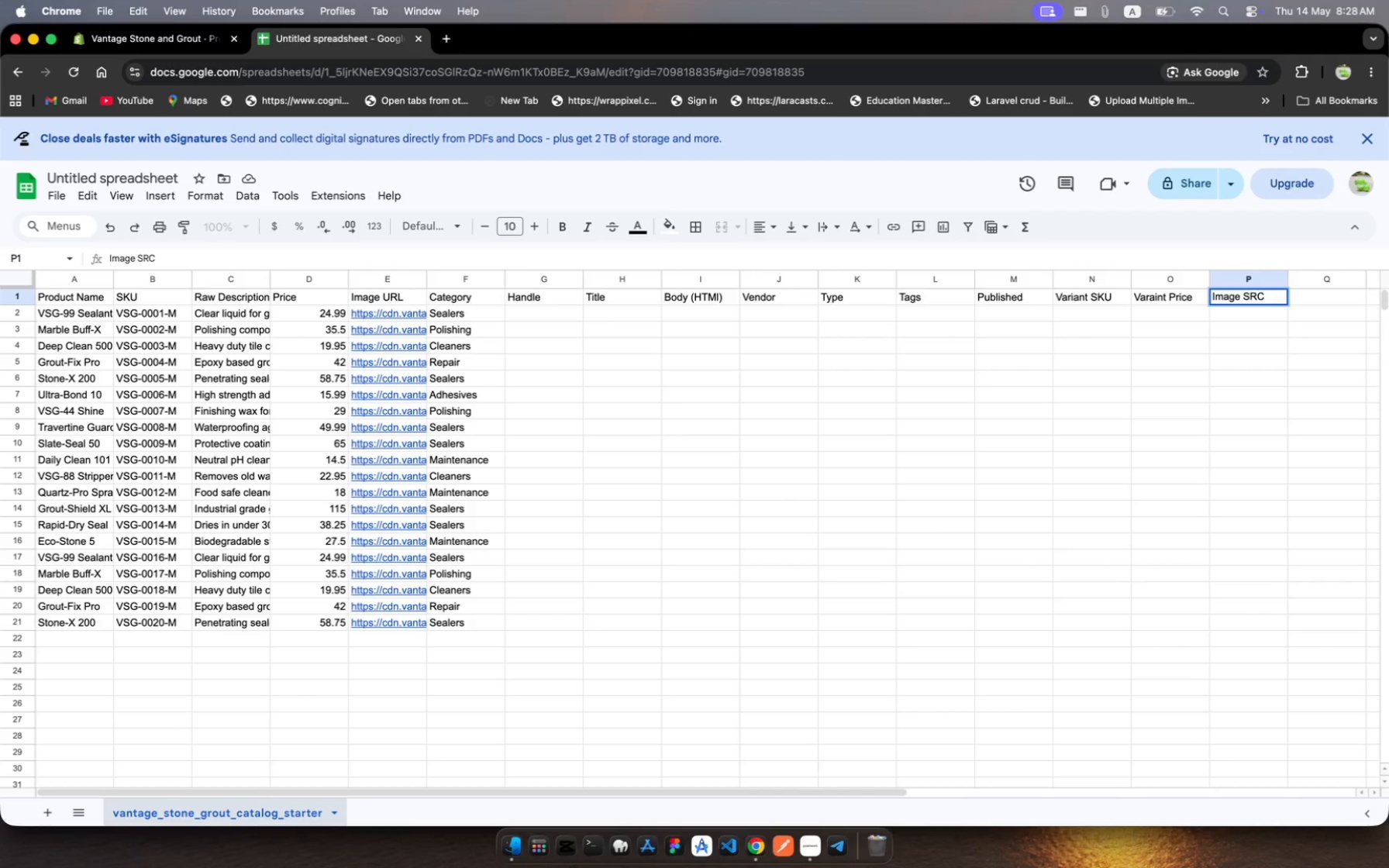 
wait(10.15)
 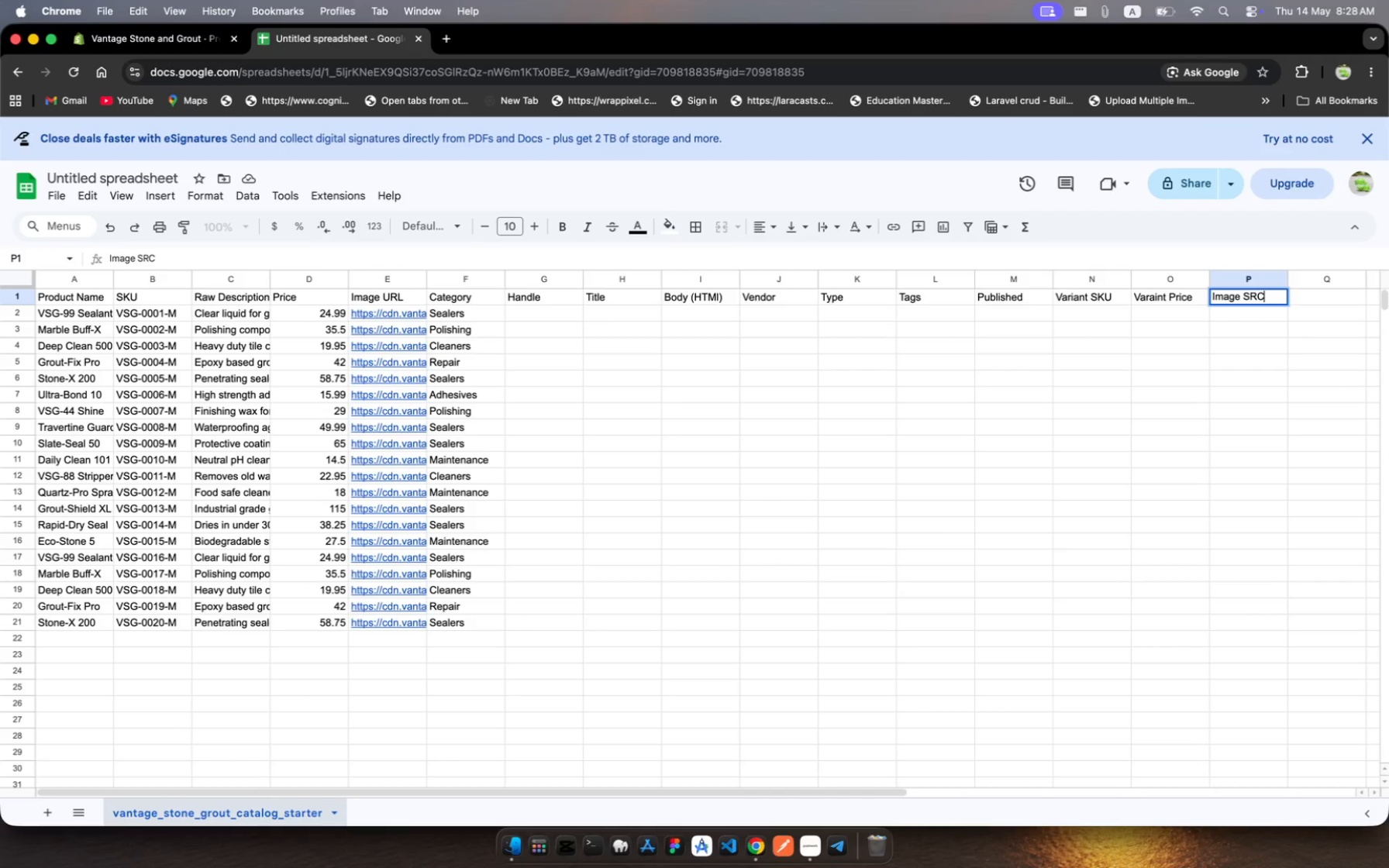 
left_click([154, 33])
 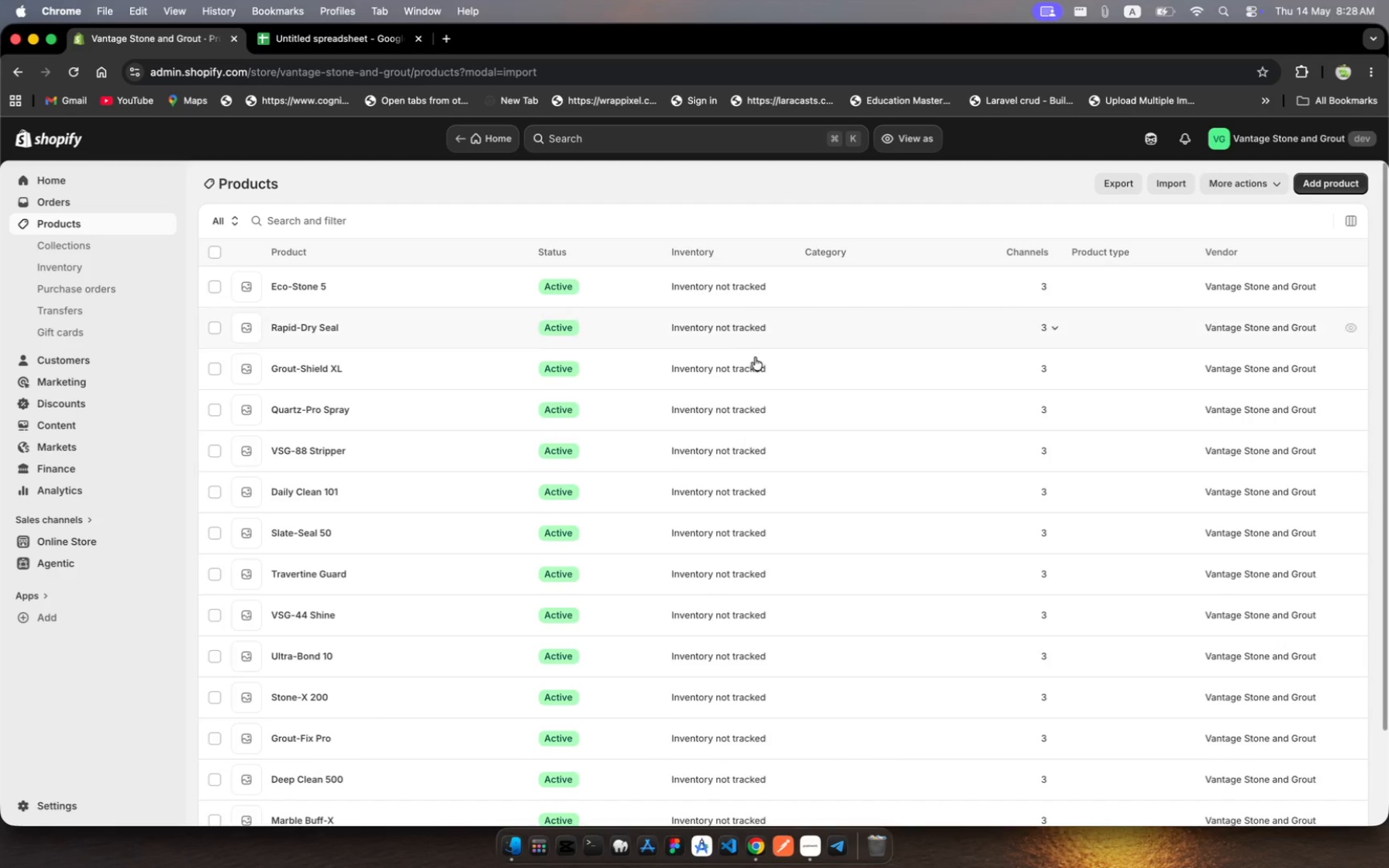 
scroll: coordinate [782, 366], scroll_direction: down, amount: 13.0
 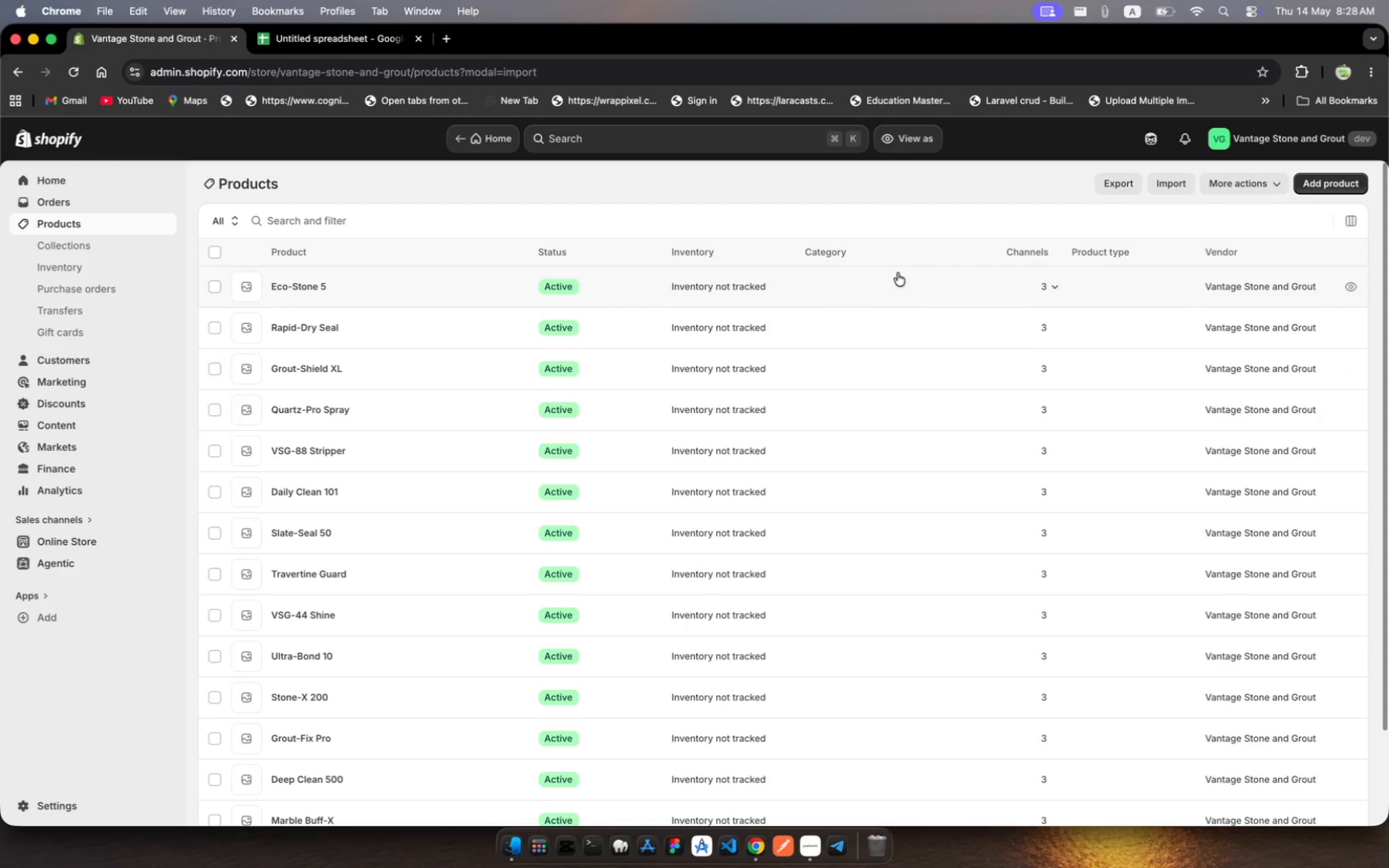 
left_click([898, 277])
 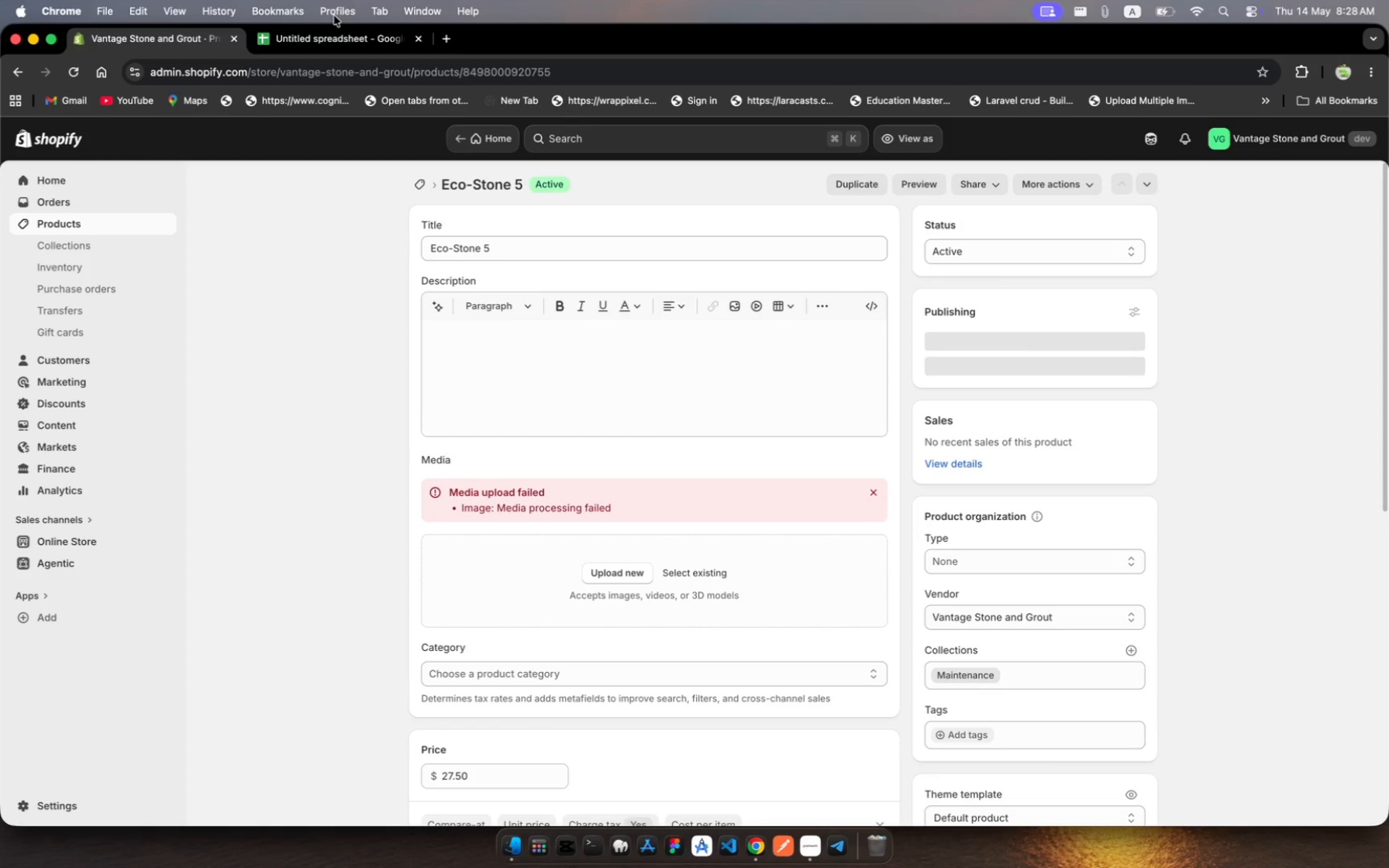 
left_click([338, 36])
 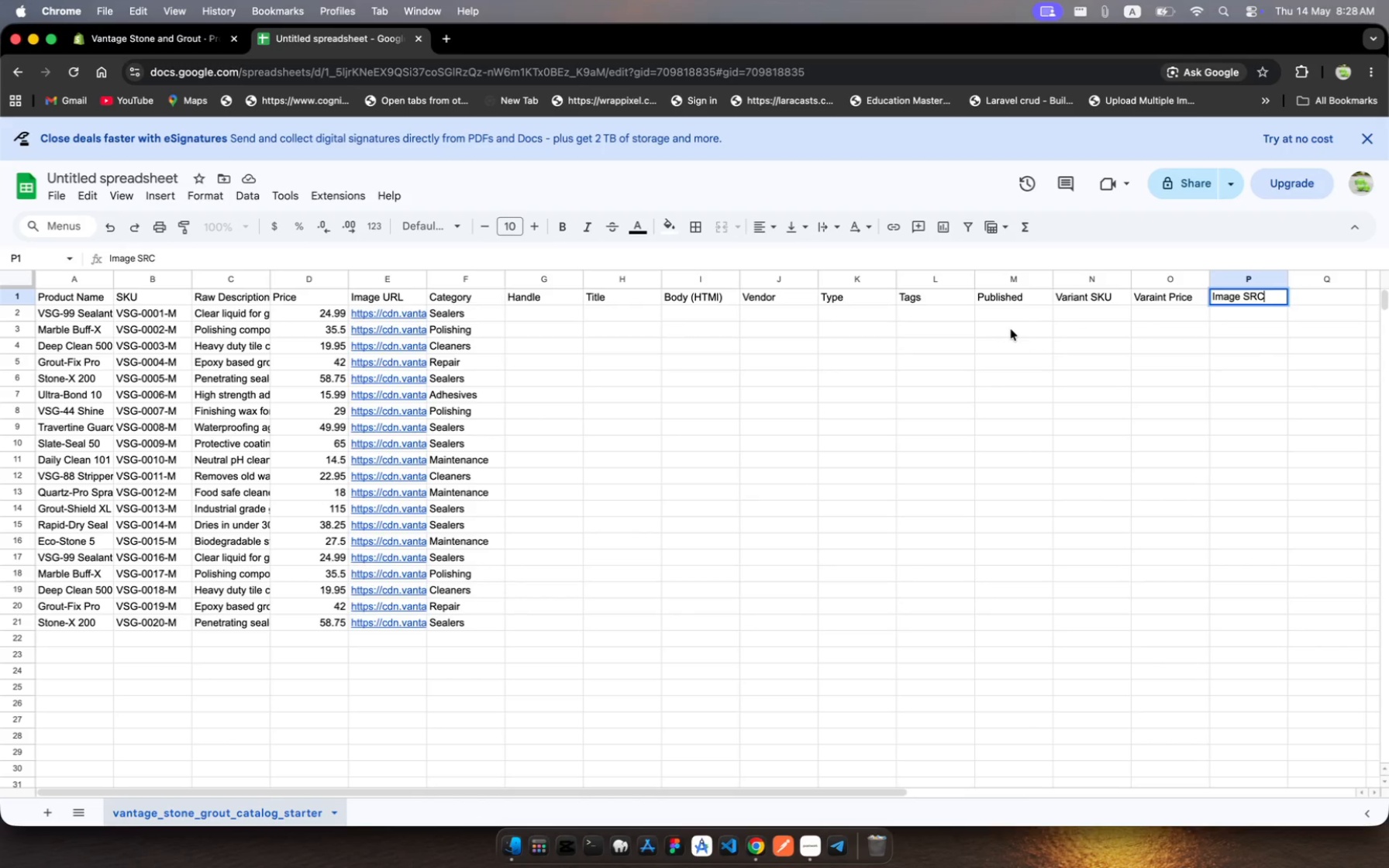 
key(Backspace)
key(Backspace)
type(rc)
 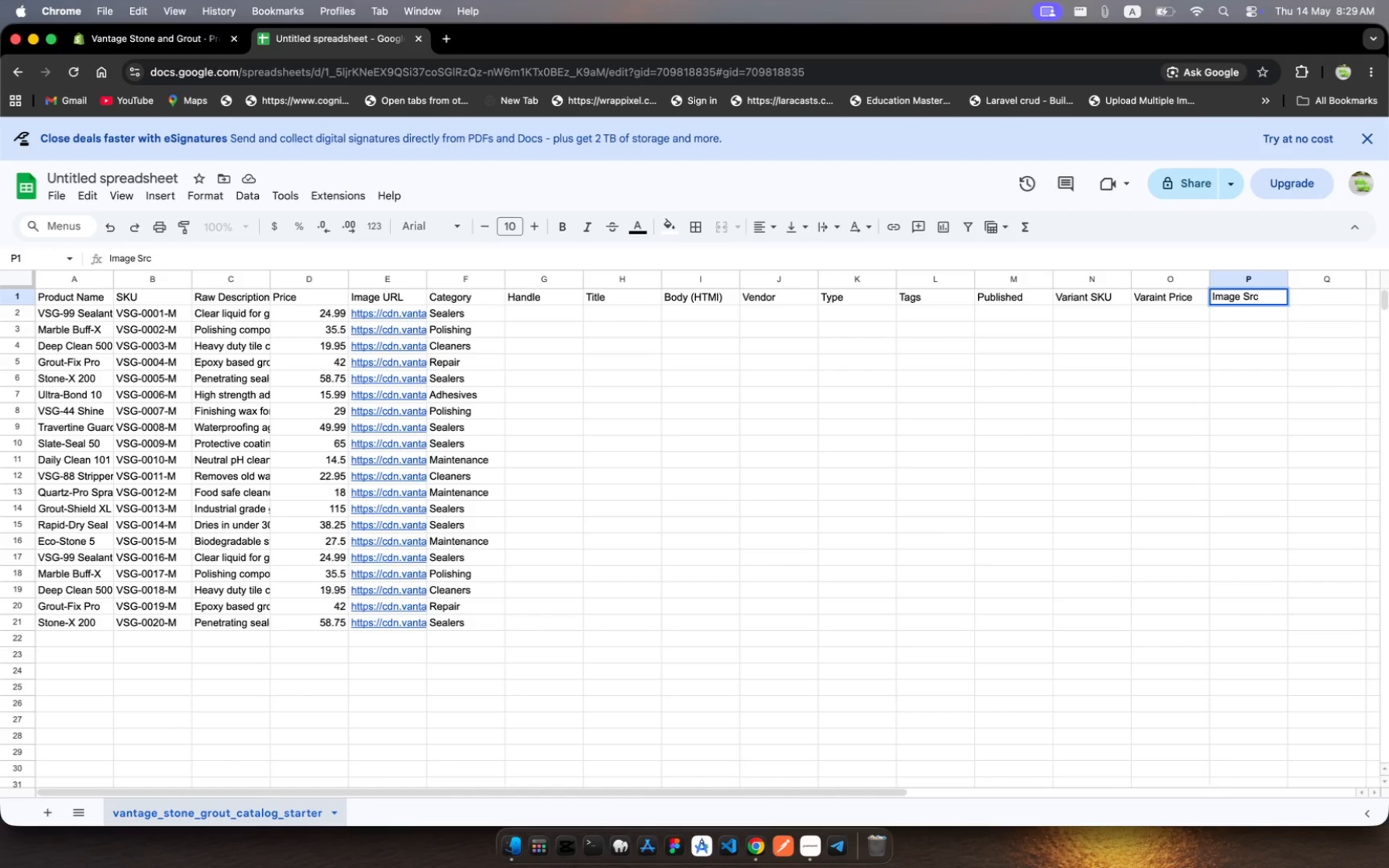 
wait(10.42)
 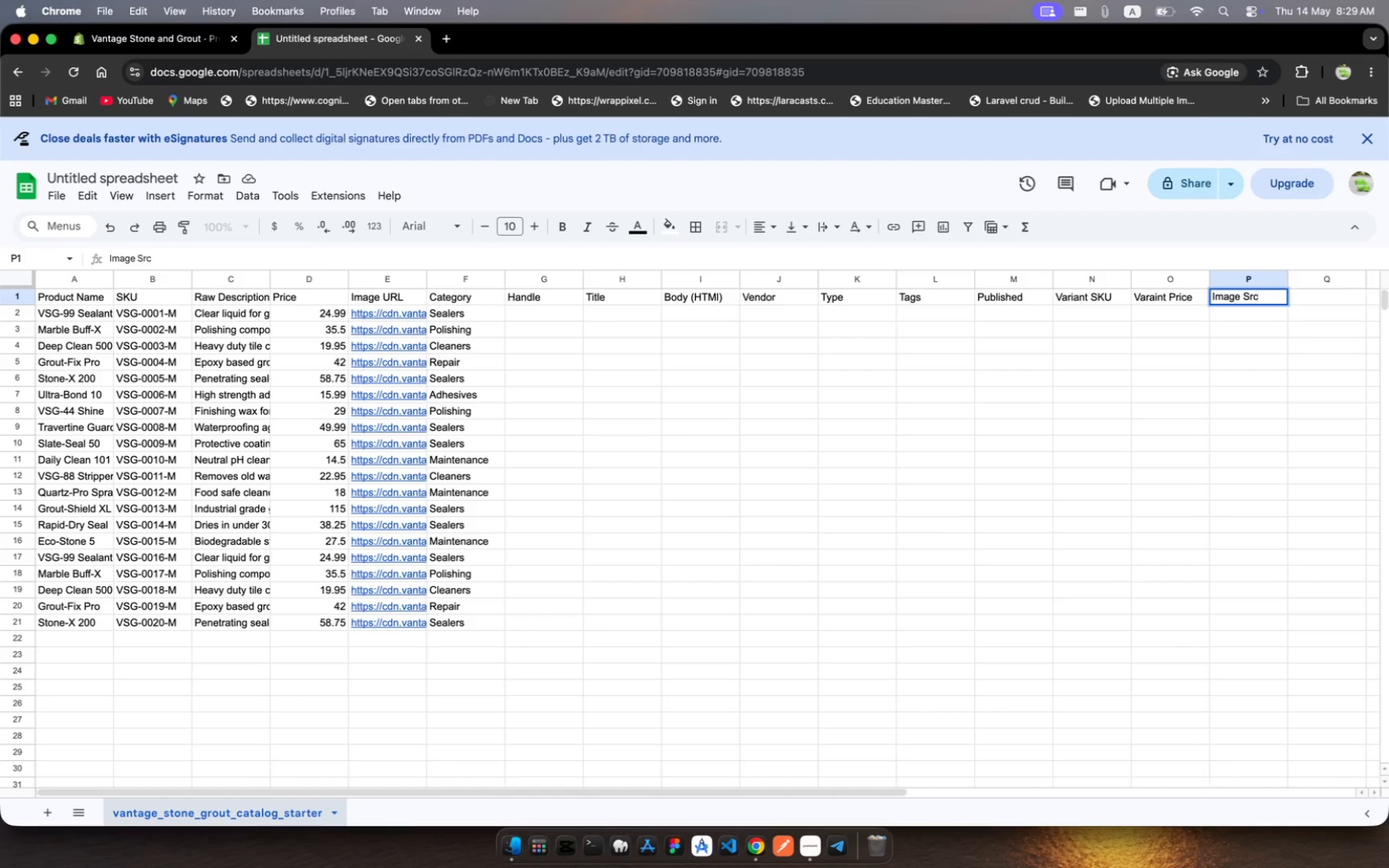 
key(Tab)
type(Image At Text)
 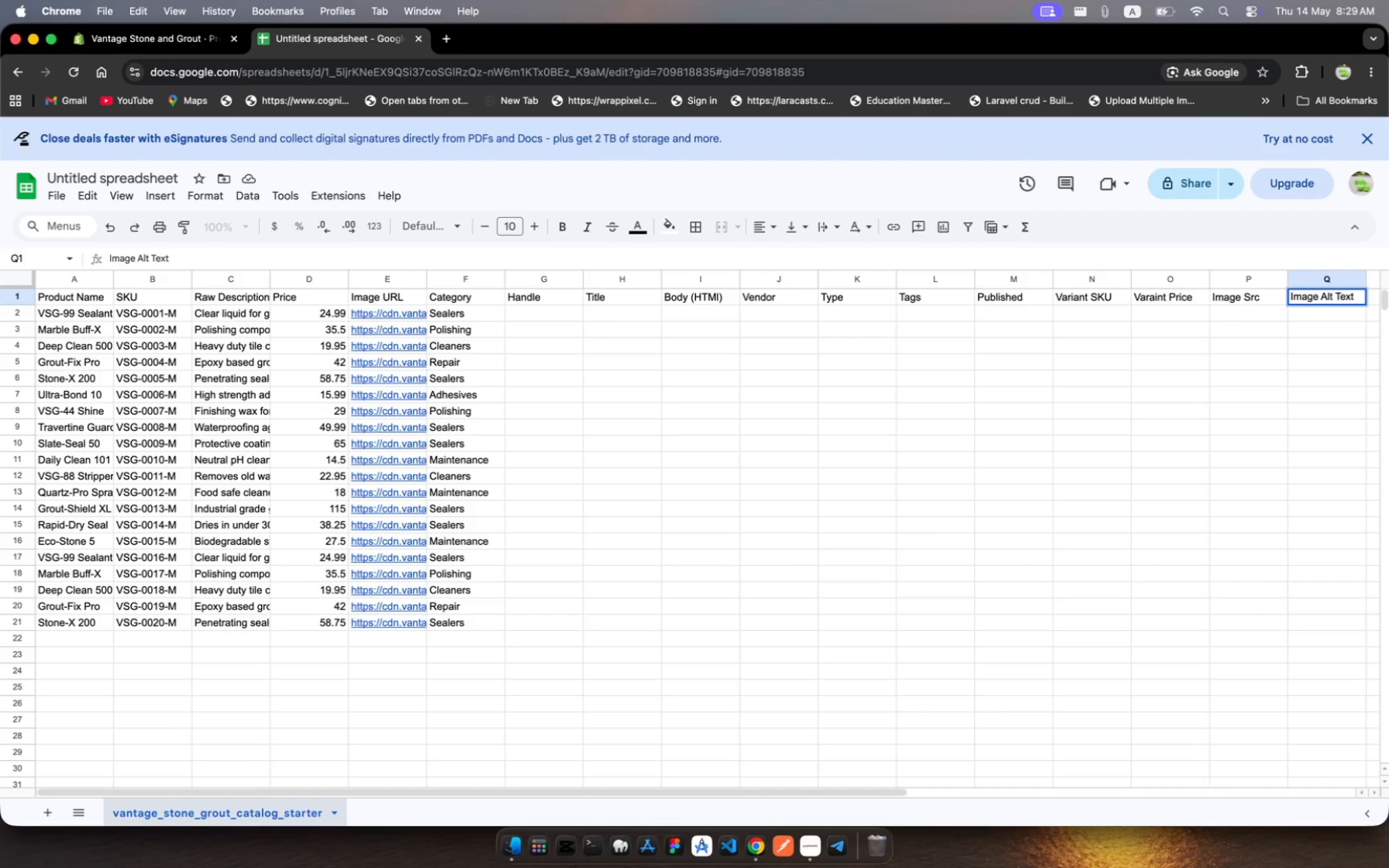 
 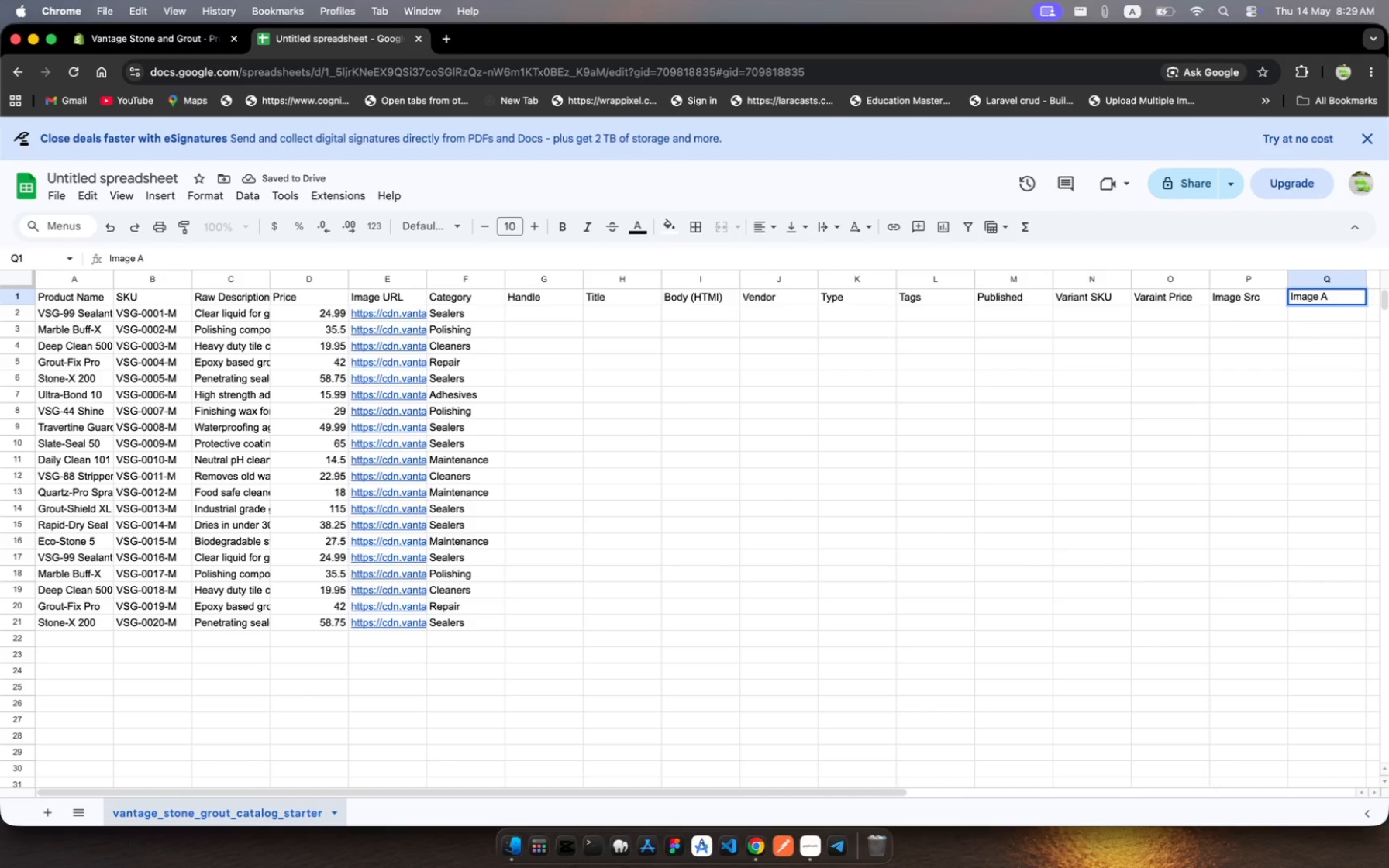 
hold_key(key=L, duration=0.41)
 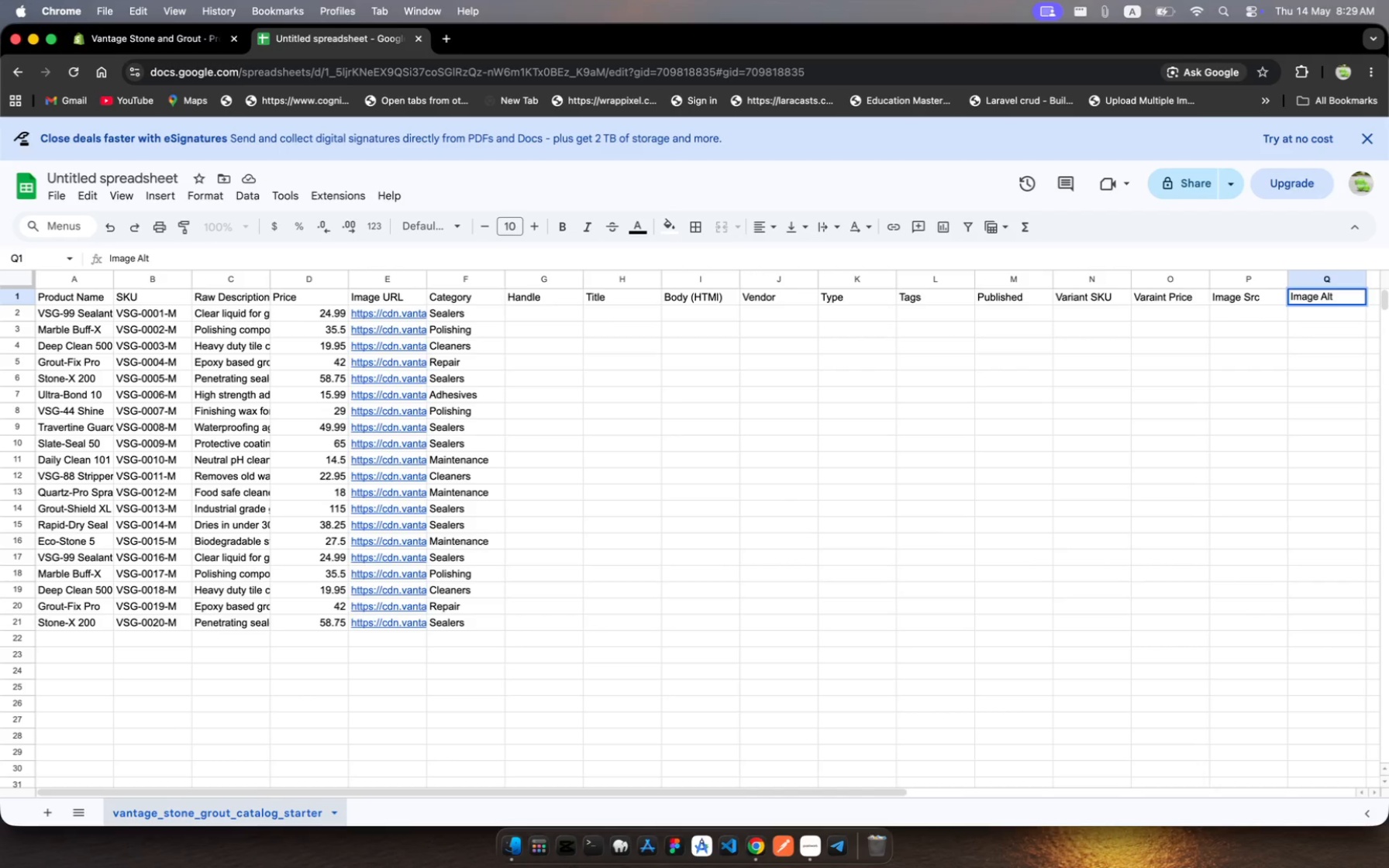 
scroll: coordinate [1078, 338], scroll_direction: down, amount: 34.0
 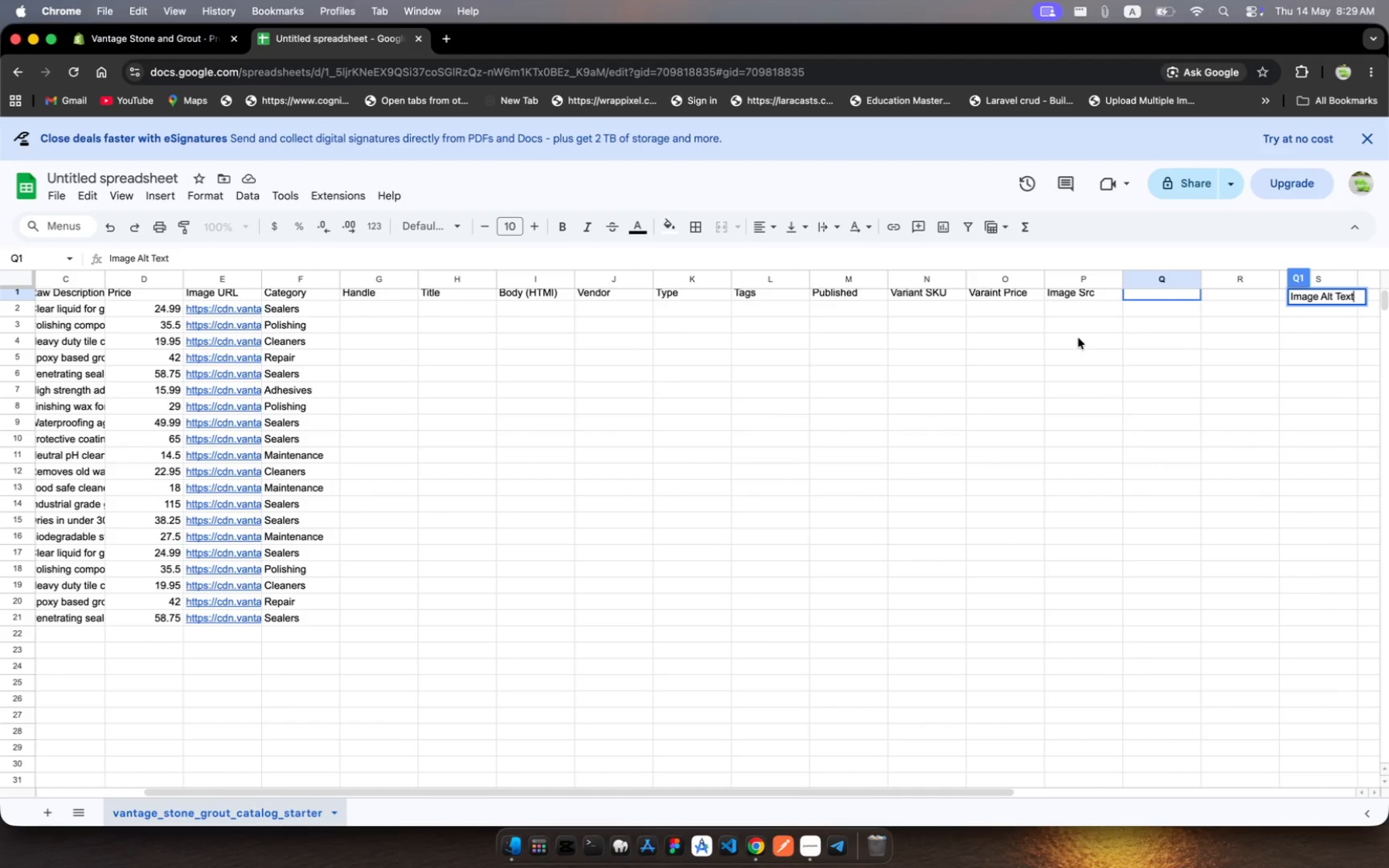 
key(Tab)
 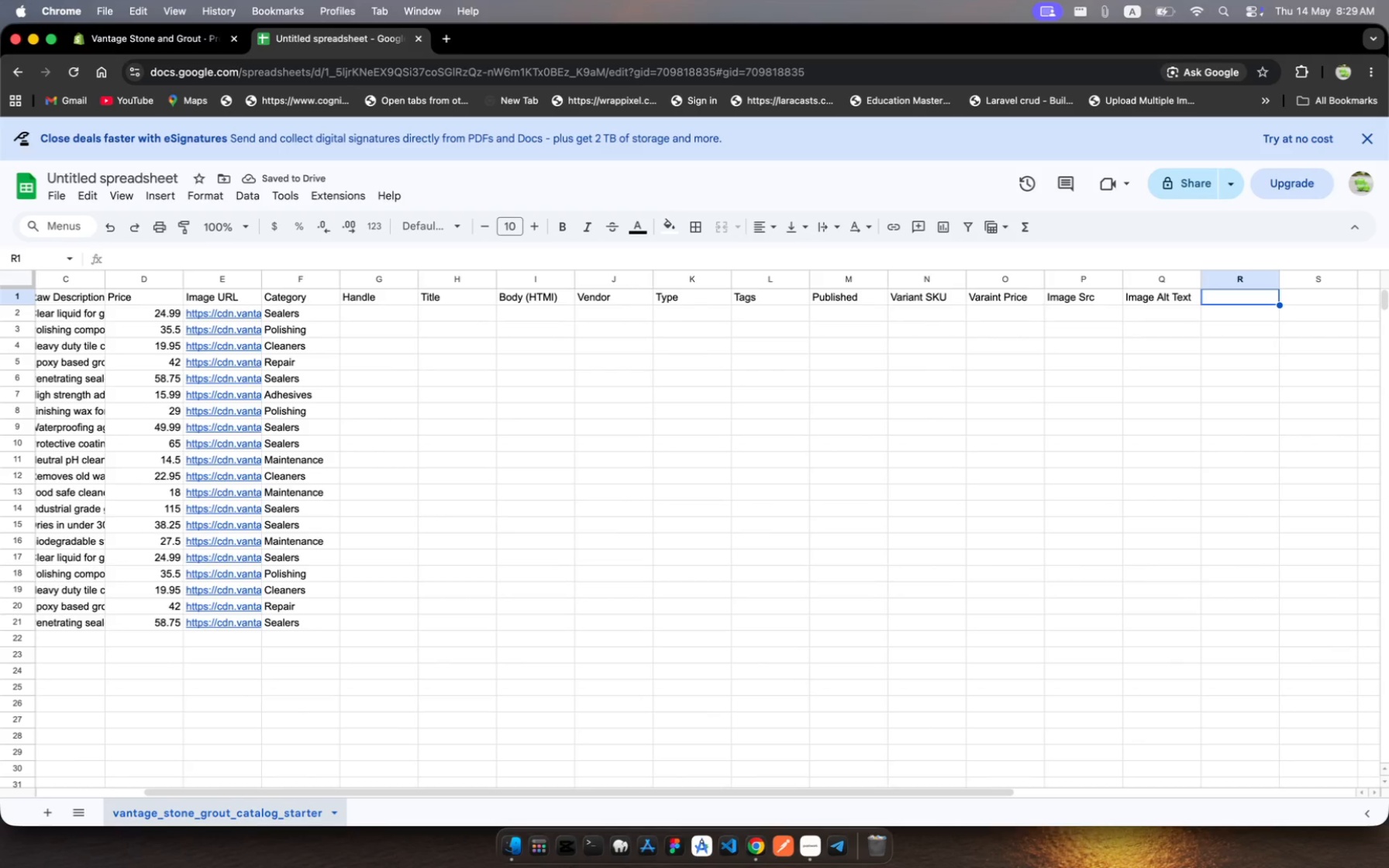 
type(SEO Tite)
 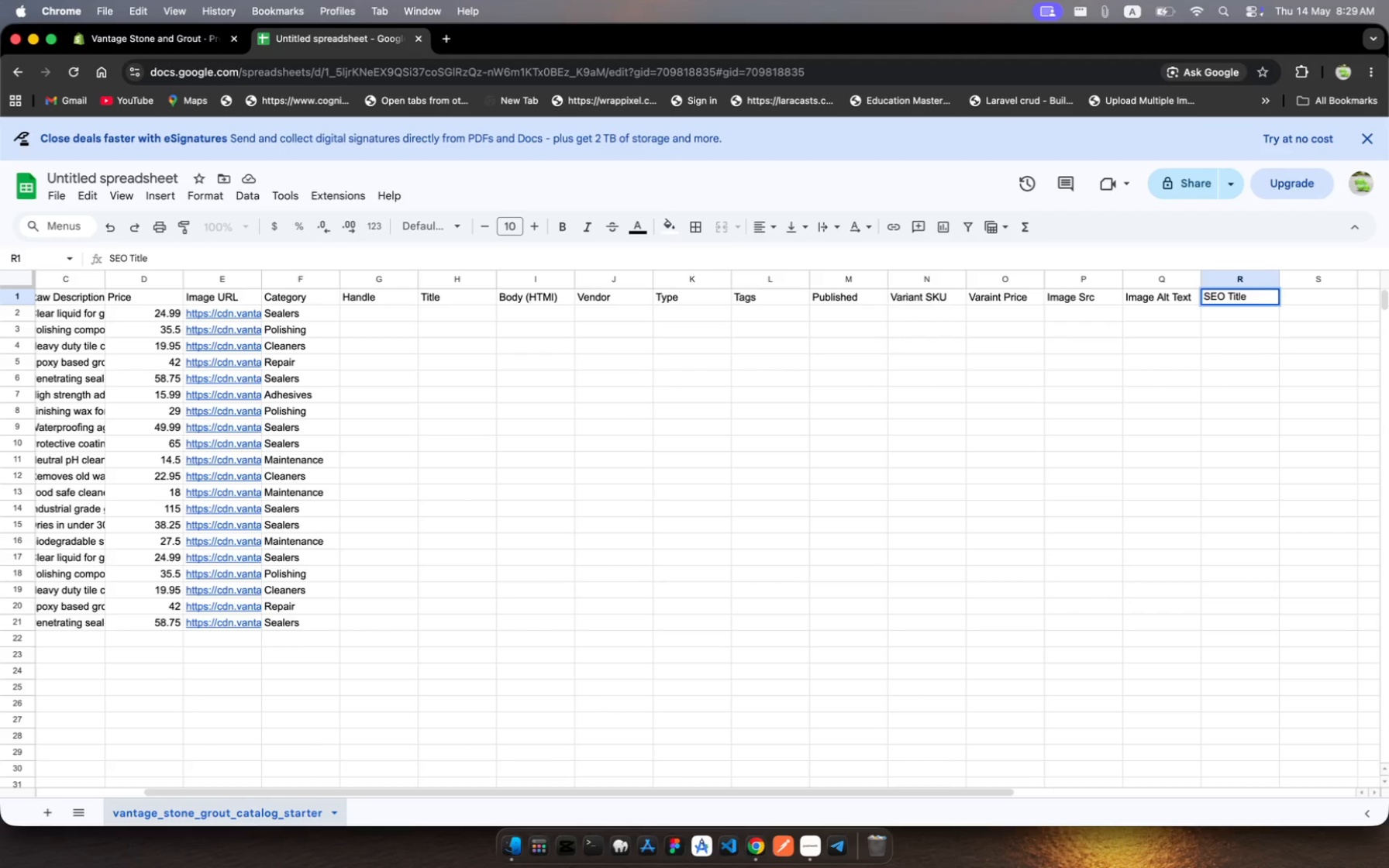 
 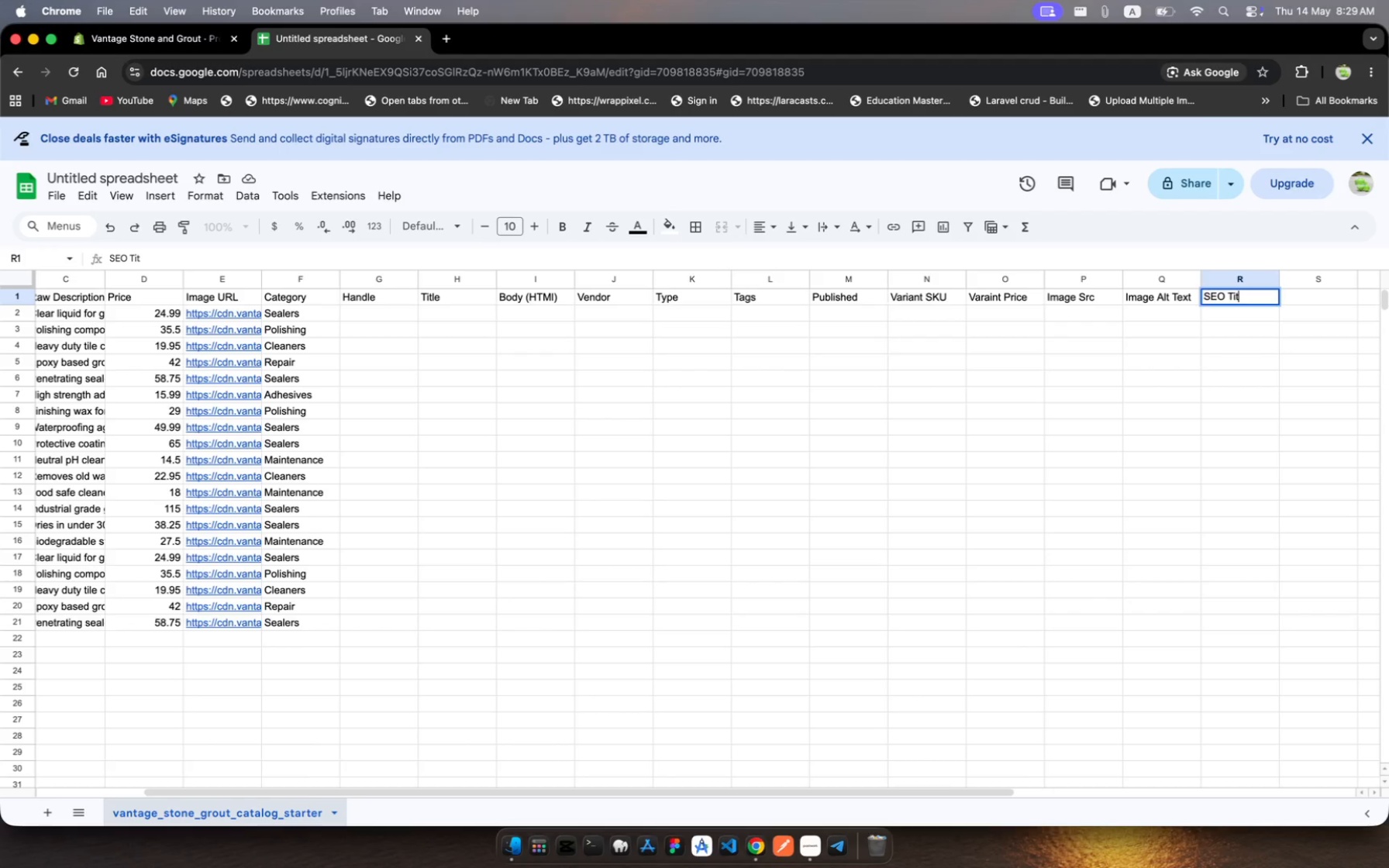 
hold_key(key=L, duration=0.4)
 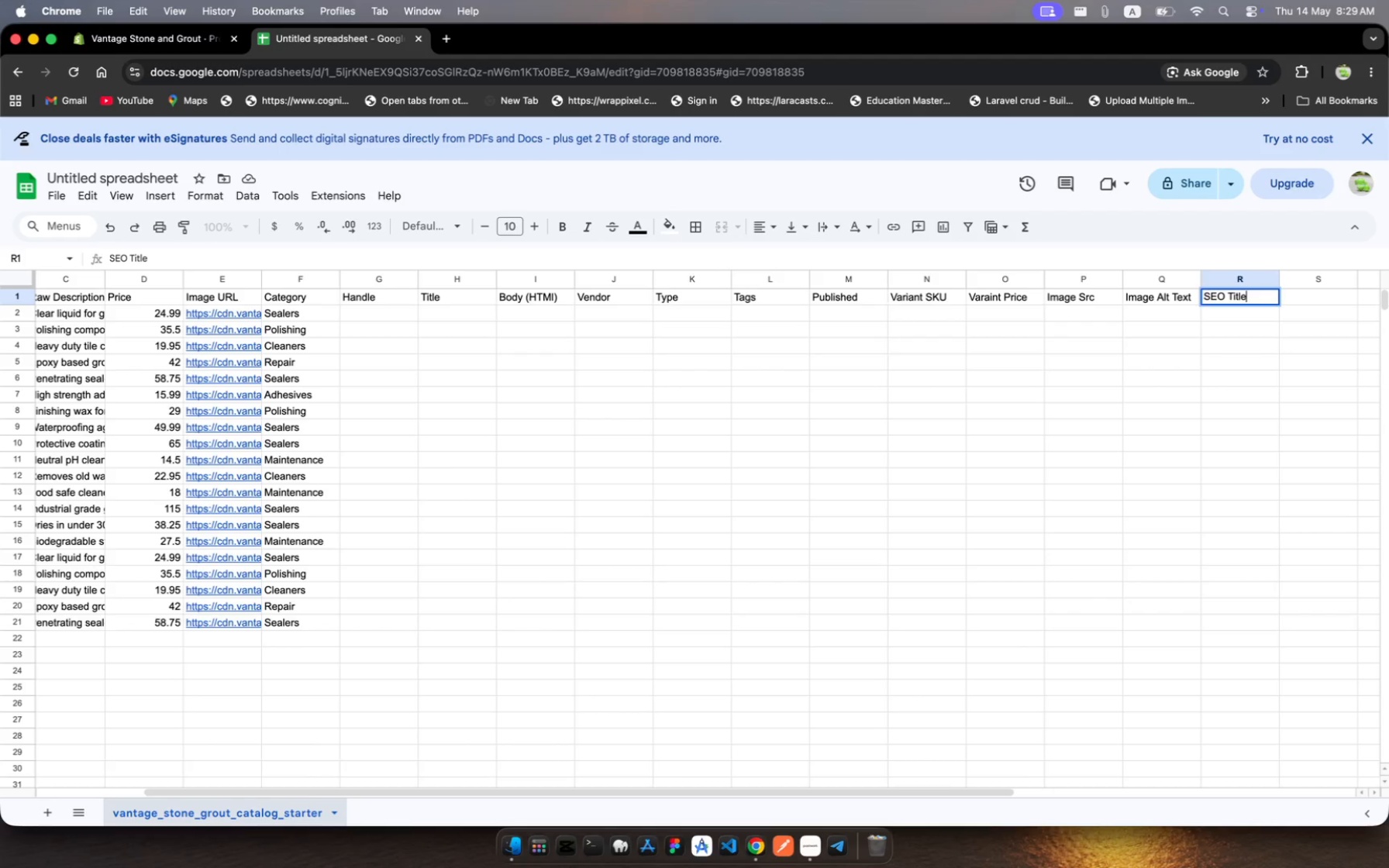 
key(Tab)
 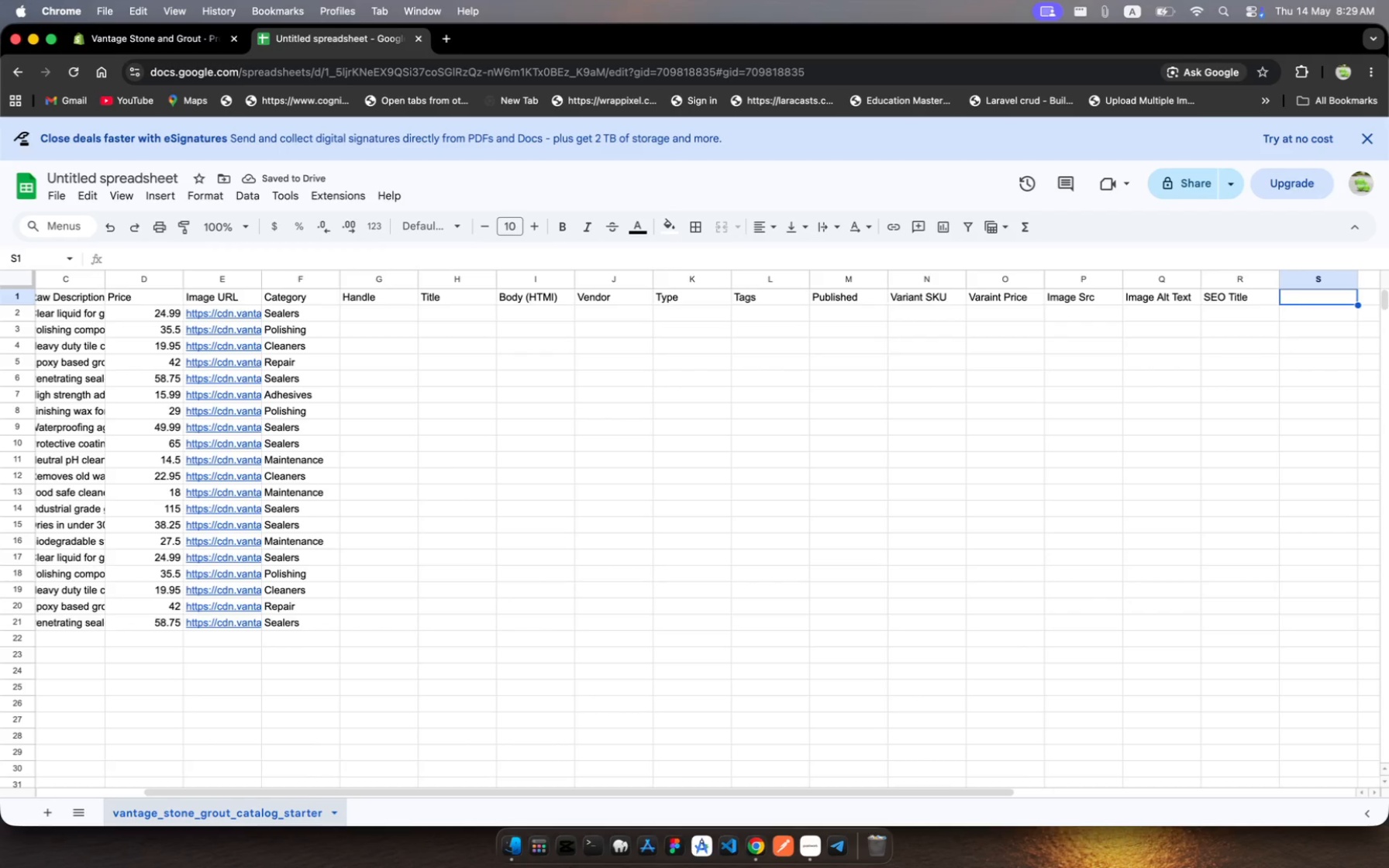 
type(SE Descriptio)
 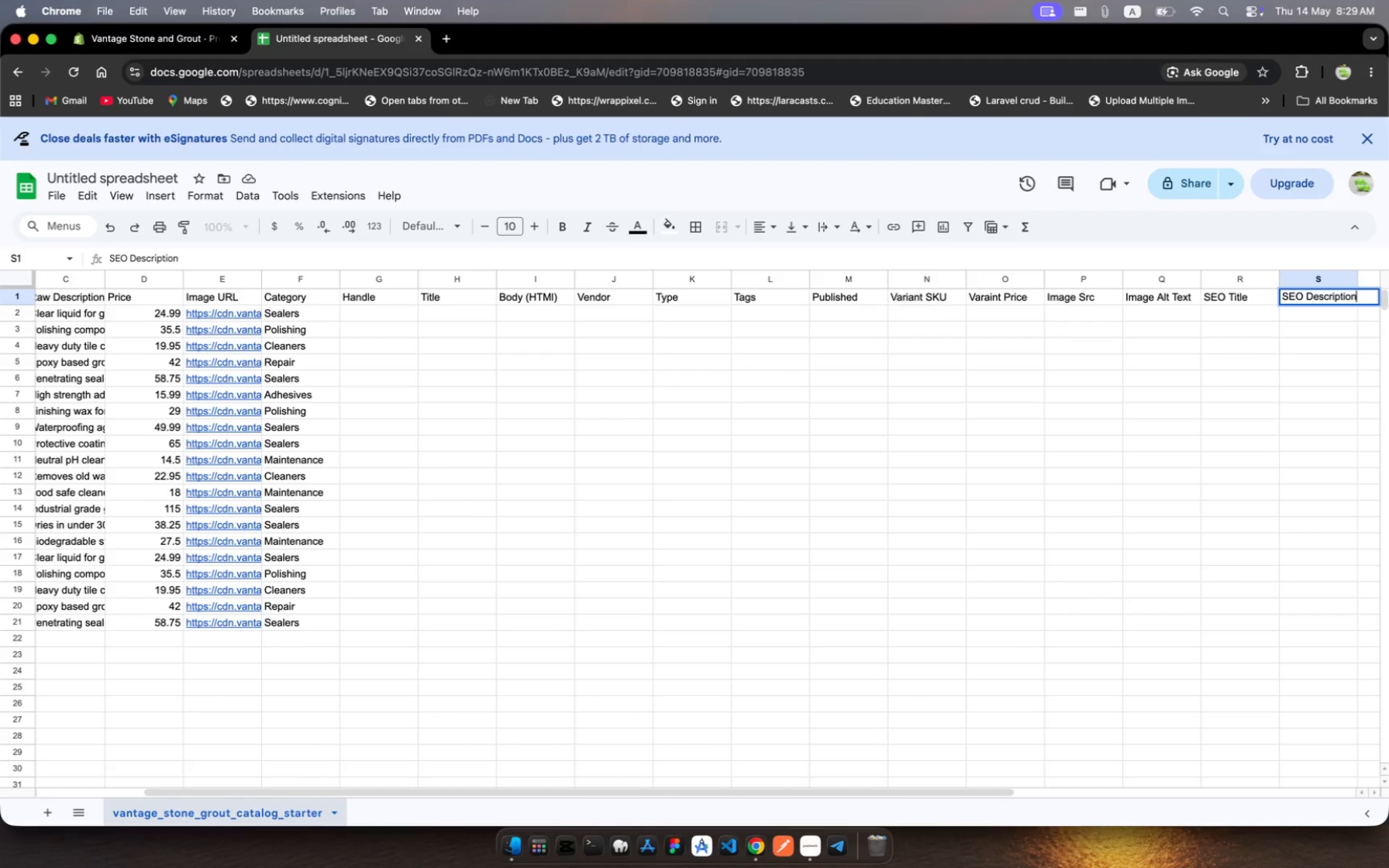 
 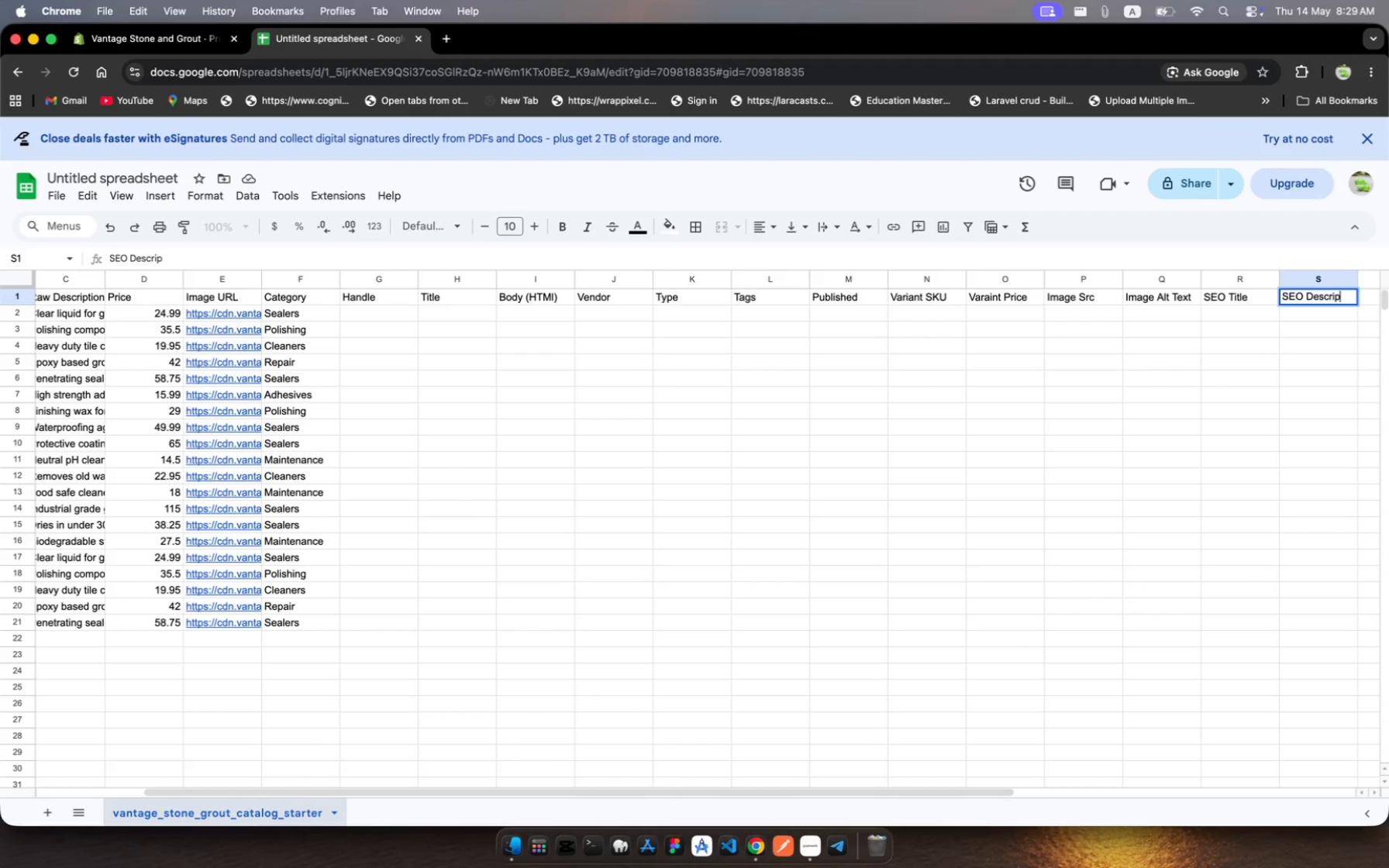 
hold_key(key=N, duration=0.32)
 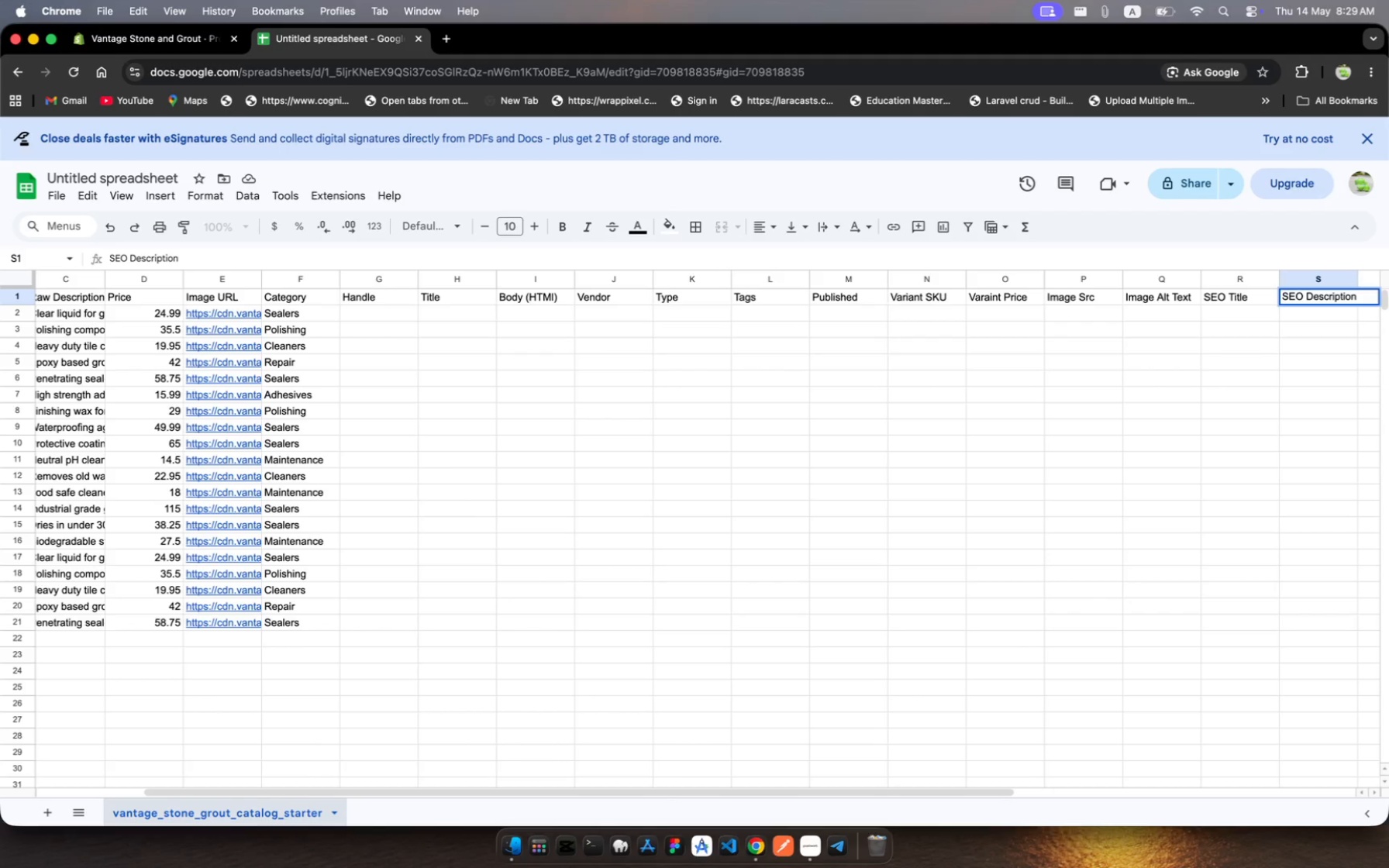 
key(Tab)
 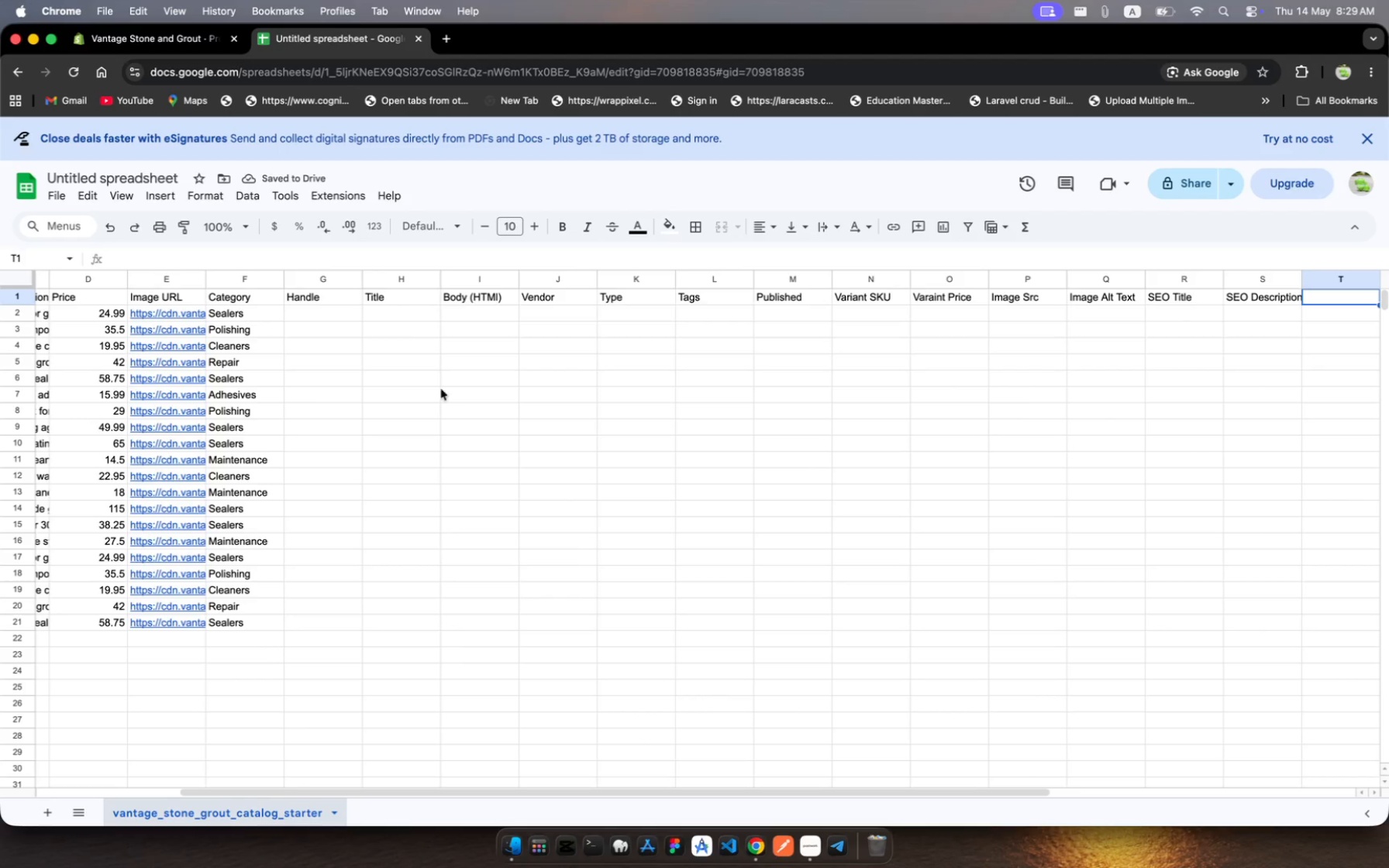 
wait(6.54)
 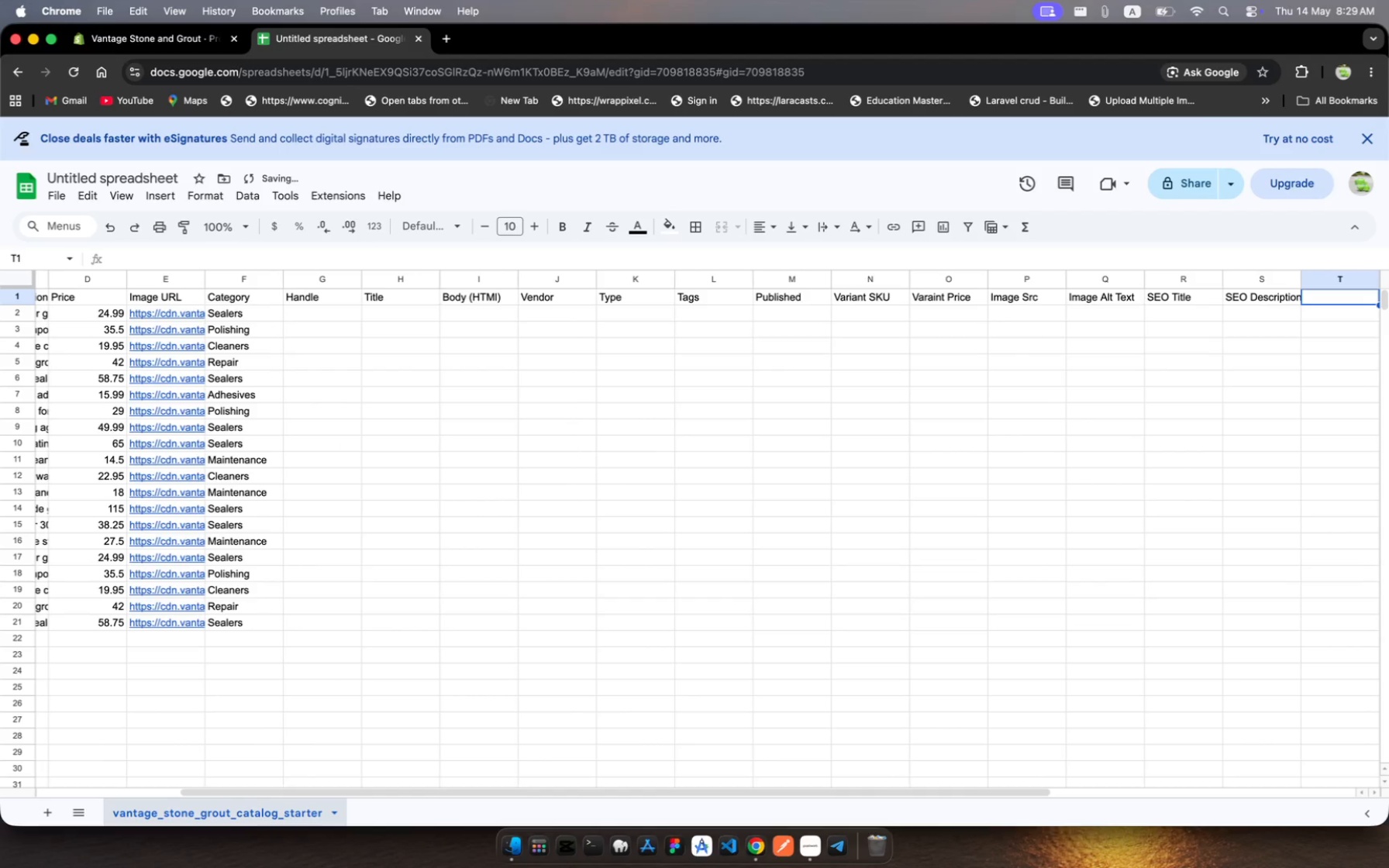 
left_click([331, 305])
 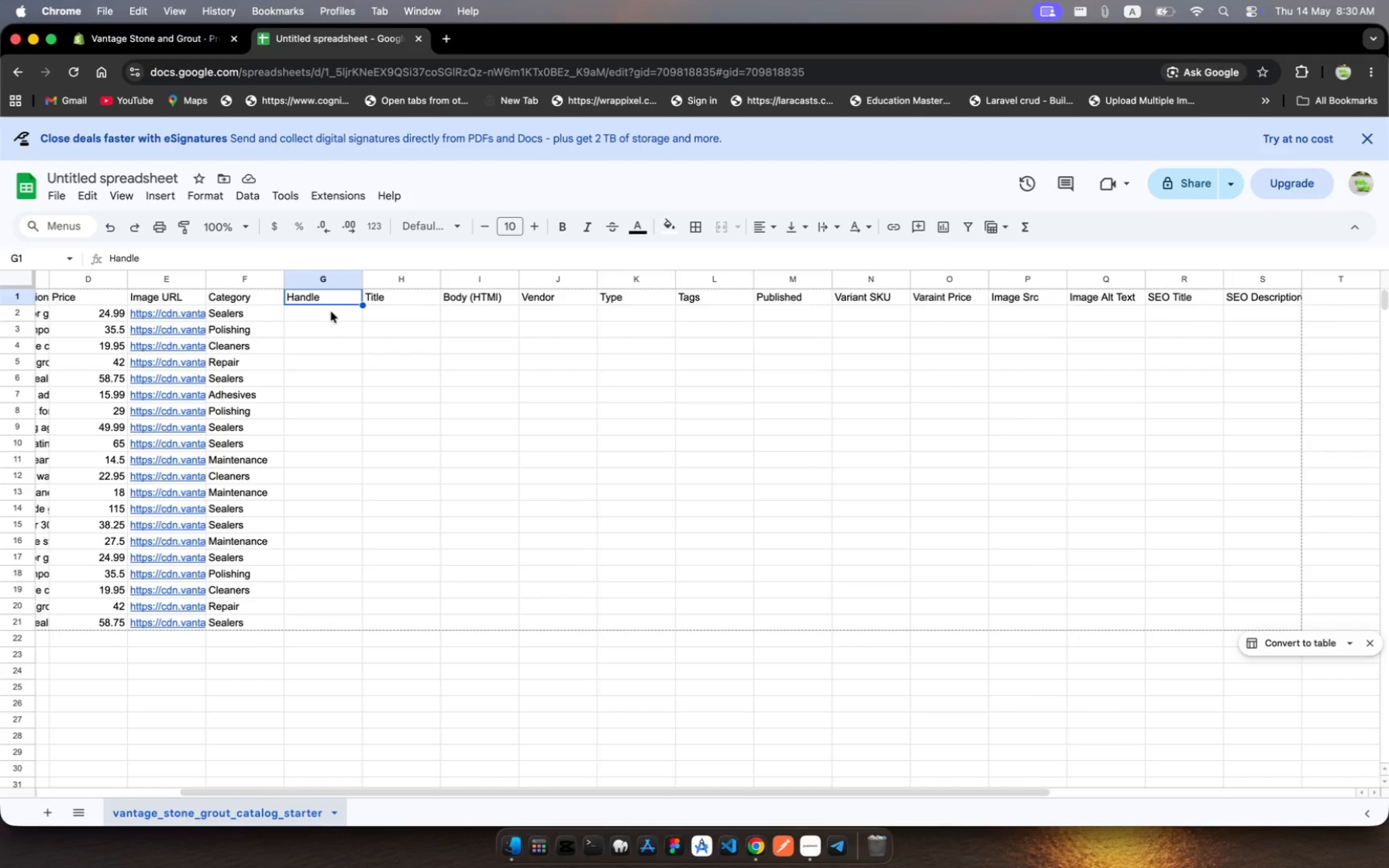 
left_click([330, 316])
 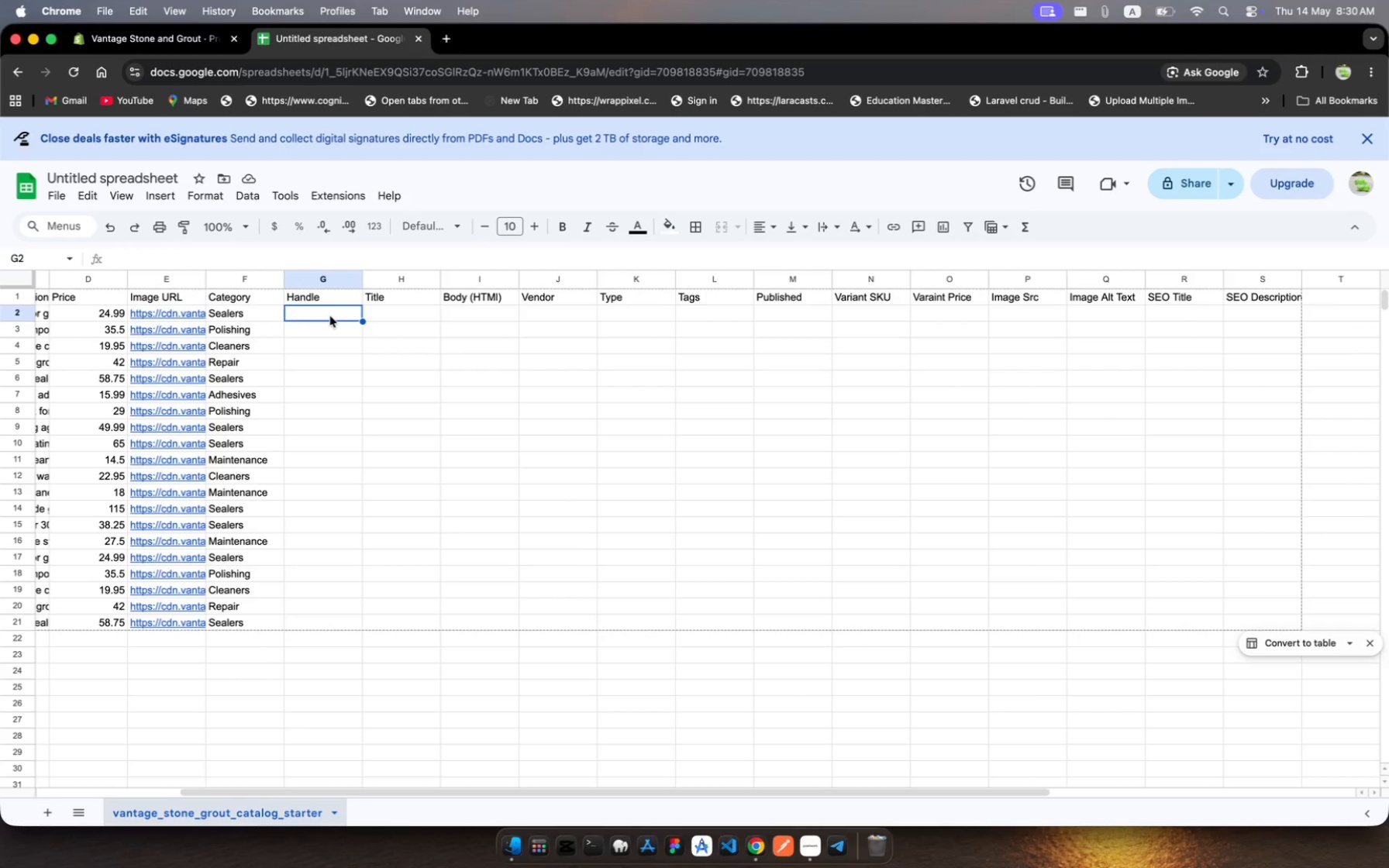 
key(Equal)
 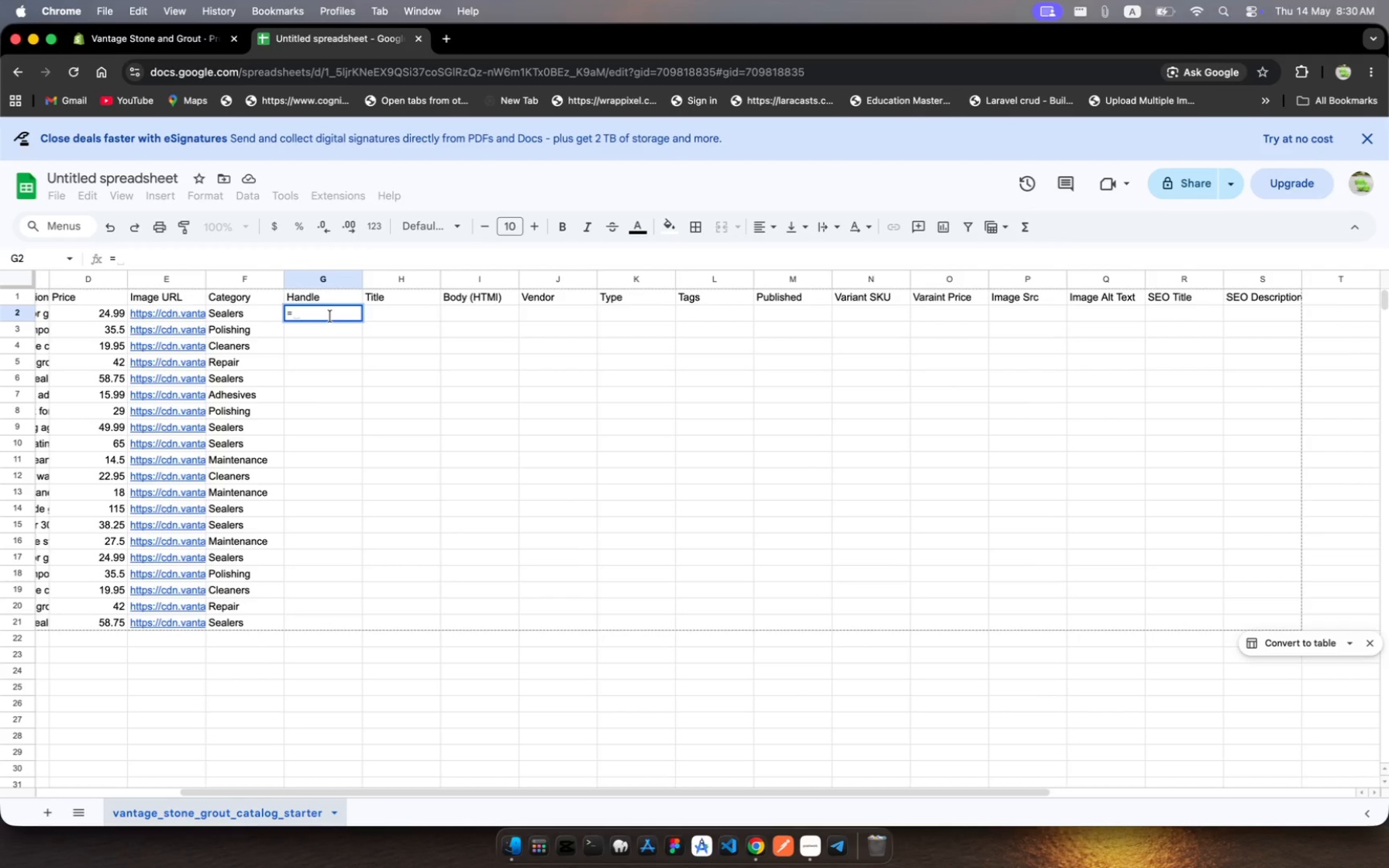 
type(G@2)
 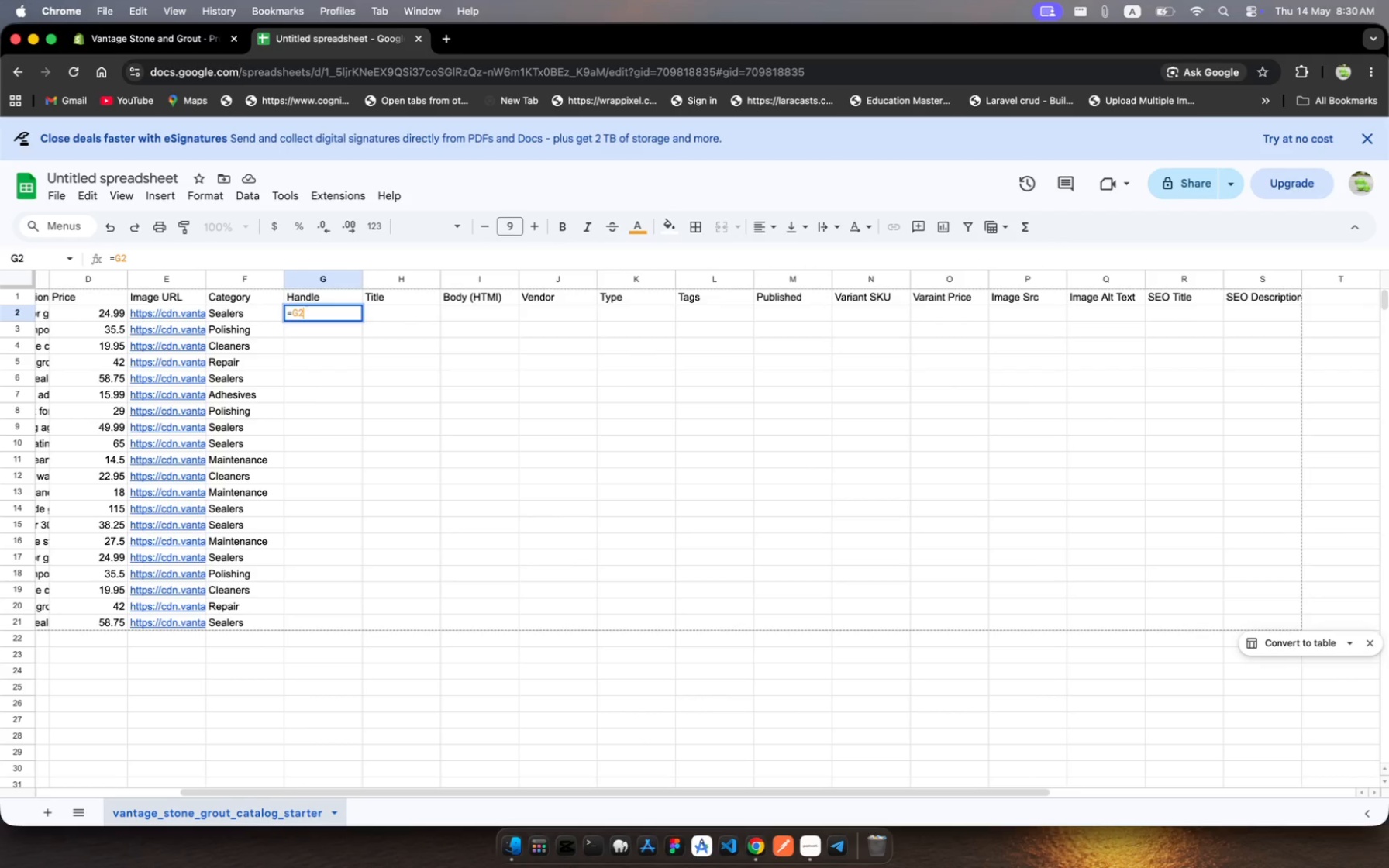 
hold_key(key=Backspace, duration=0.3)
 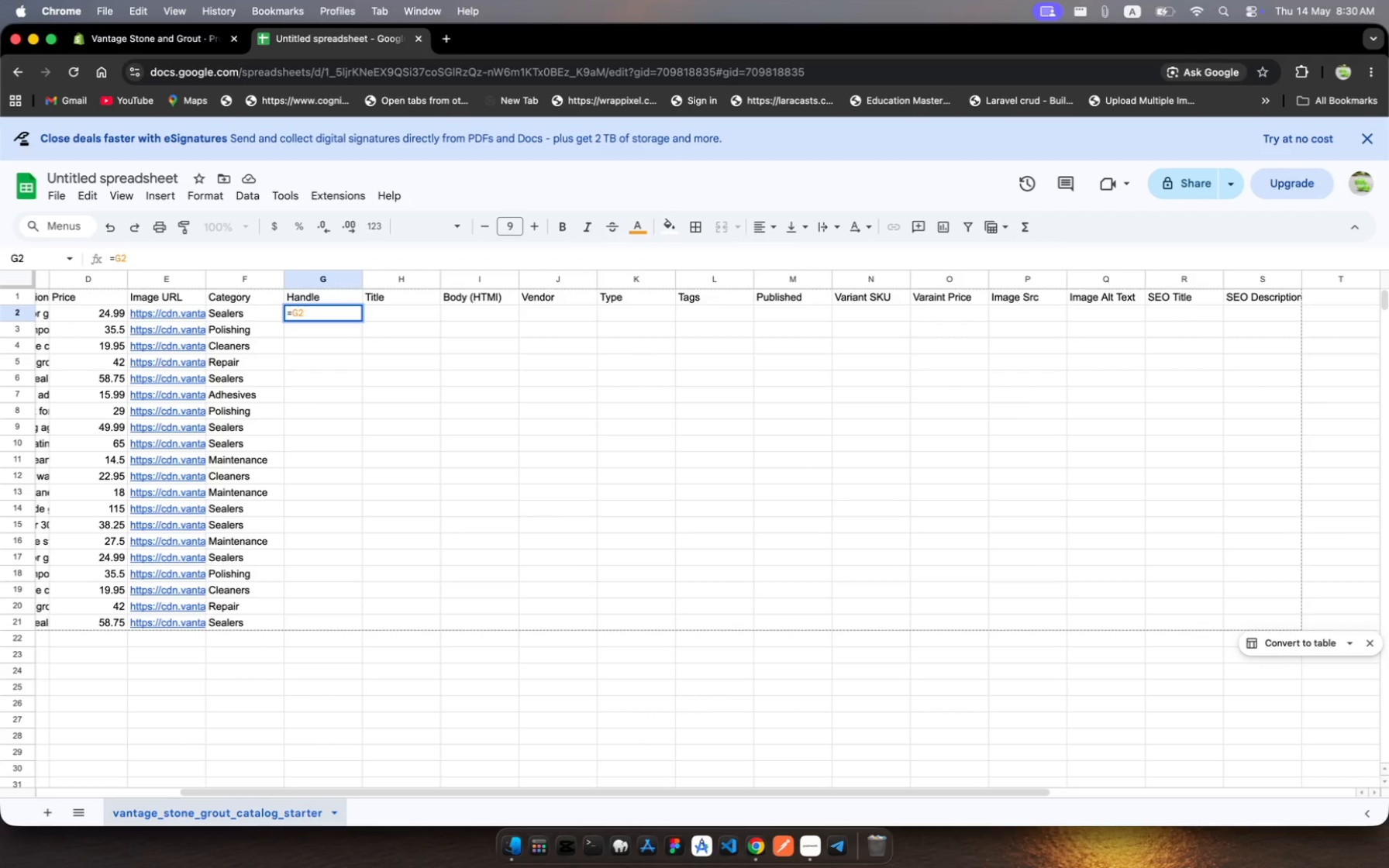 
key(Enter)
 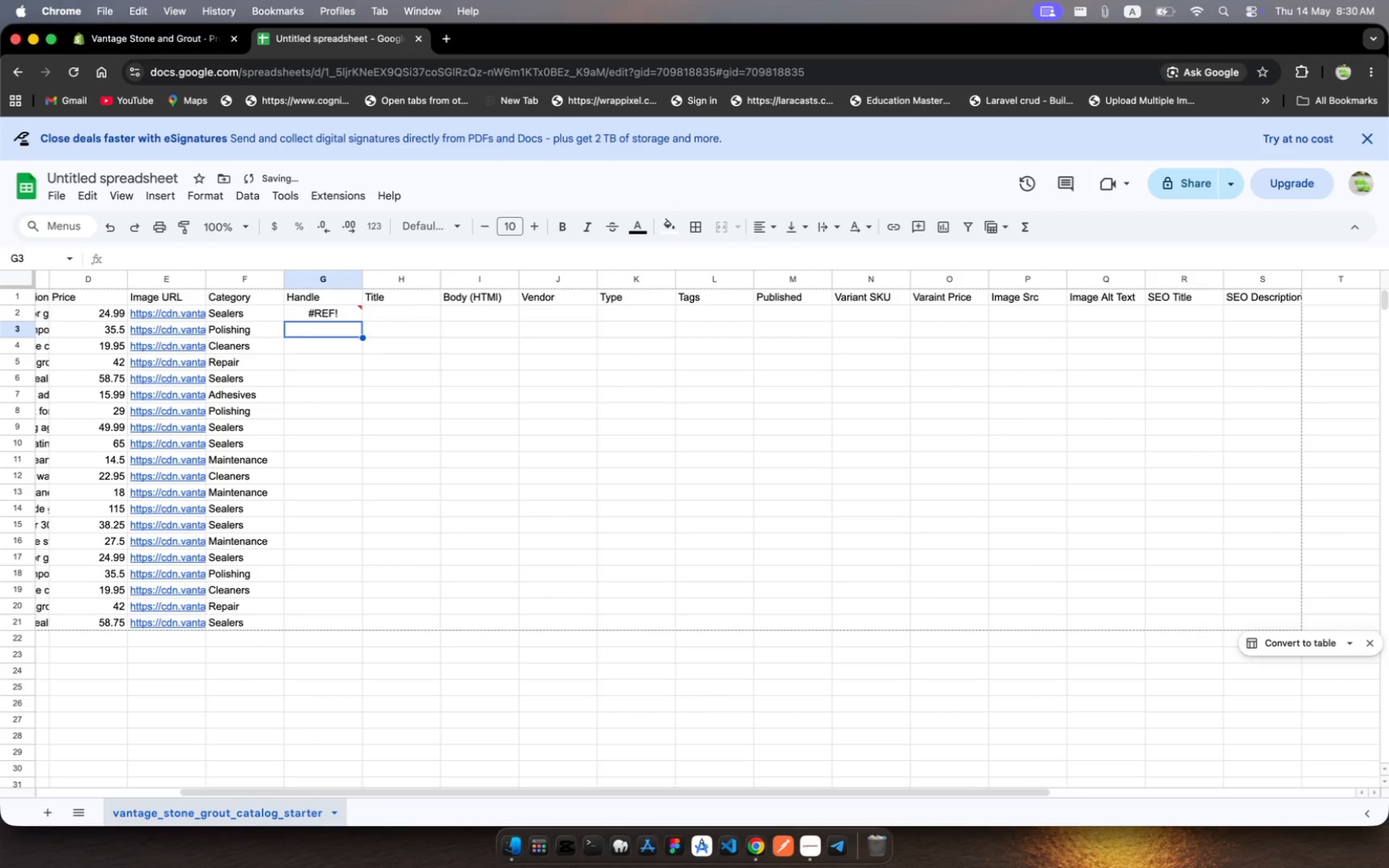 
key(Meta+Z)
 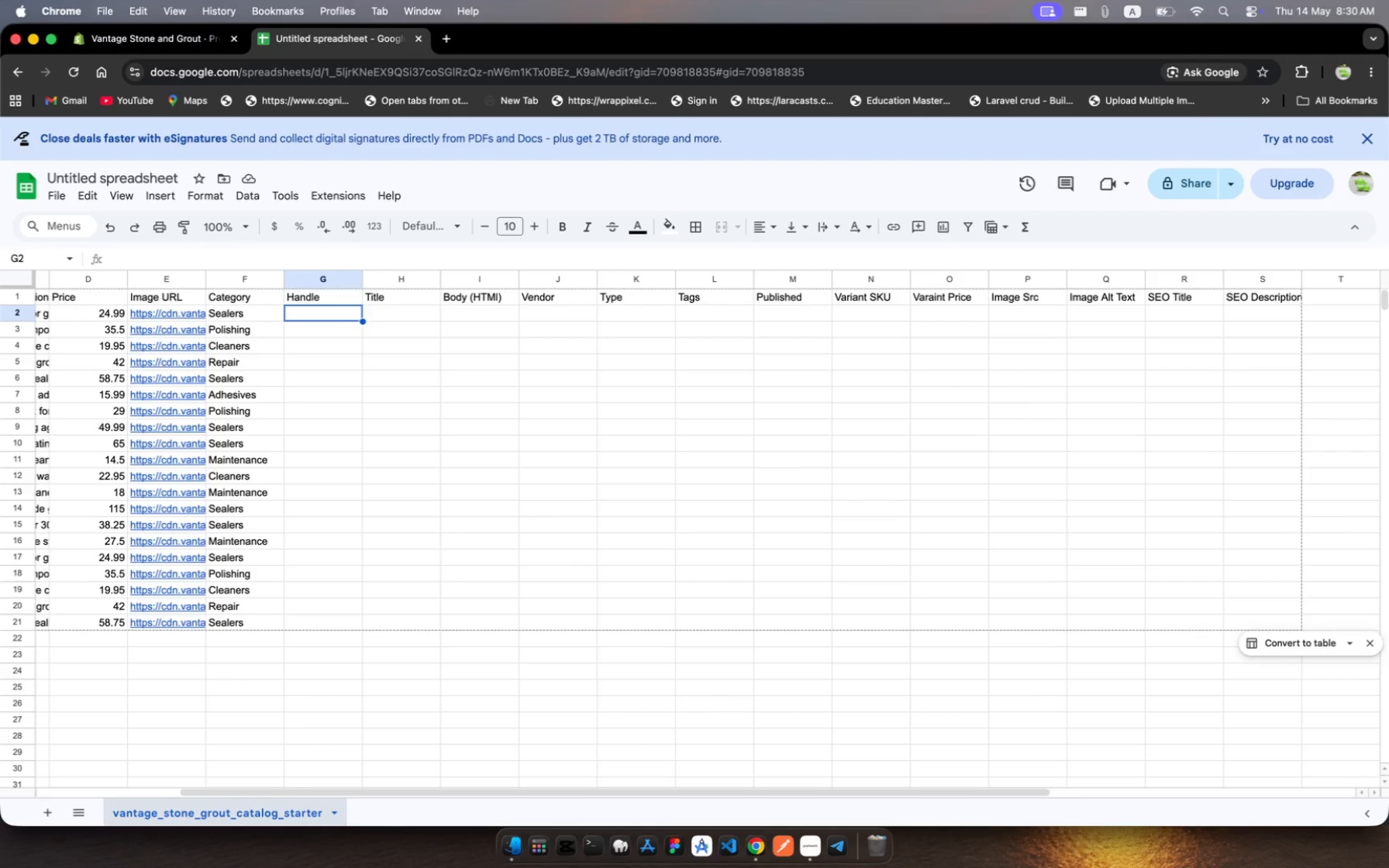 
wait(12.37)
 